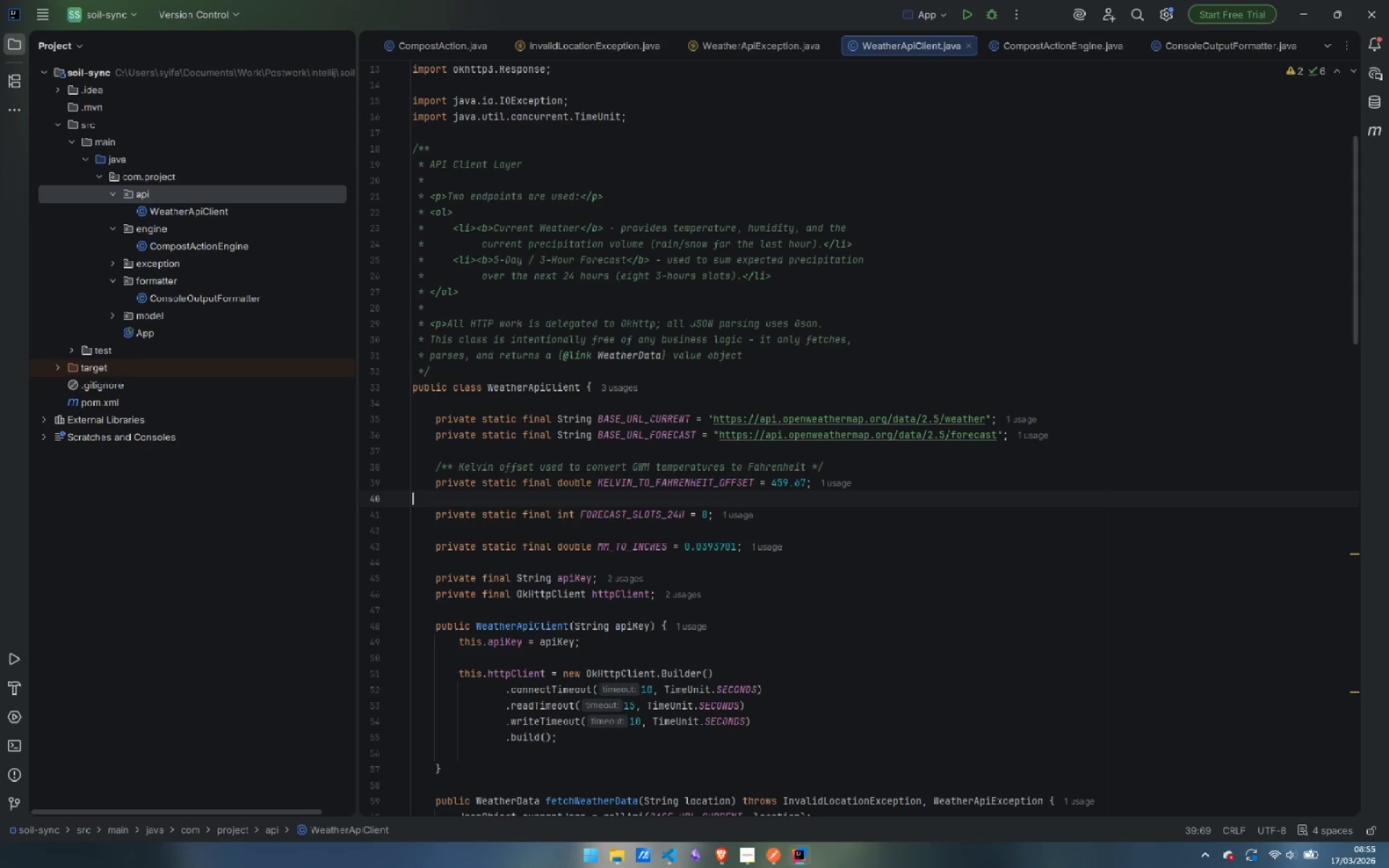 
key(ArrowDown)
 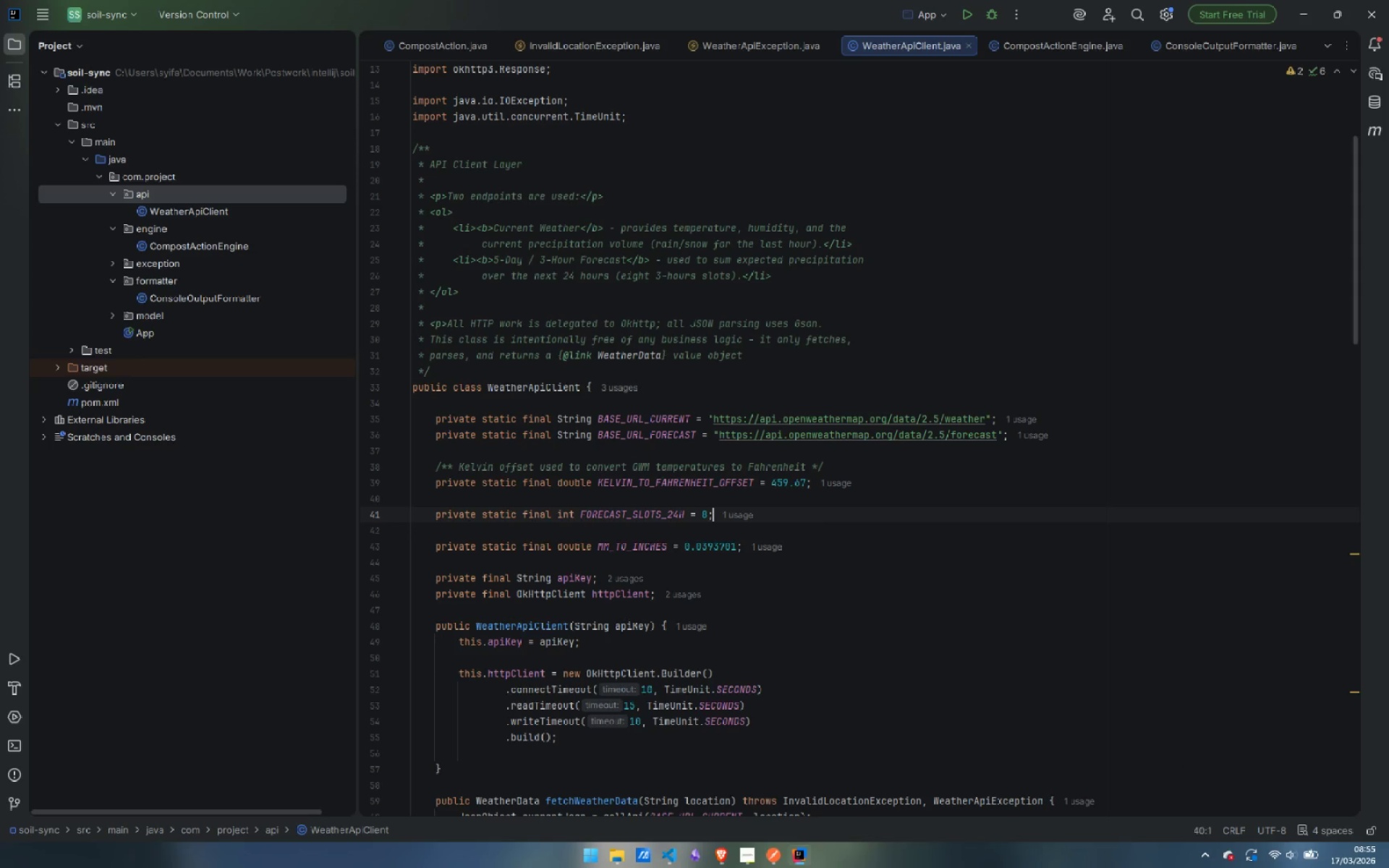 
key(ArrowDown)
 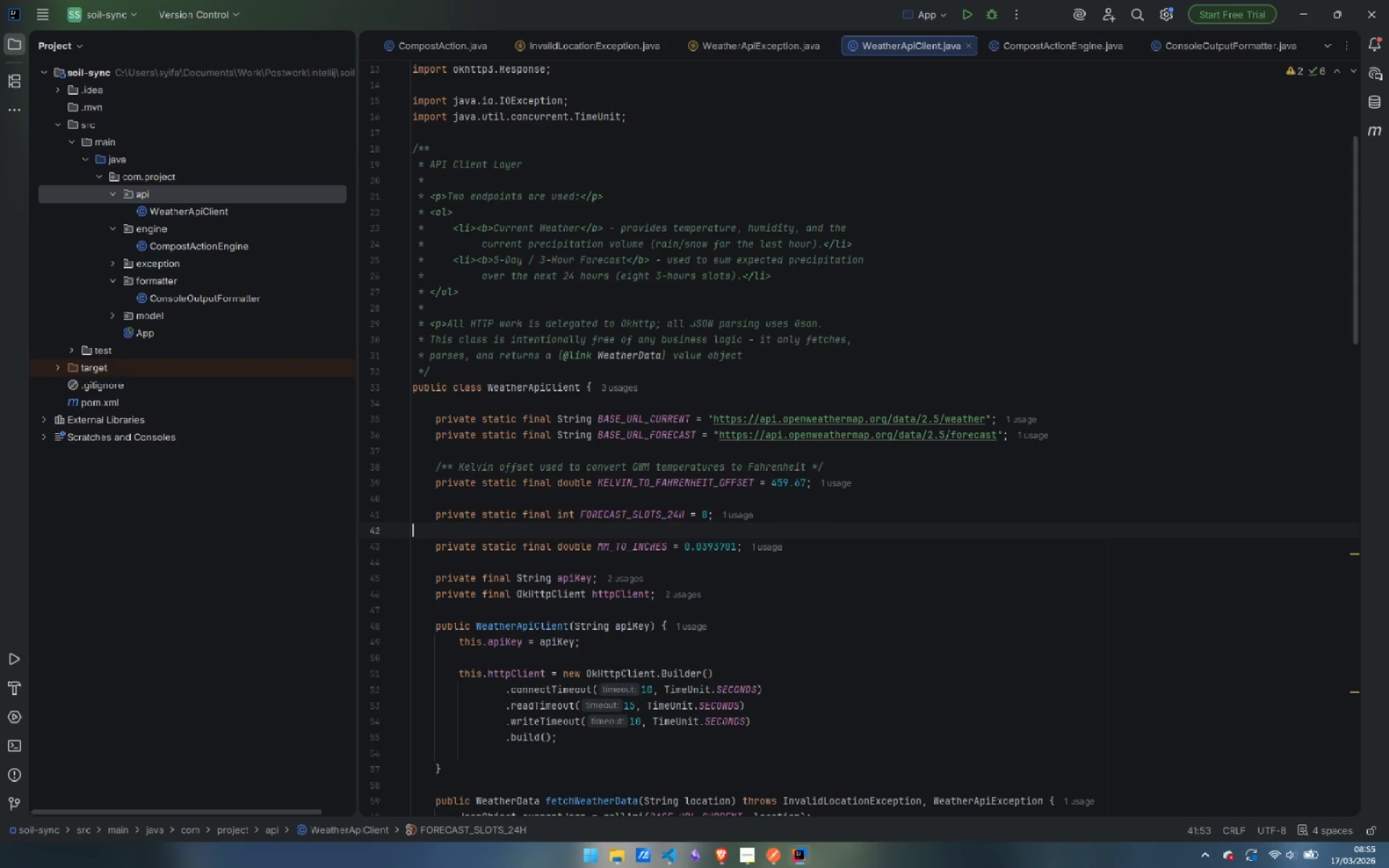 
key(ArrowDown)
 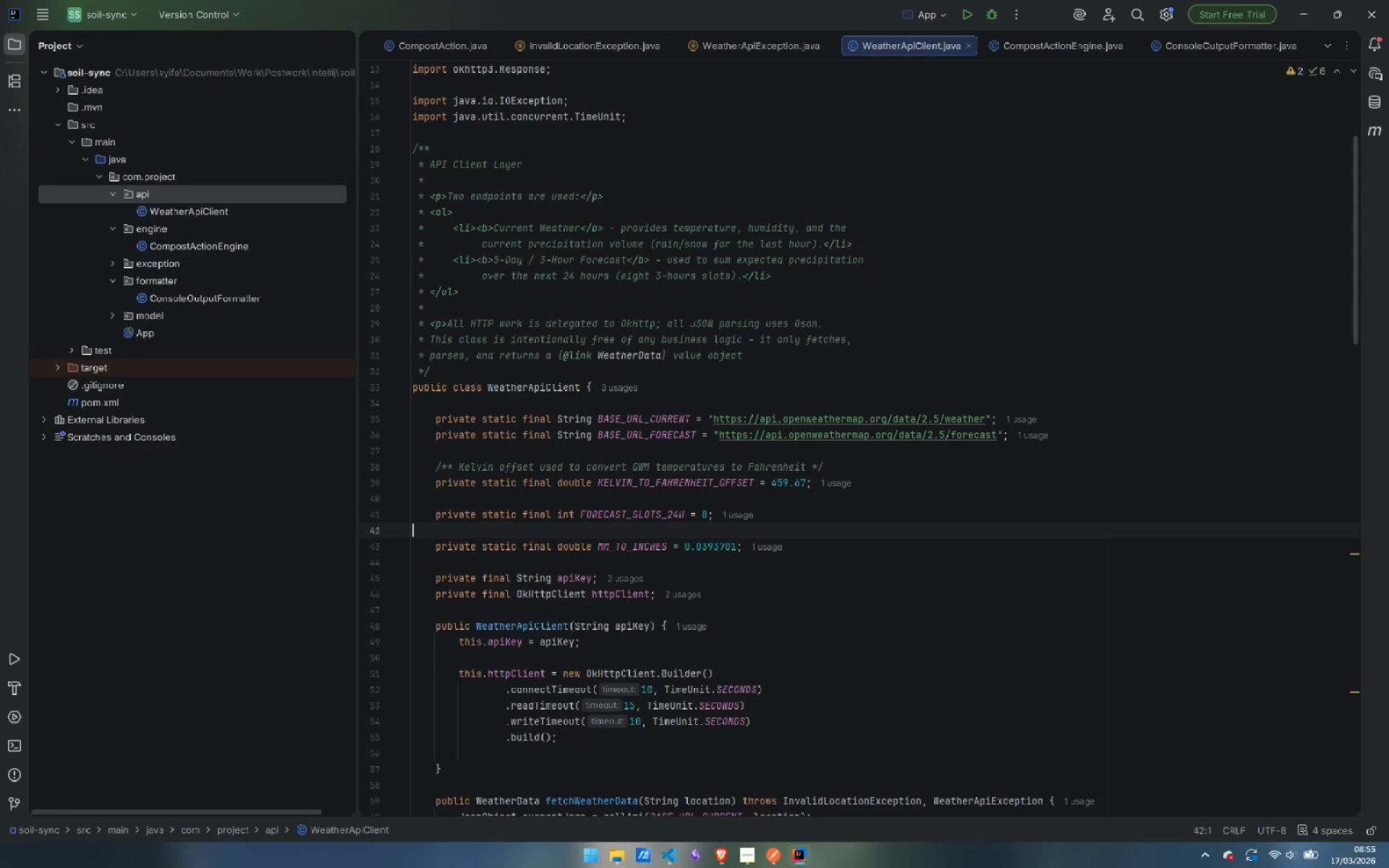 
key(Enter)
 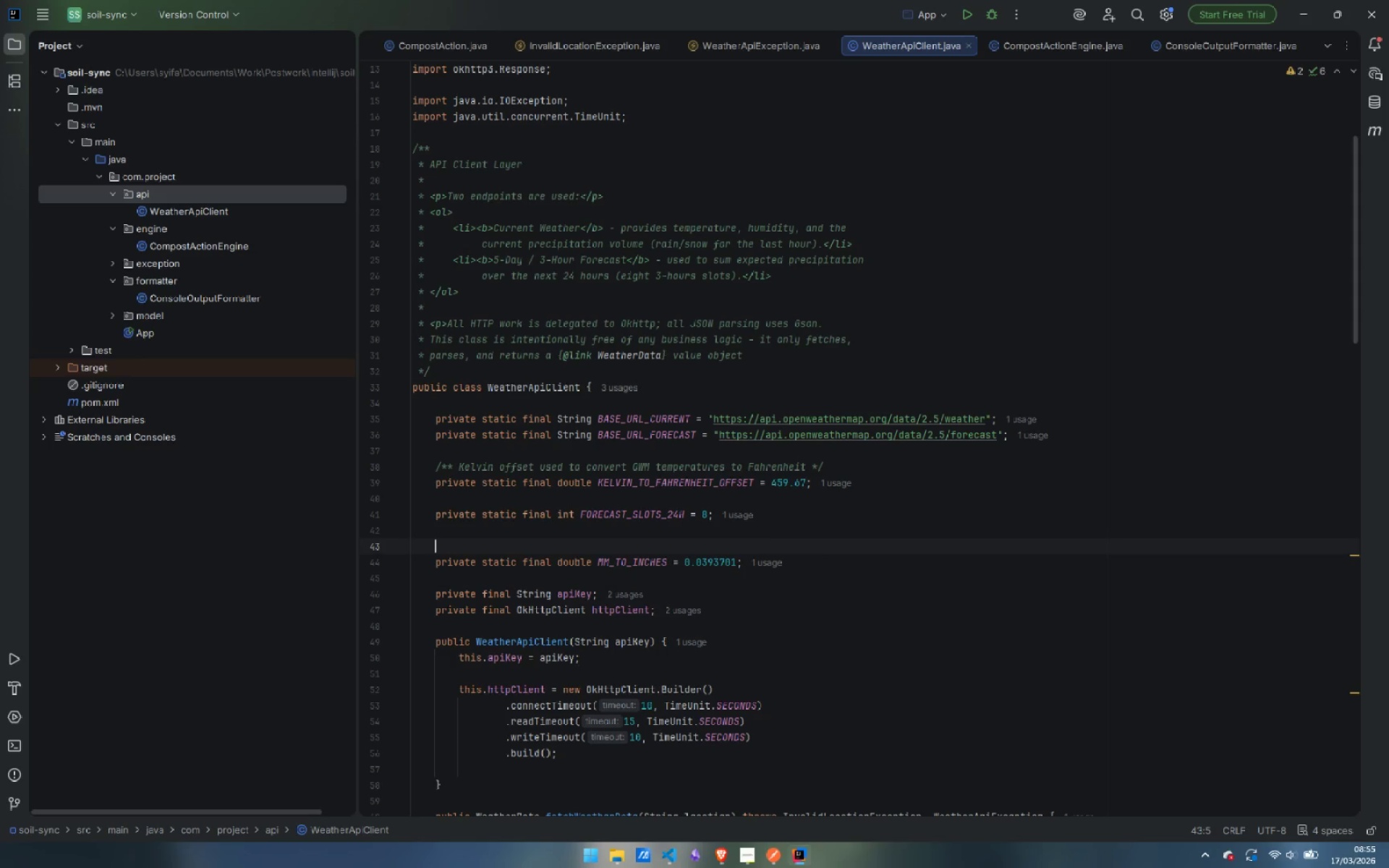 
type(/**  */)
 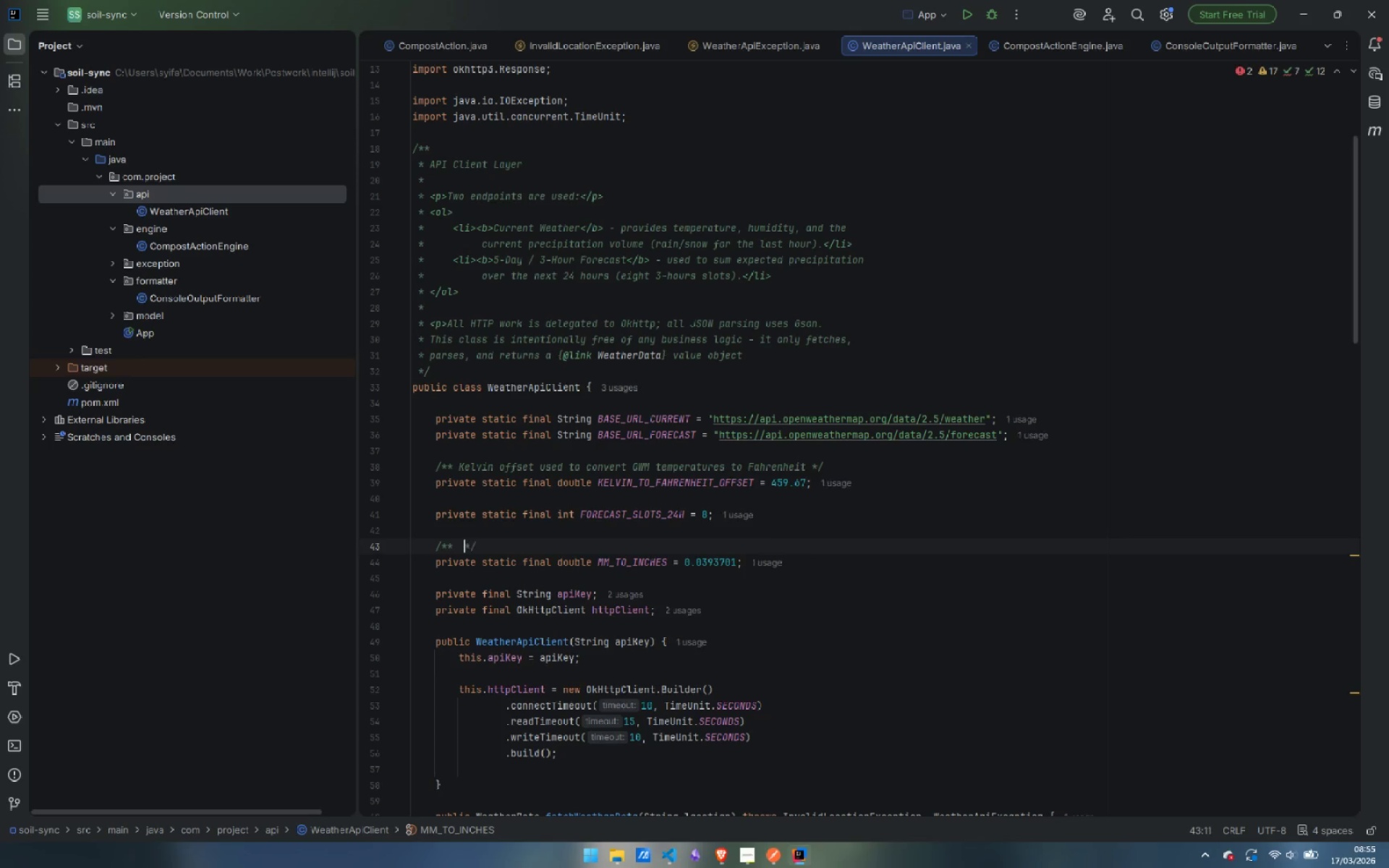 
 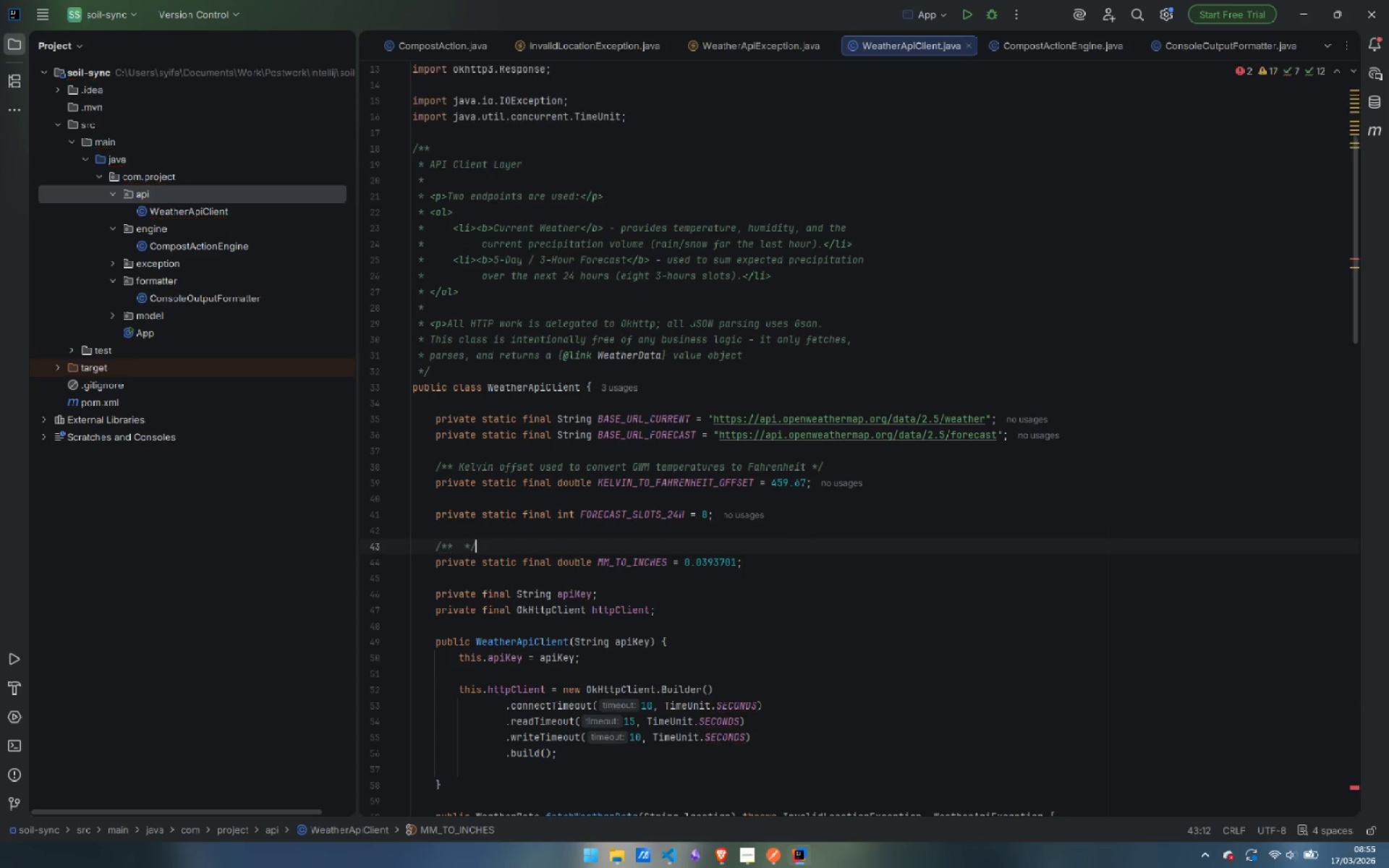 
key(ArrowLeft)
 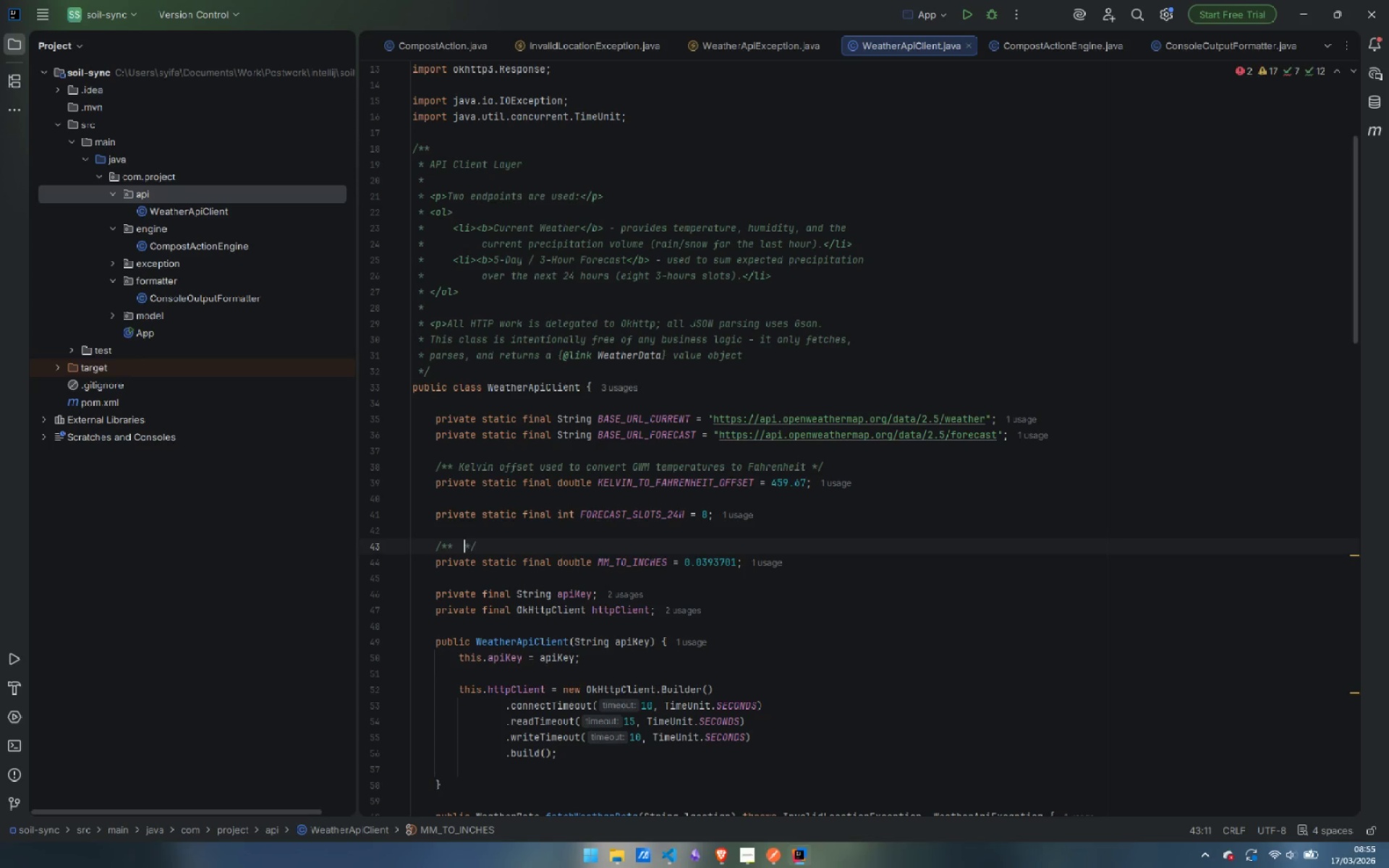 
key(ArrowLeft)
 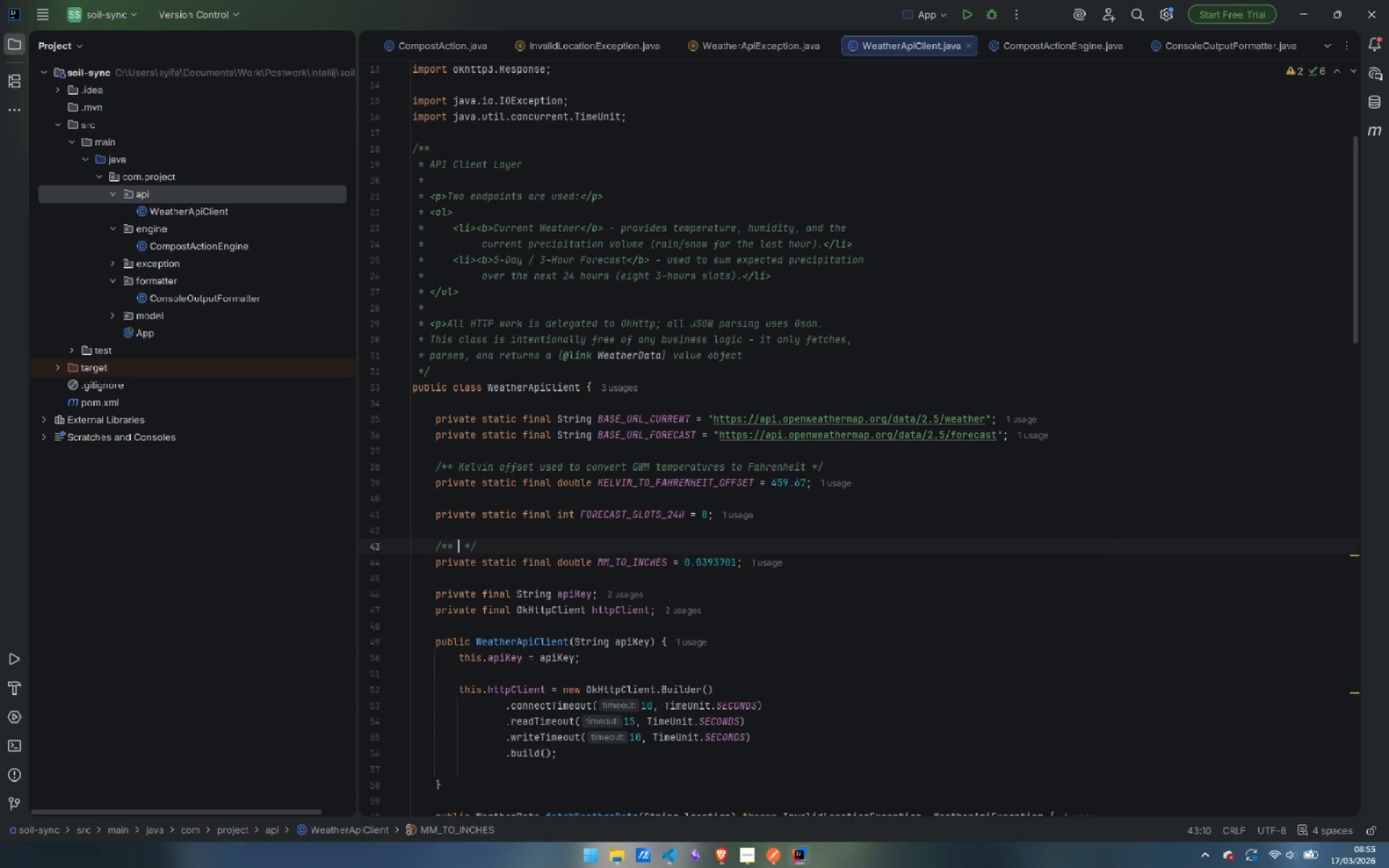 
key(ArrowLeft)
 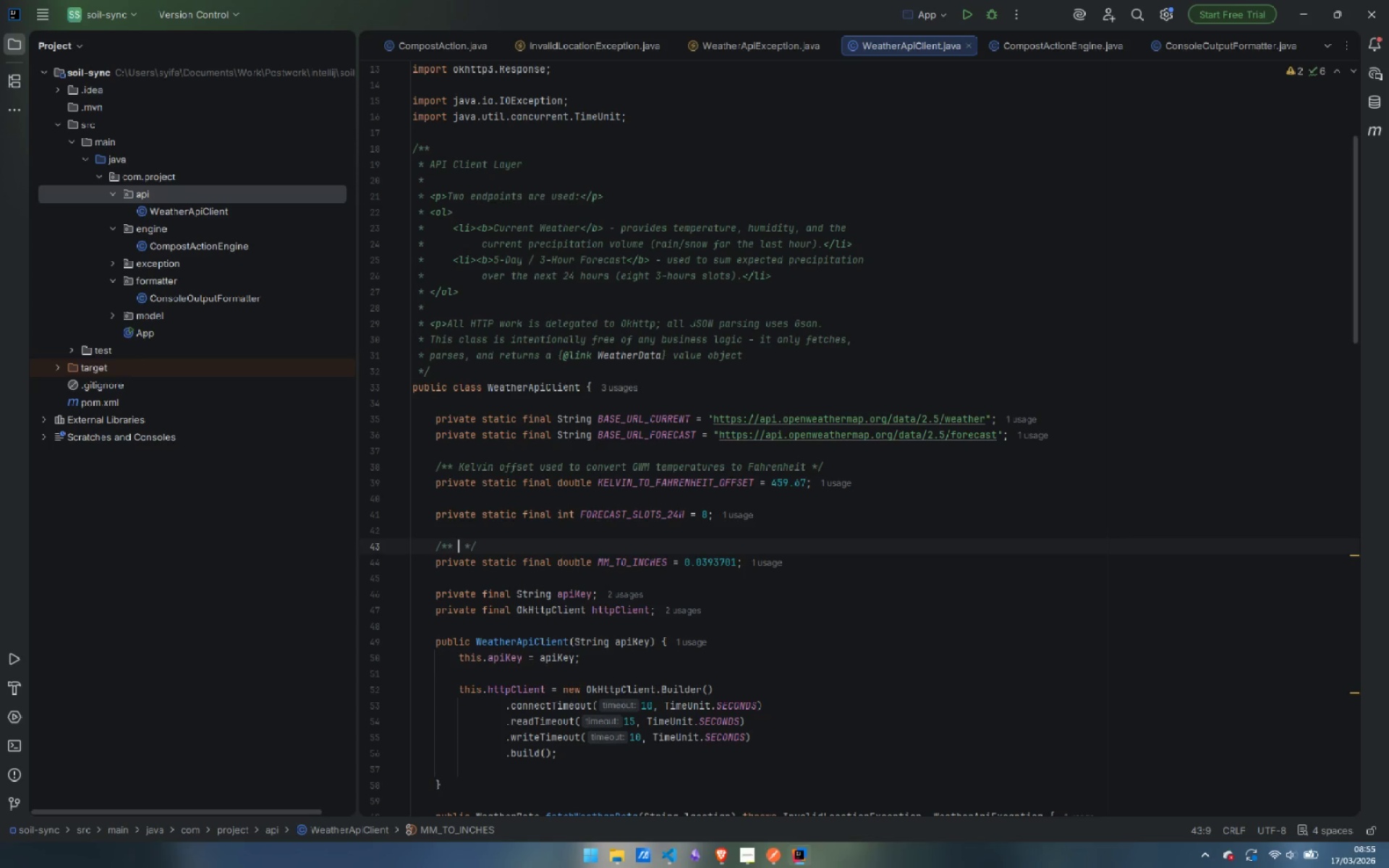 
type(Millimetres )
 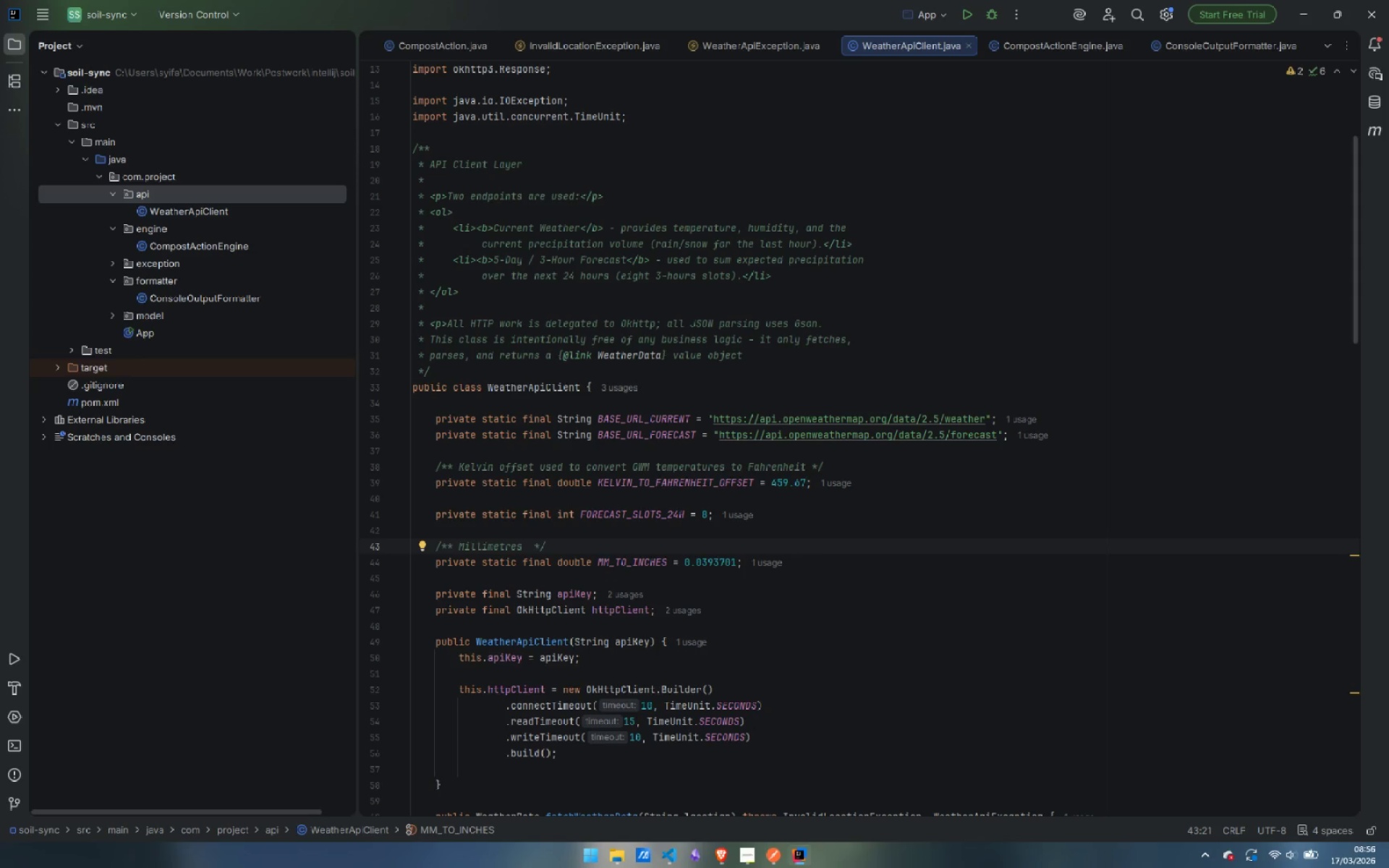 
type(to inches convertion factor)
 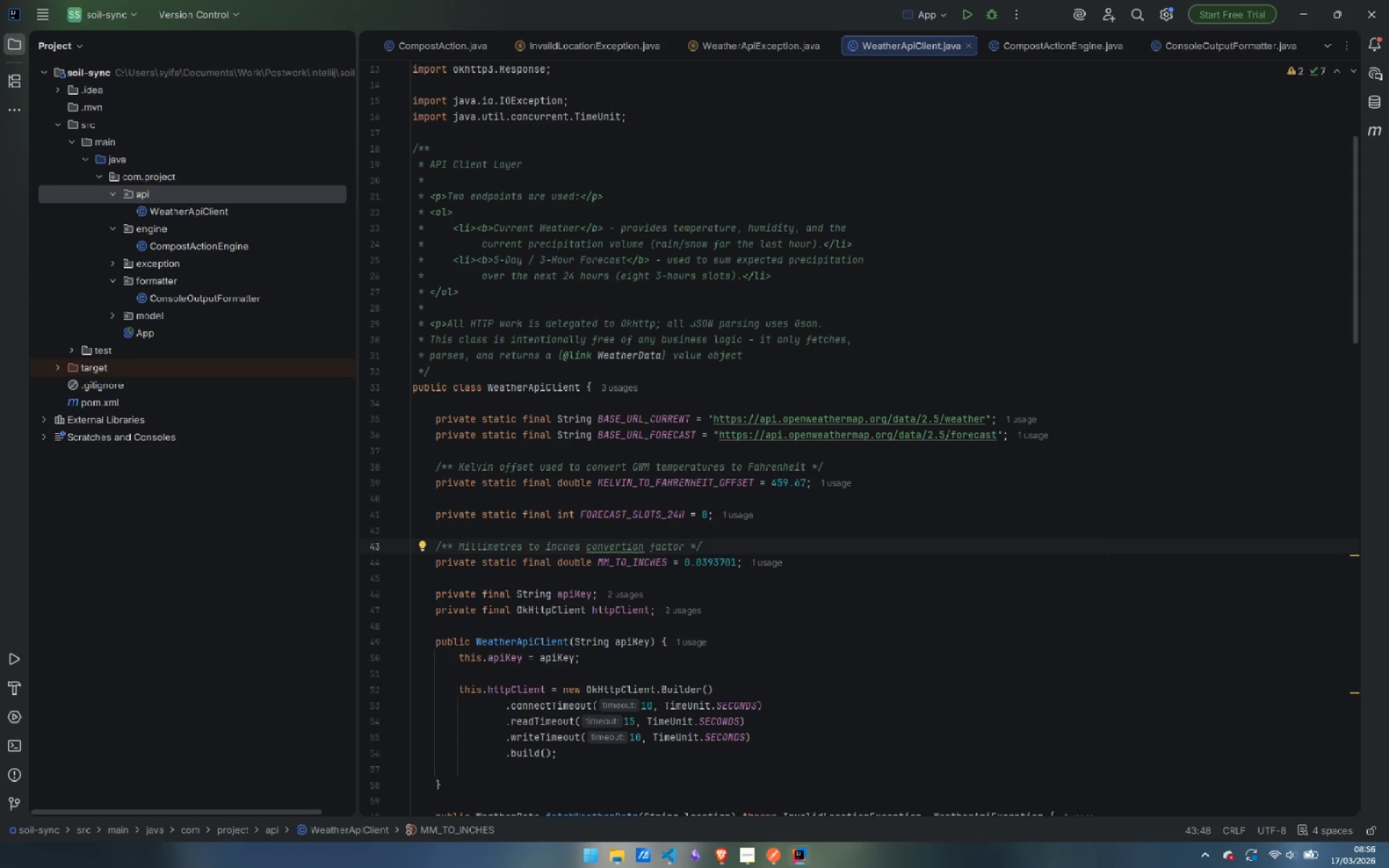 
key(Control+ArrowLeft)
 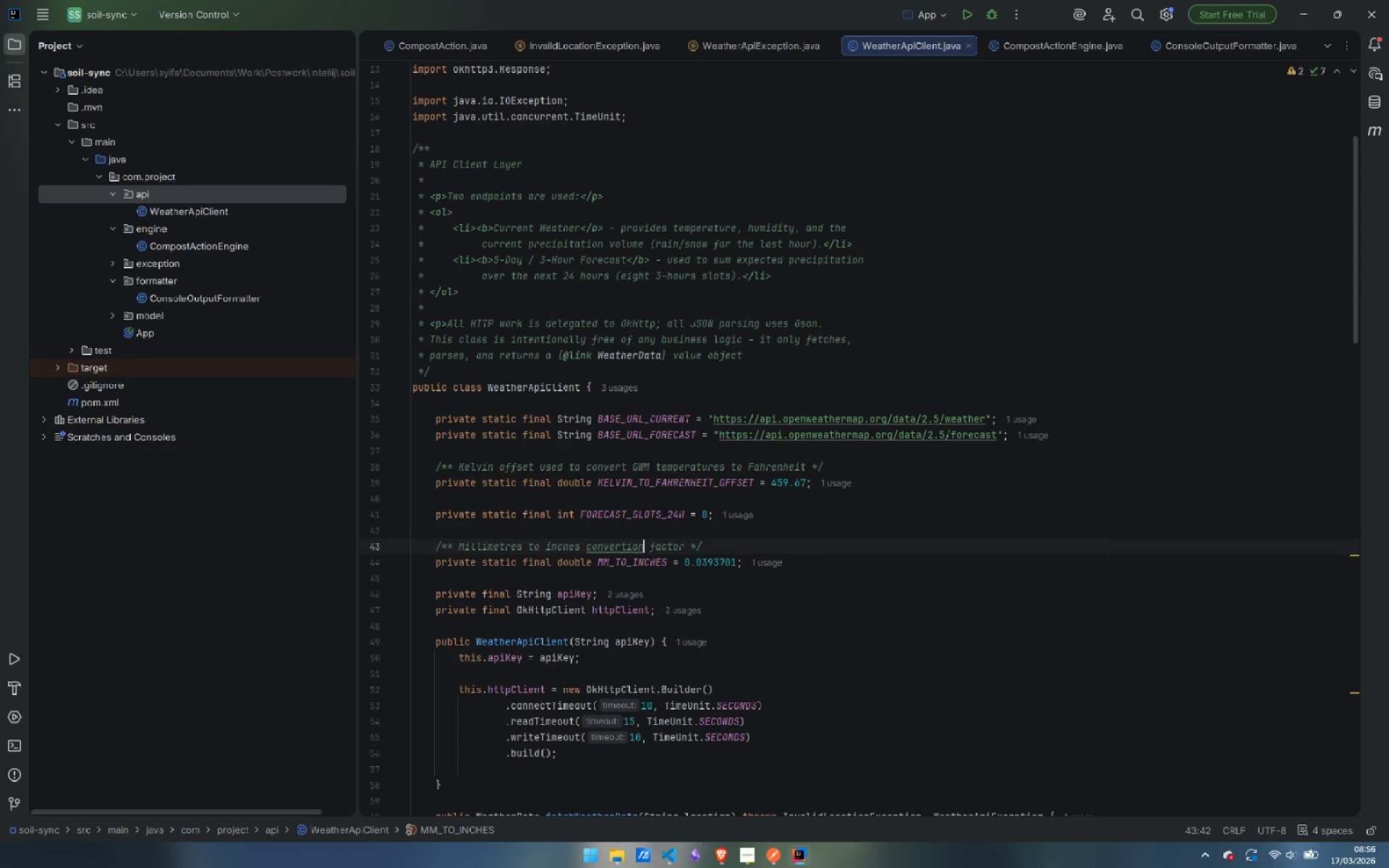 
key(ArrowLeft)
 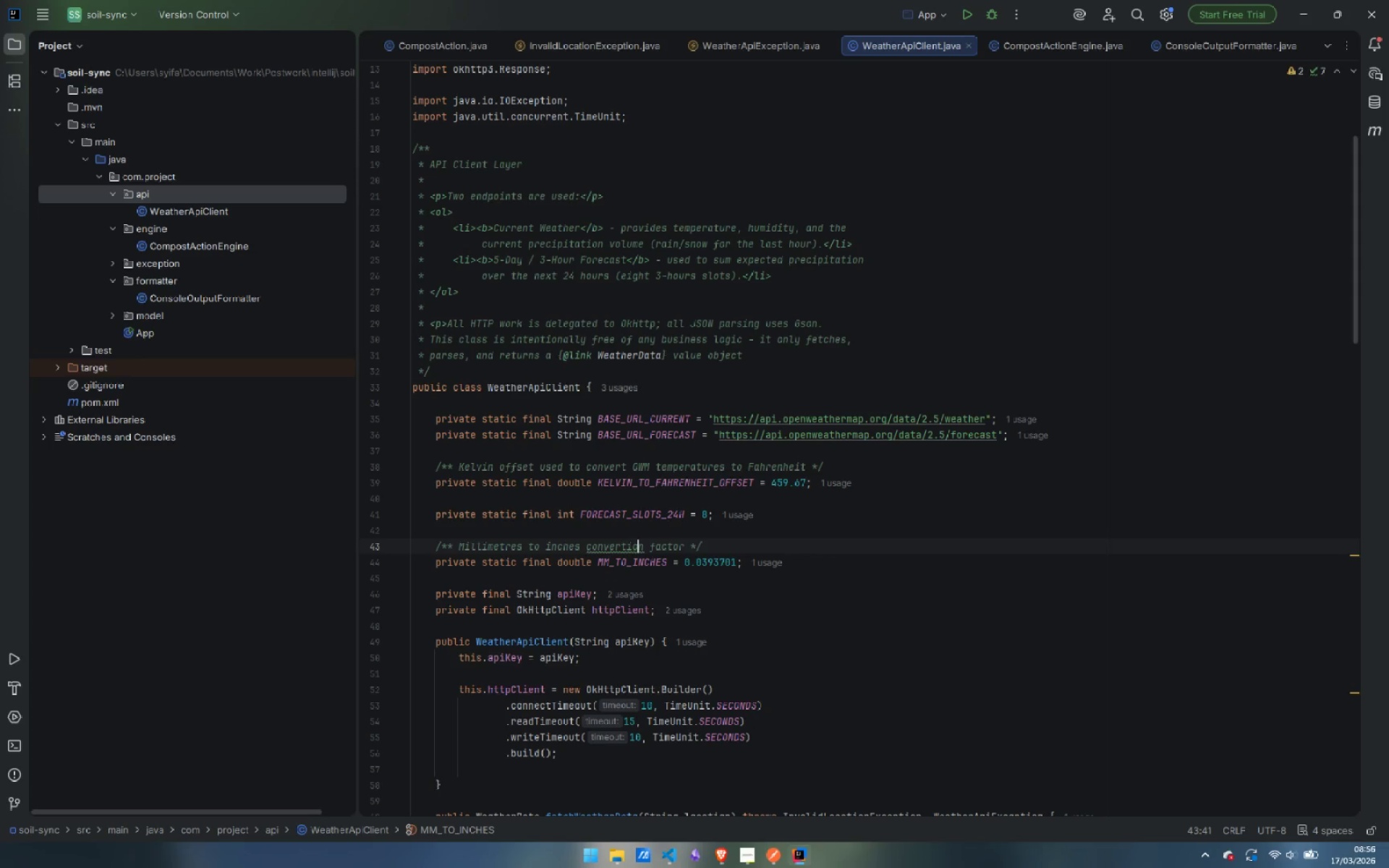 
key(ArrowLeft)
 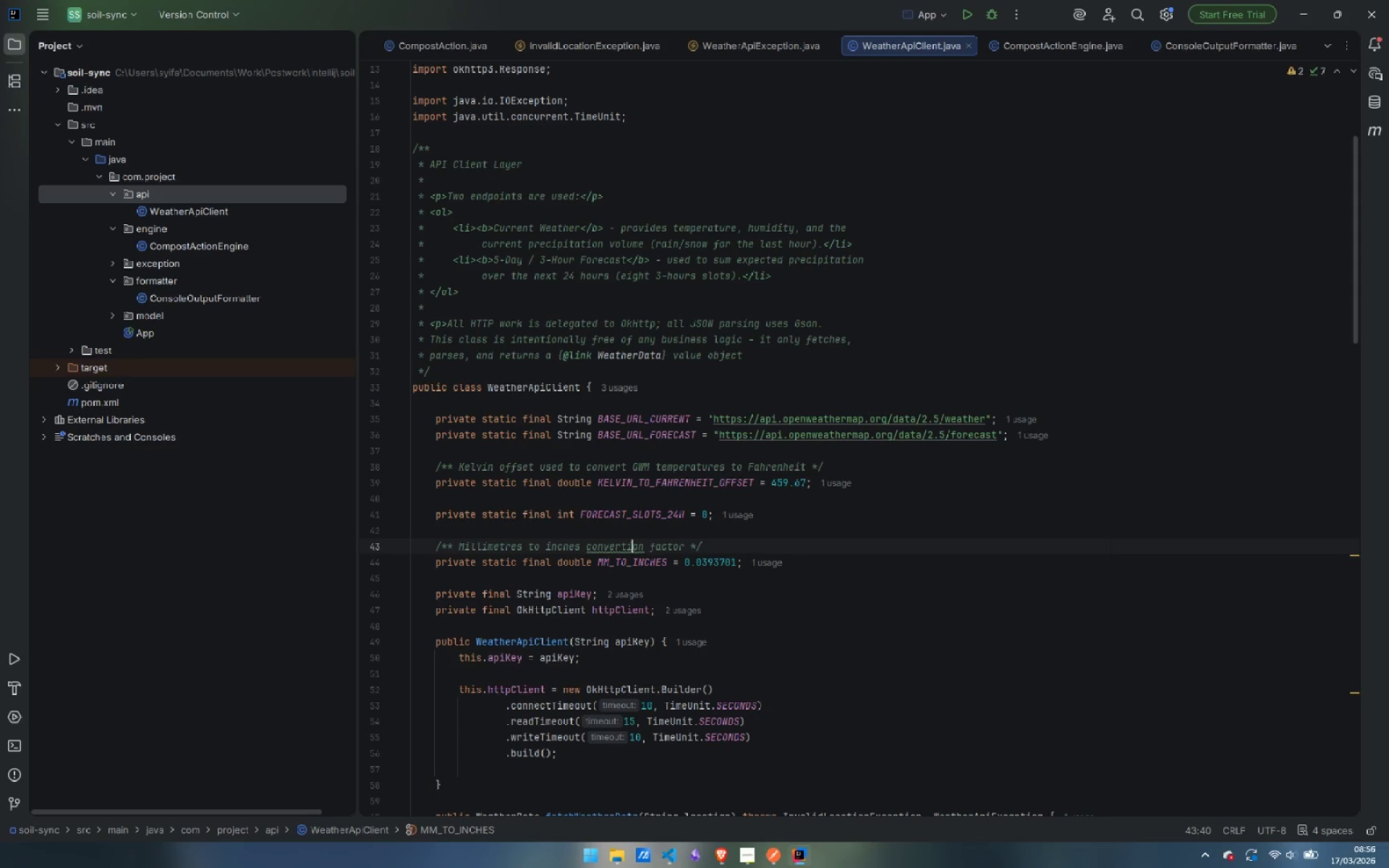 
key(ArrowLeft)
 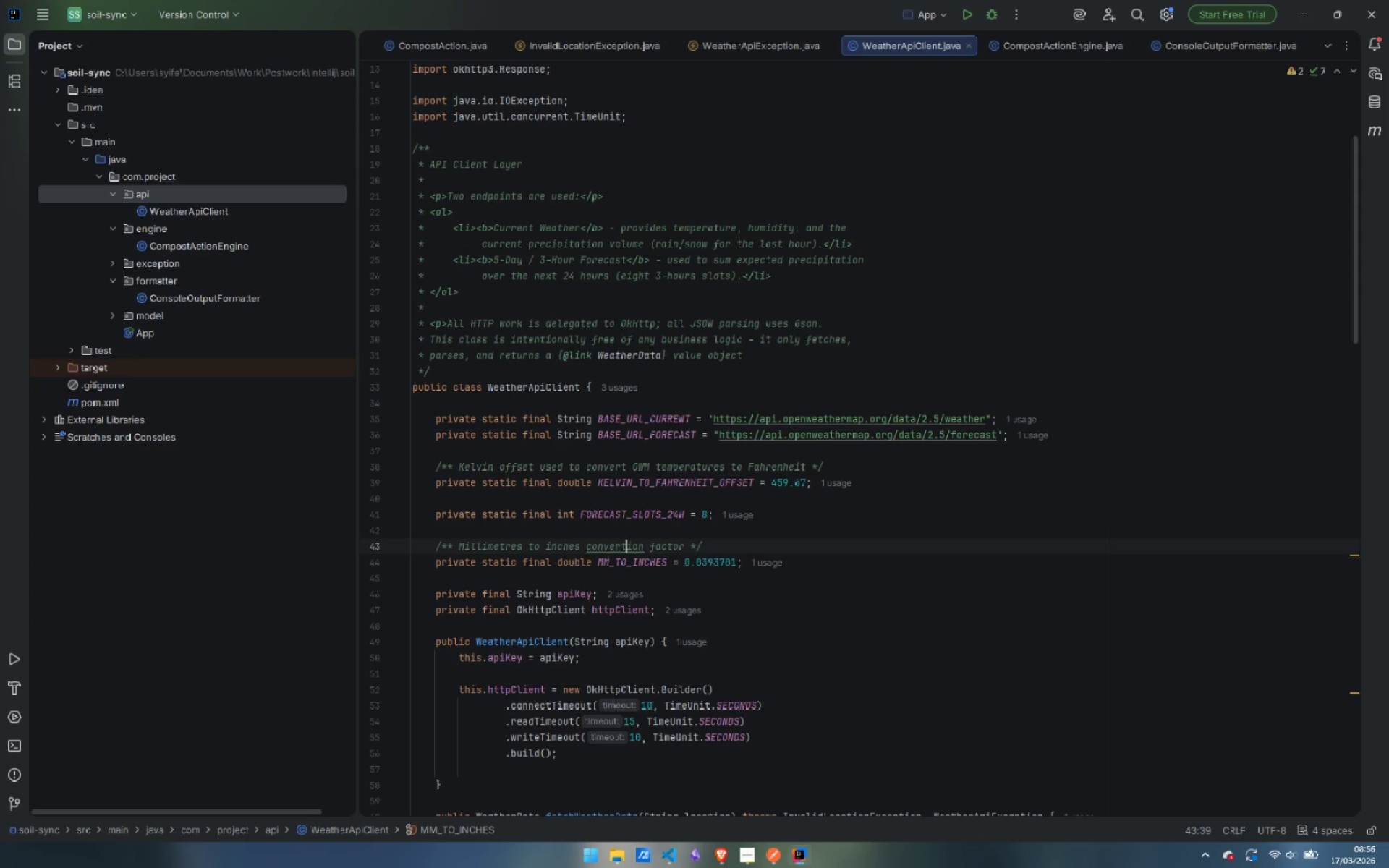 
key(ArrowLeft)
 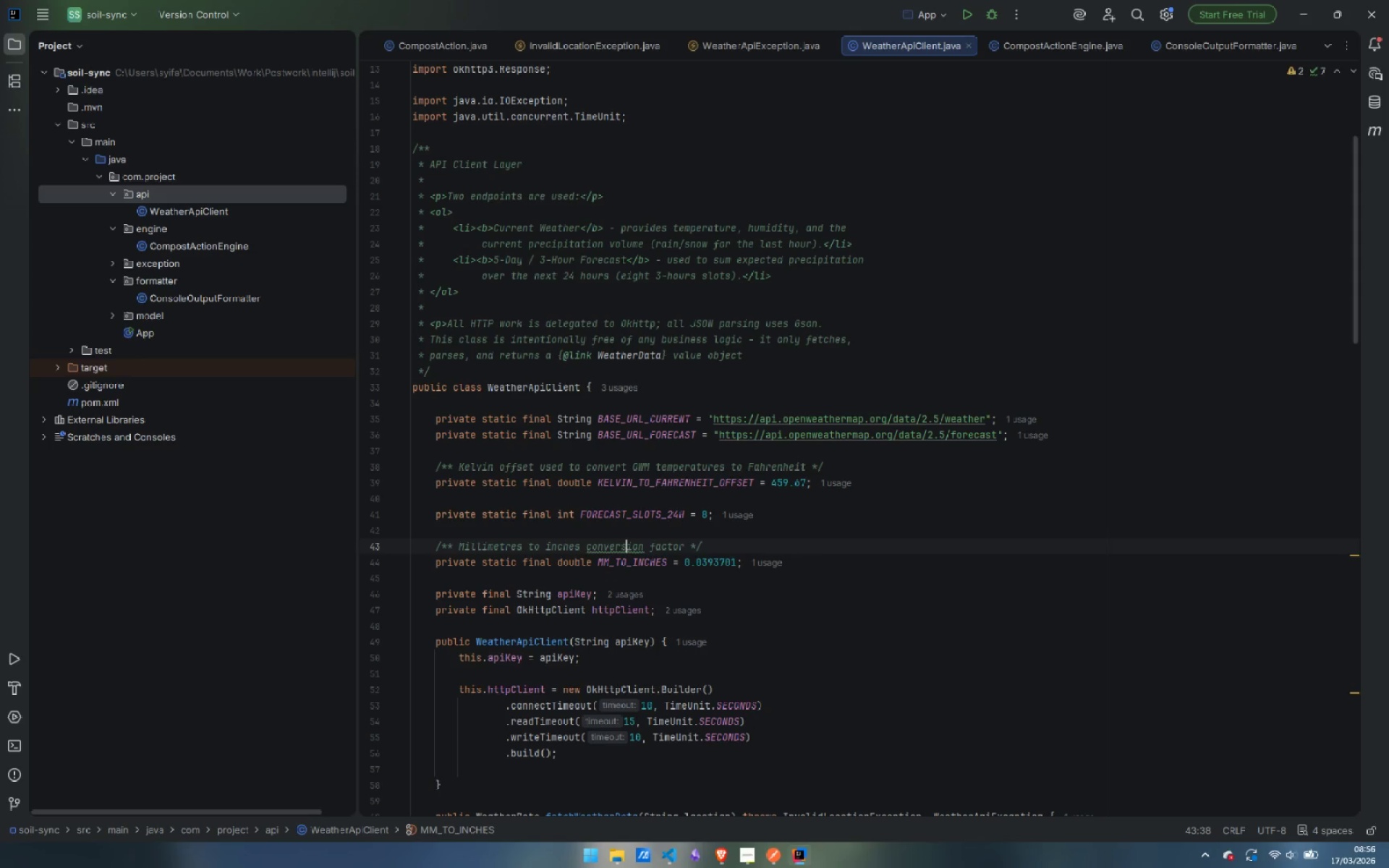 
key(Backspace)
 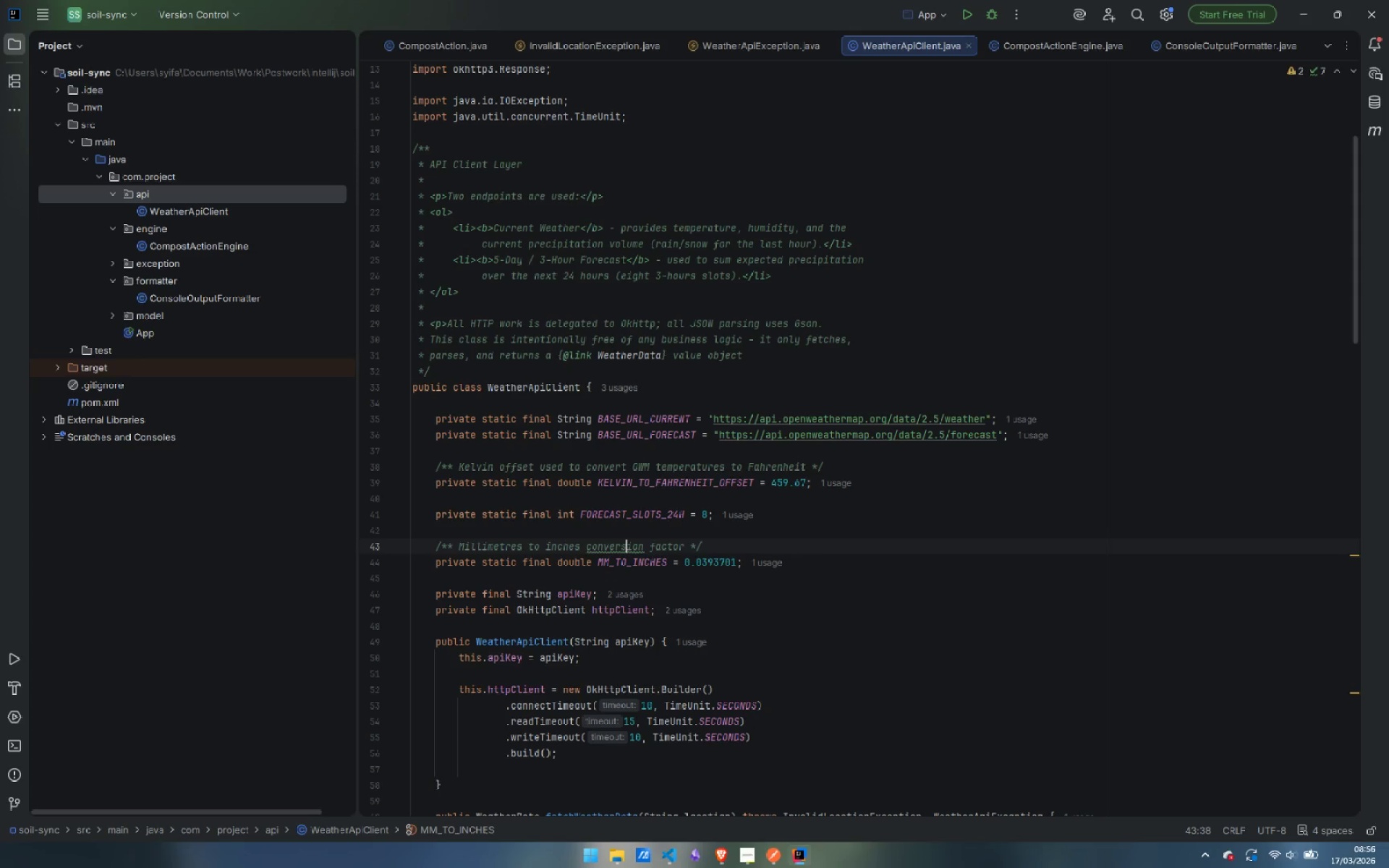 
key(S)
 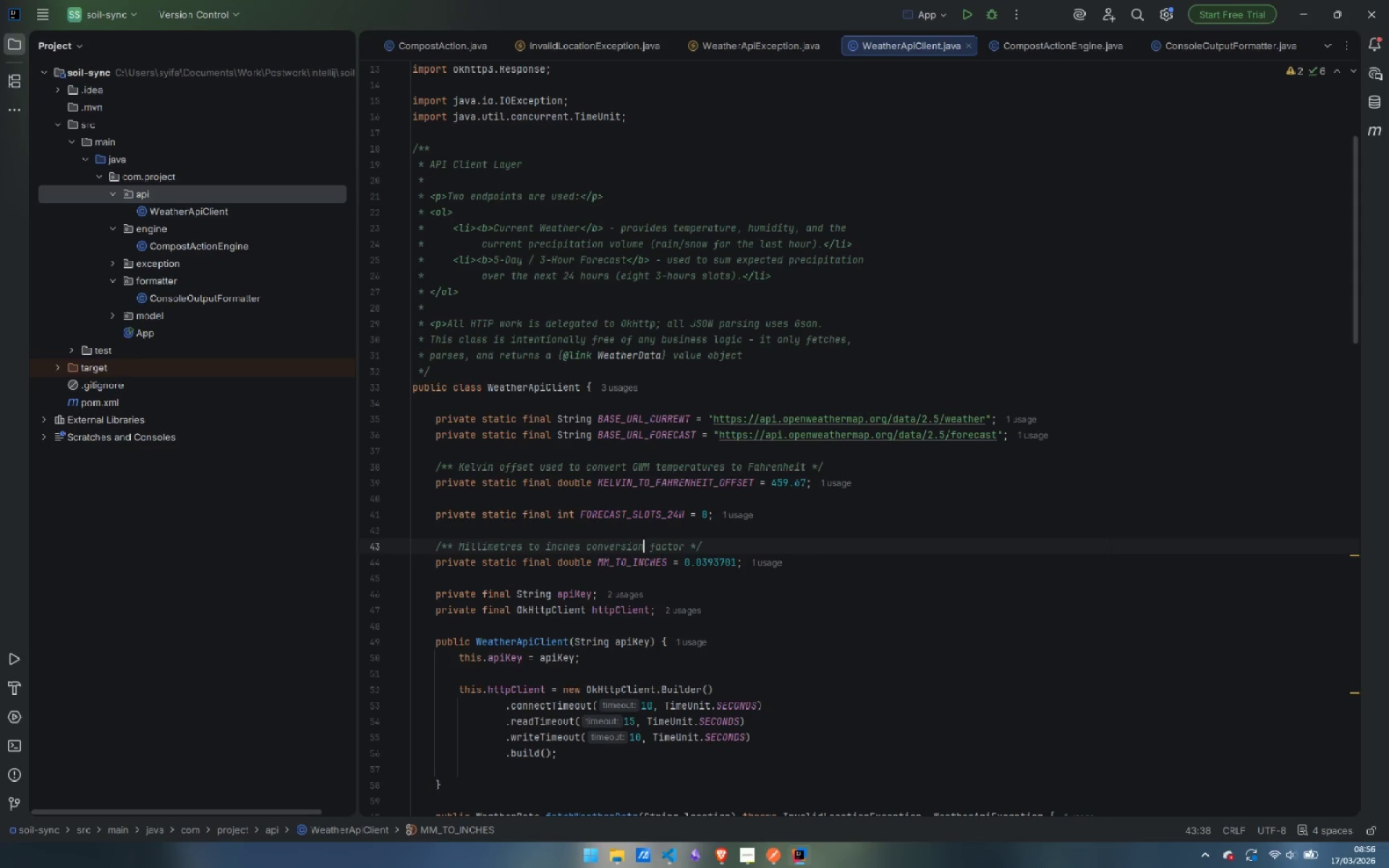 
key(Control+ArrowRight)
 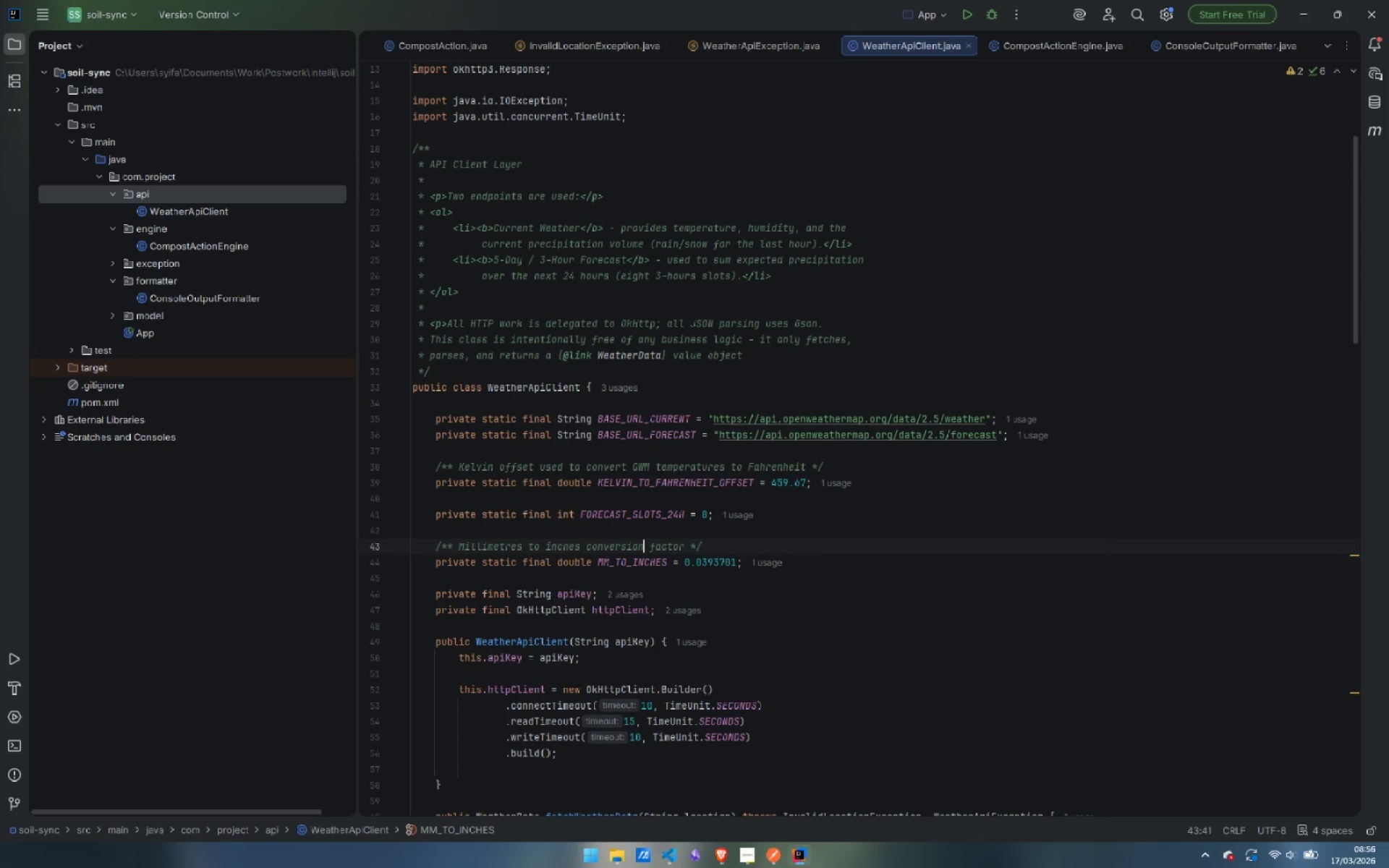 
key(Control+ArrowRight)
 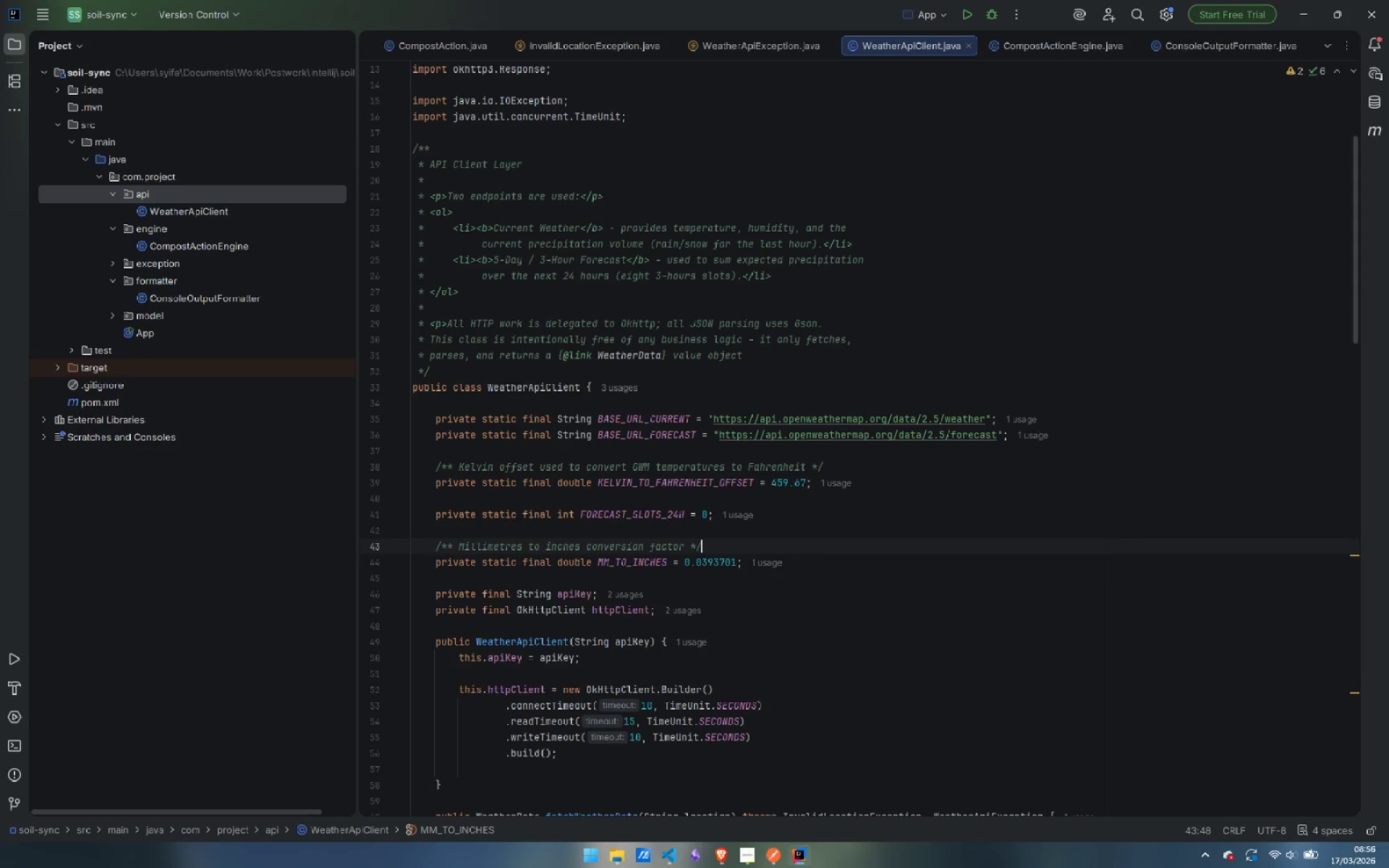 
key(Control+ArrowRight)
 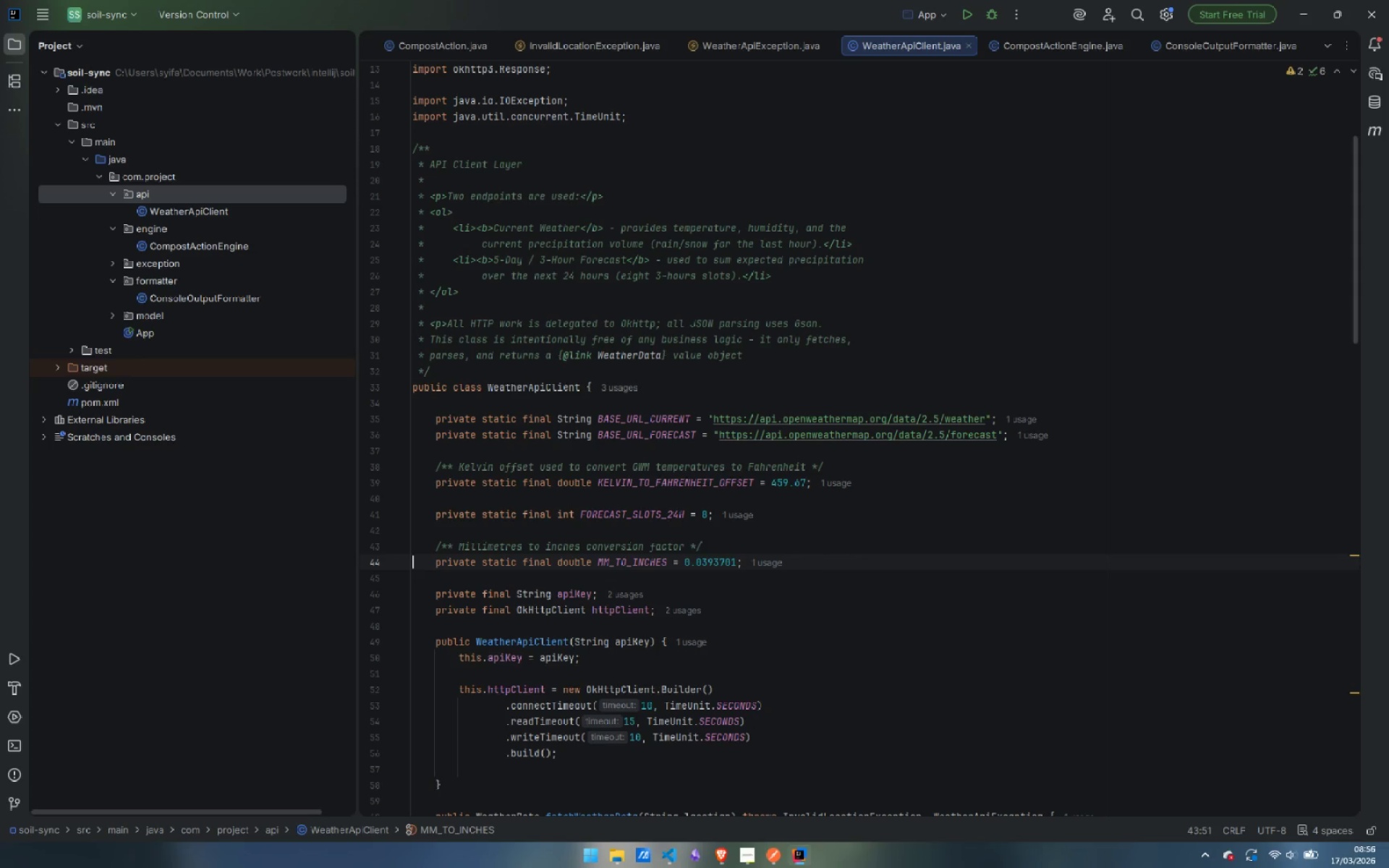 
key(Control+ArrowRight)
 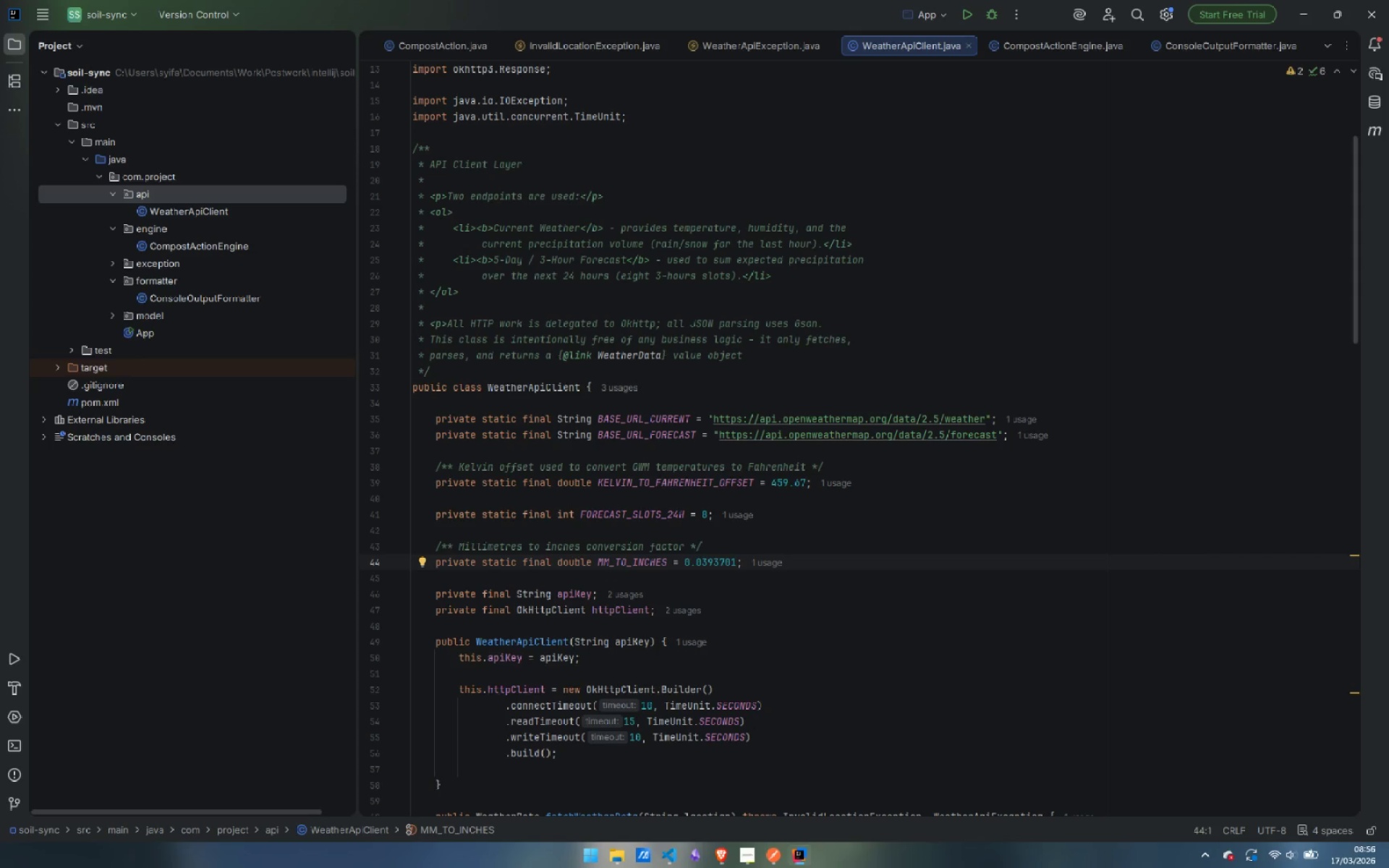 
wait(17.48)
 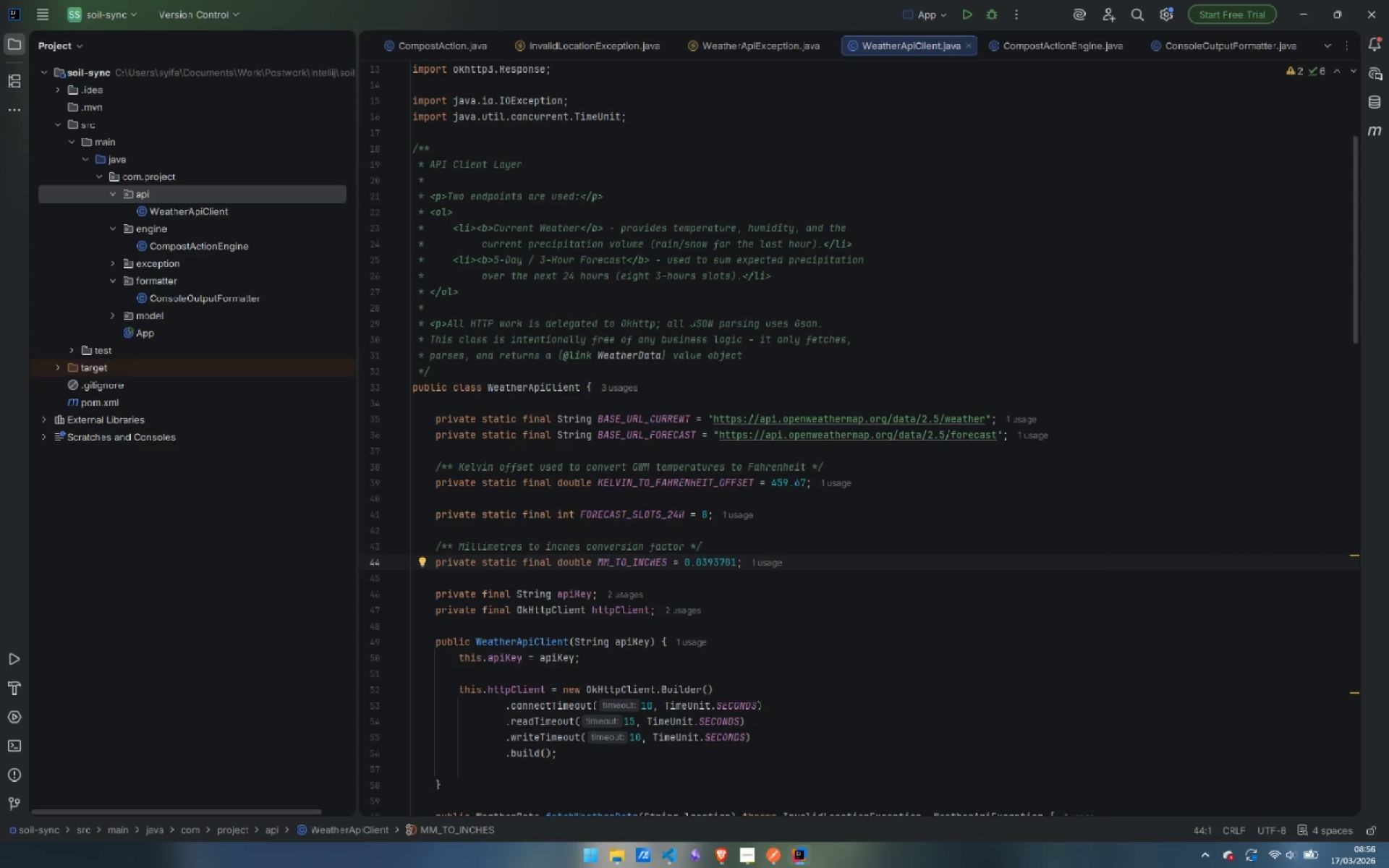 
scroll: coordinate [544, 605], scroll_direction: down, amount: 4.0
 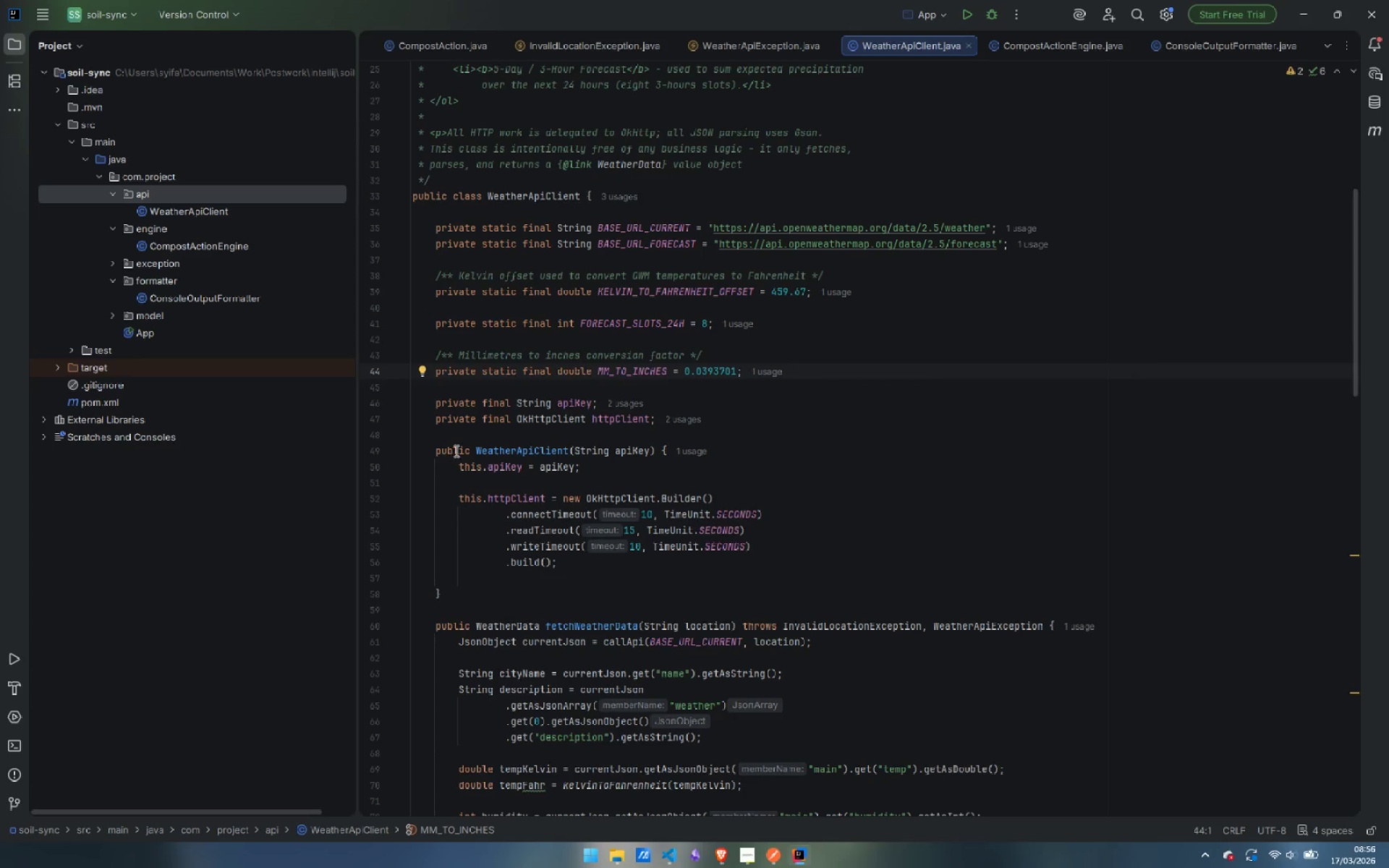 
mouse_move([448, 386])
 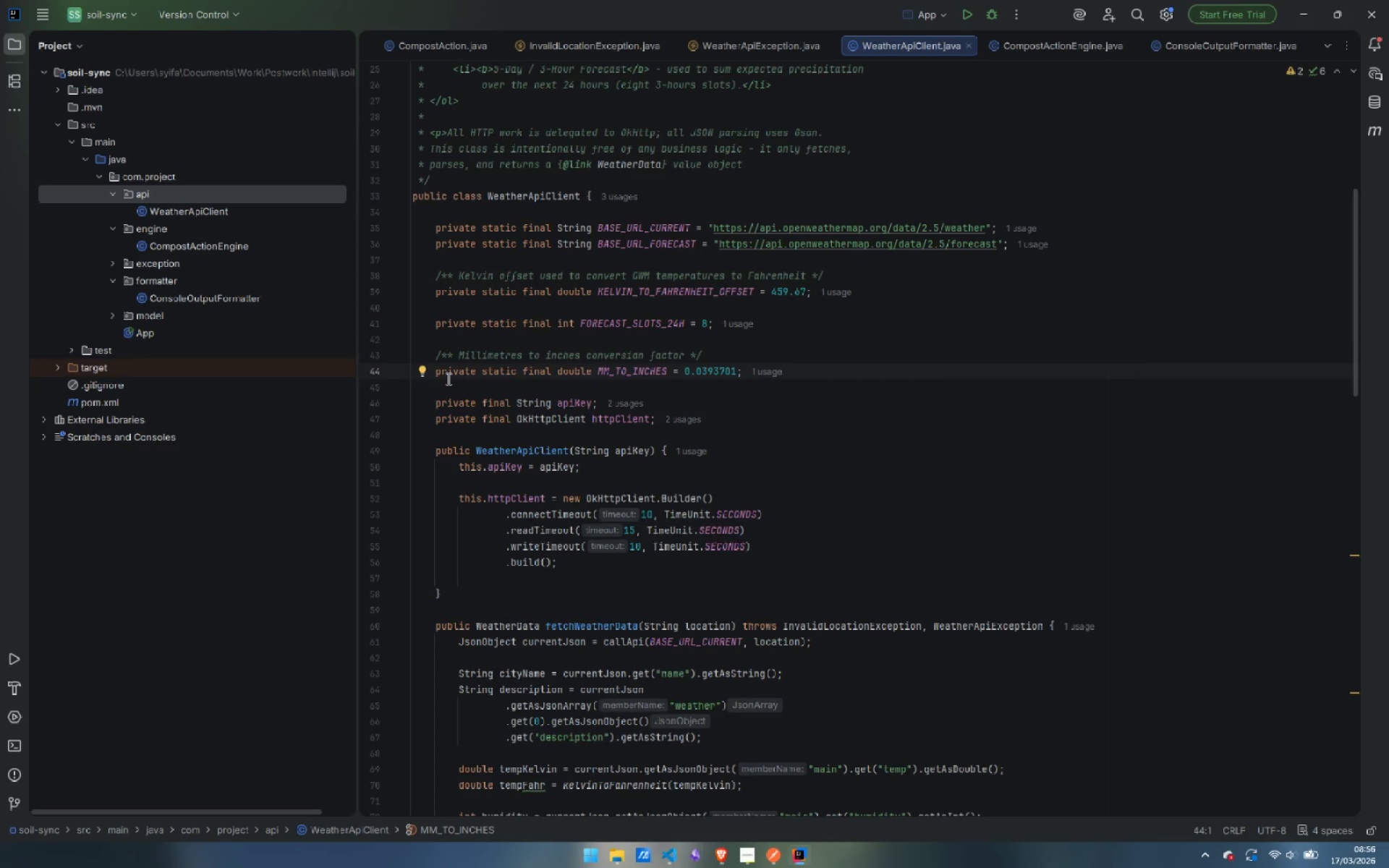 
mouse_move([463, 374])
 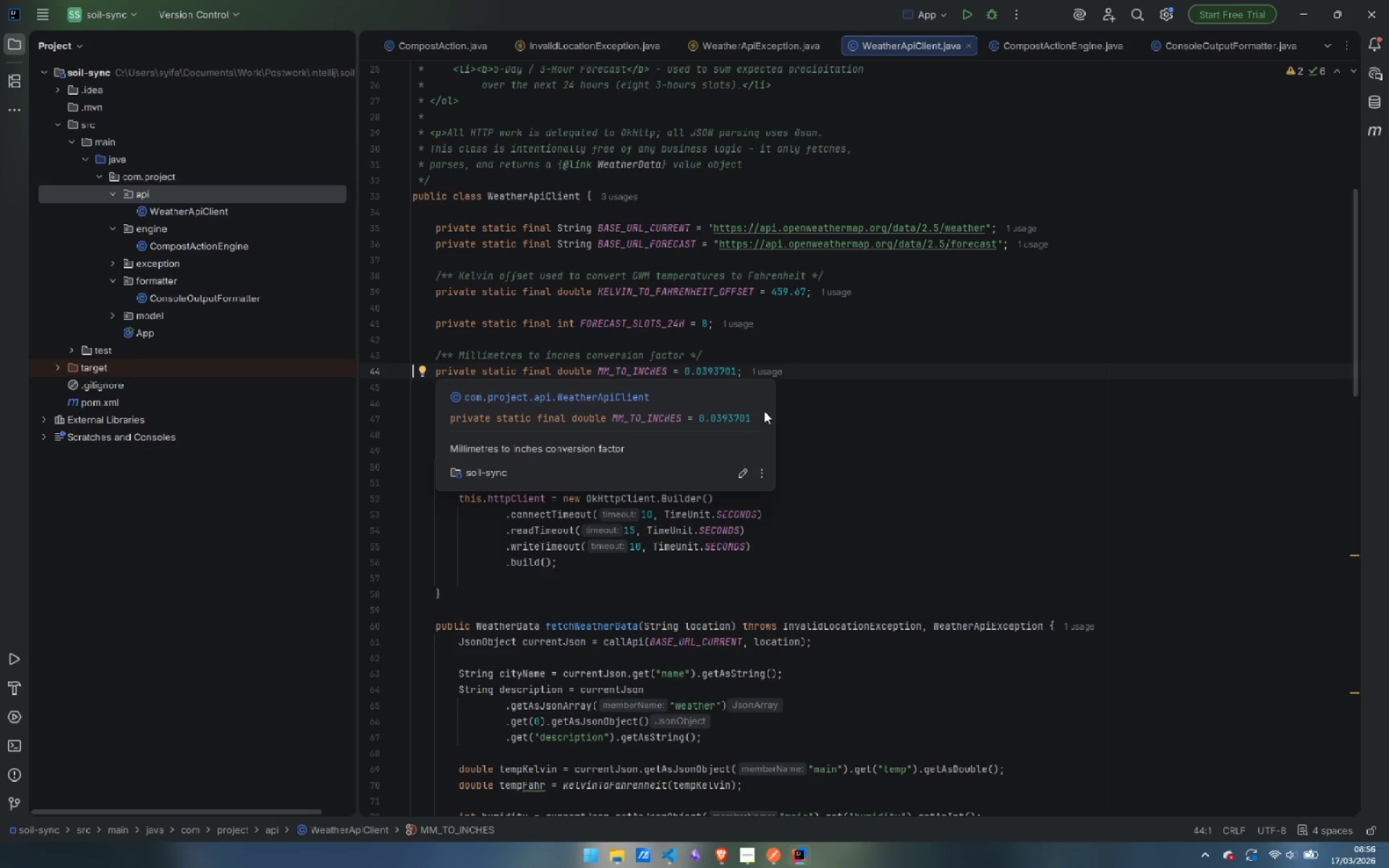 
scroll: coordinate [933, 603], scroll_direction: down, amount: 4.0
 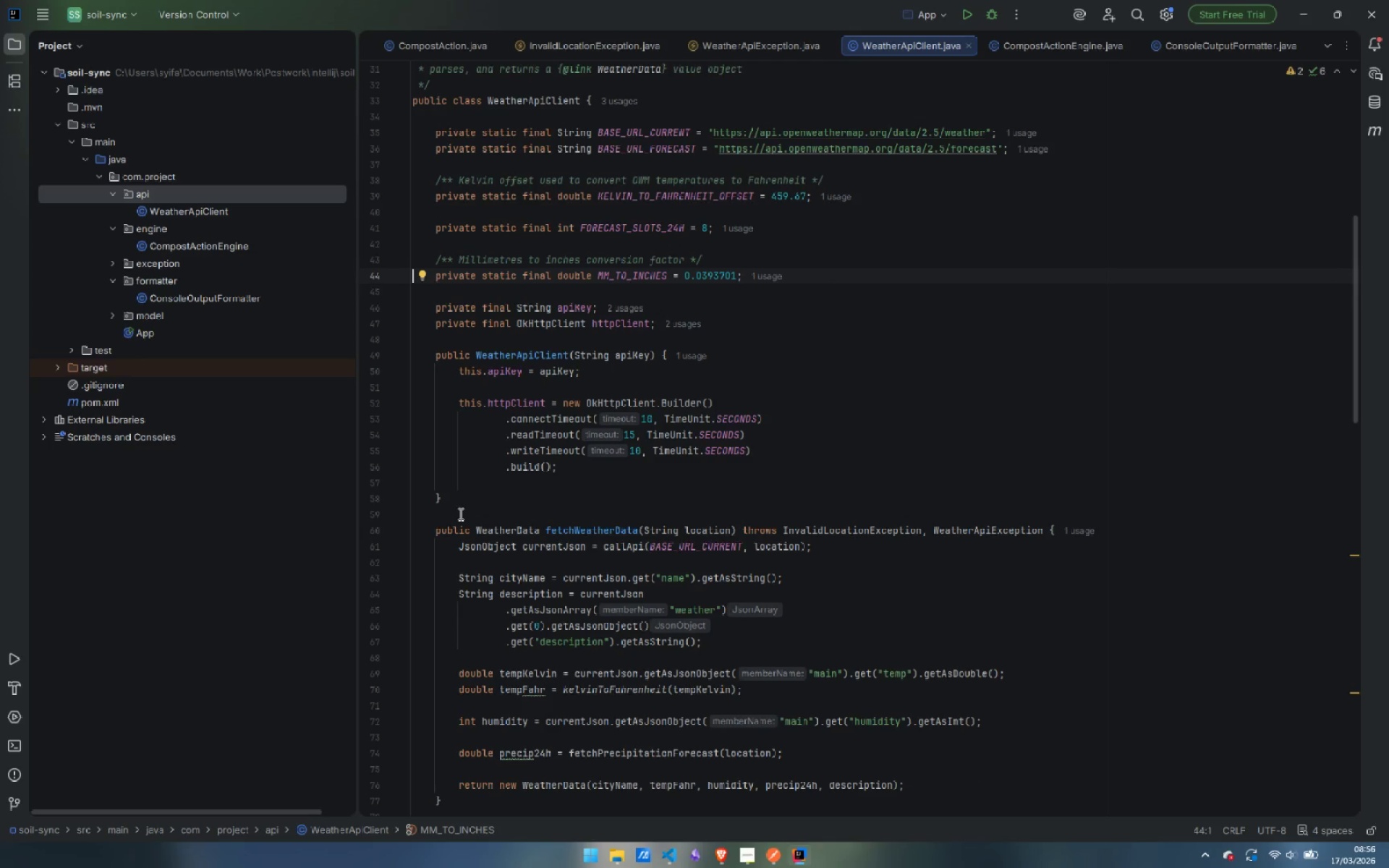 
left_click([459, 514])
 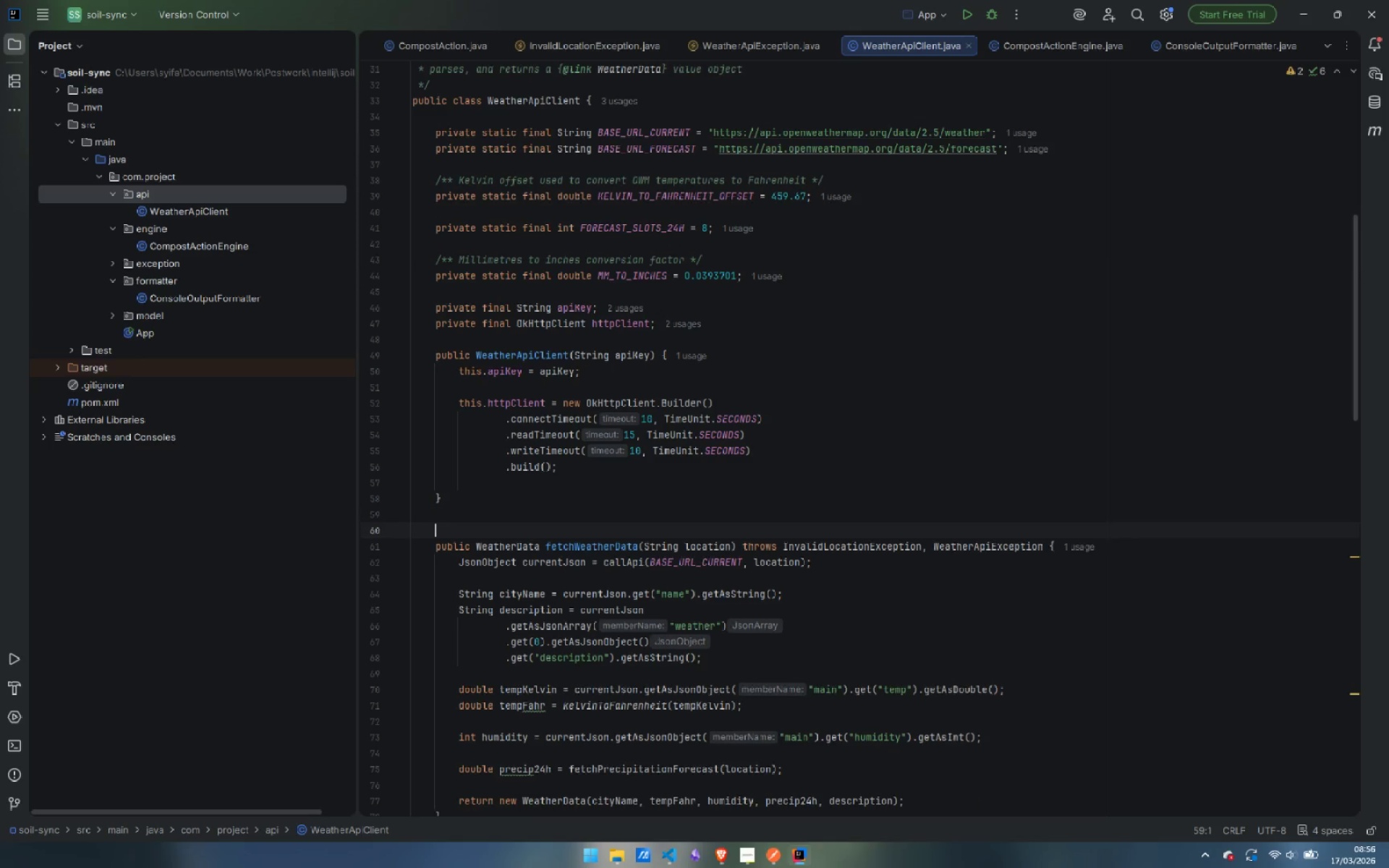 
key(Enter)
 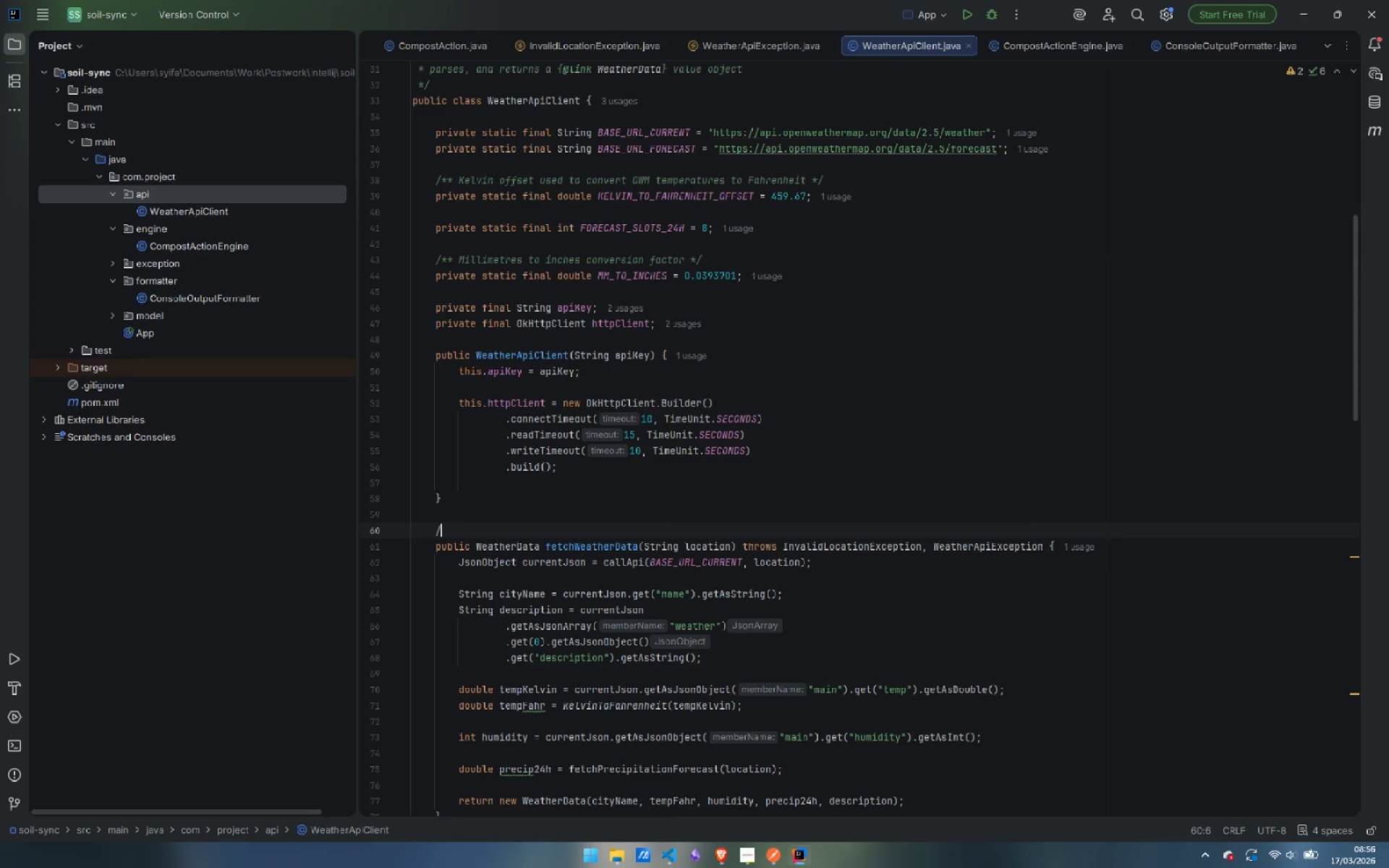 
type(/**)
 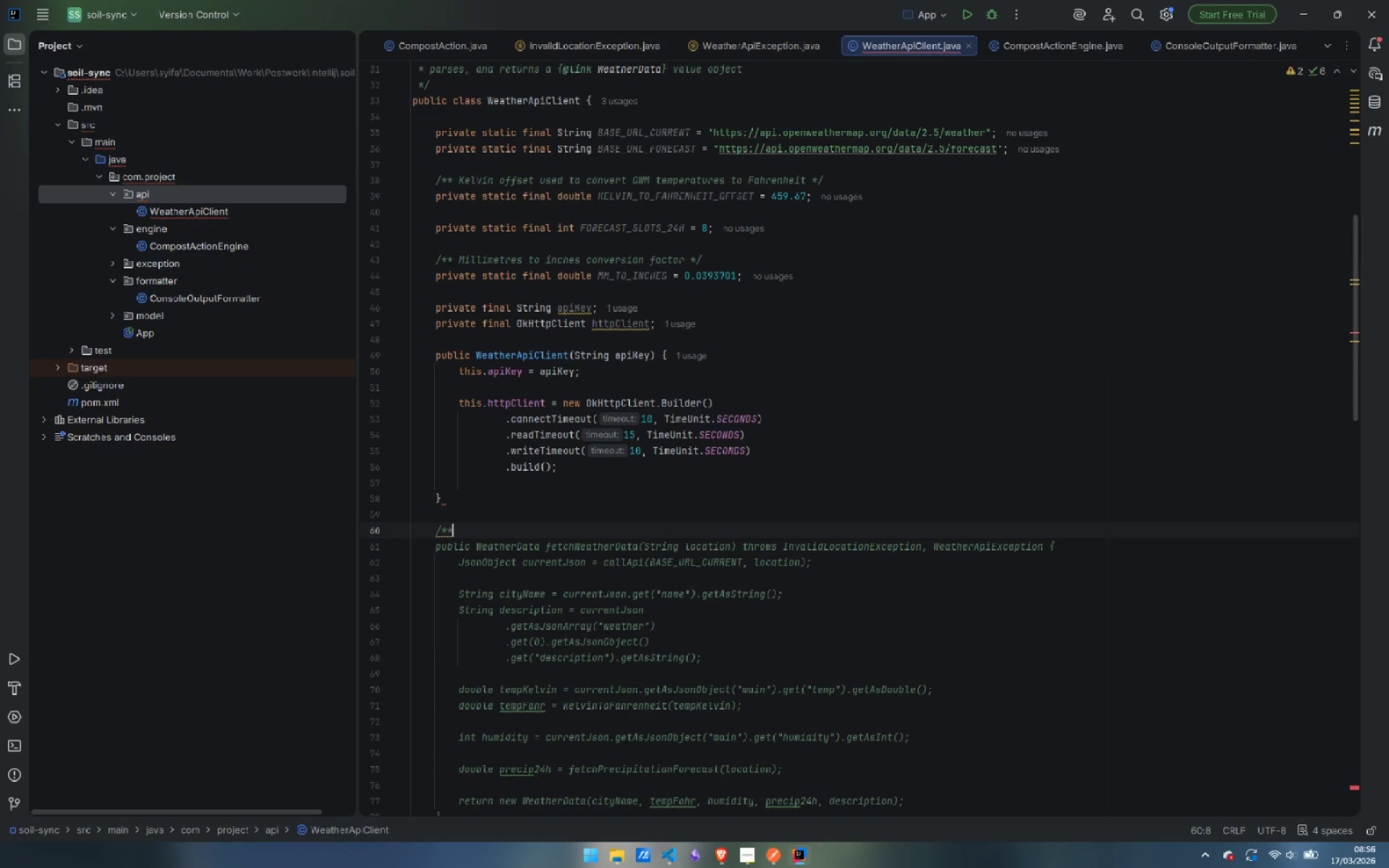 
key(Enter)
 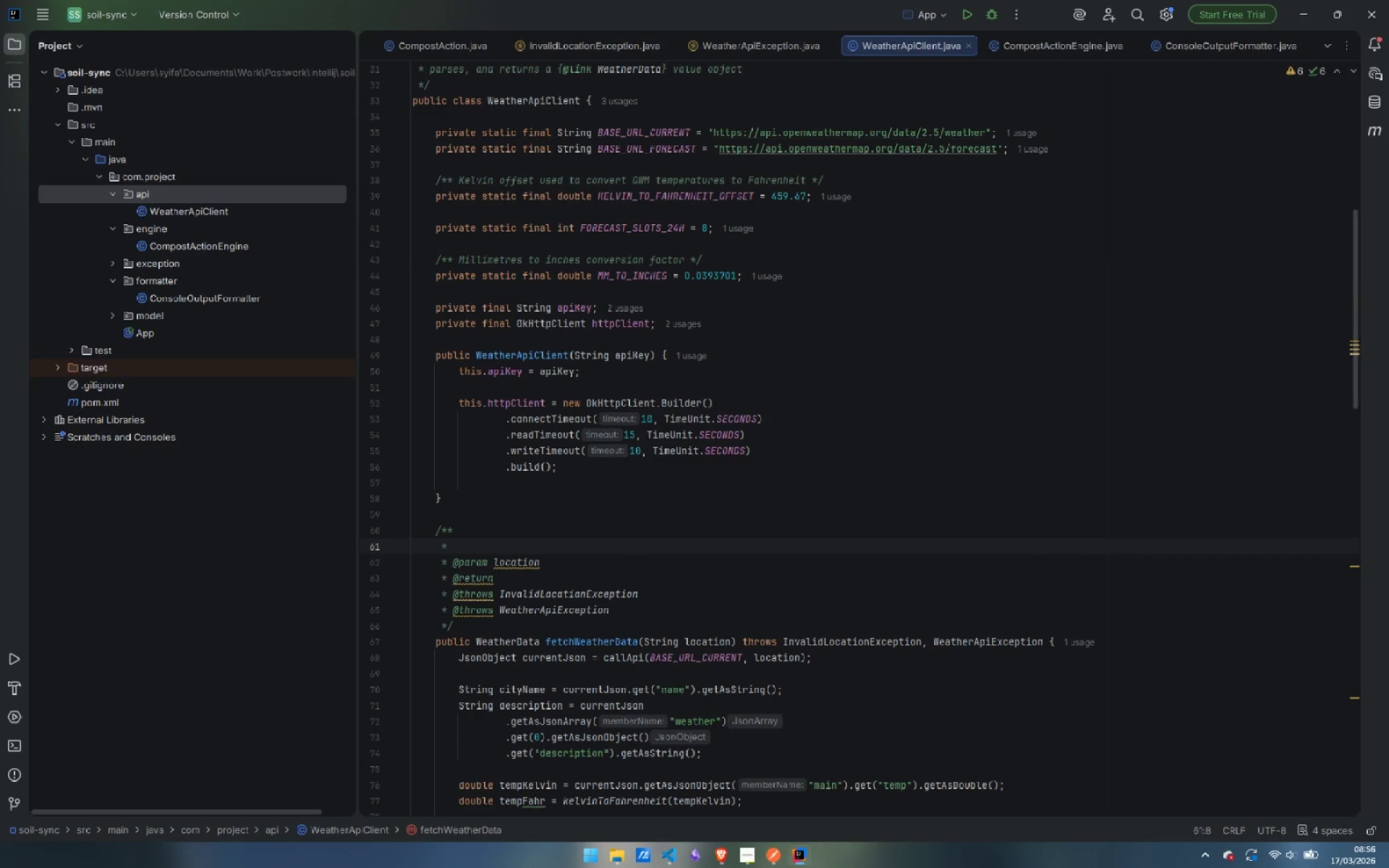 
key(Enter)
 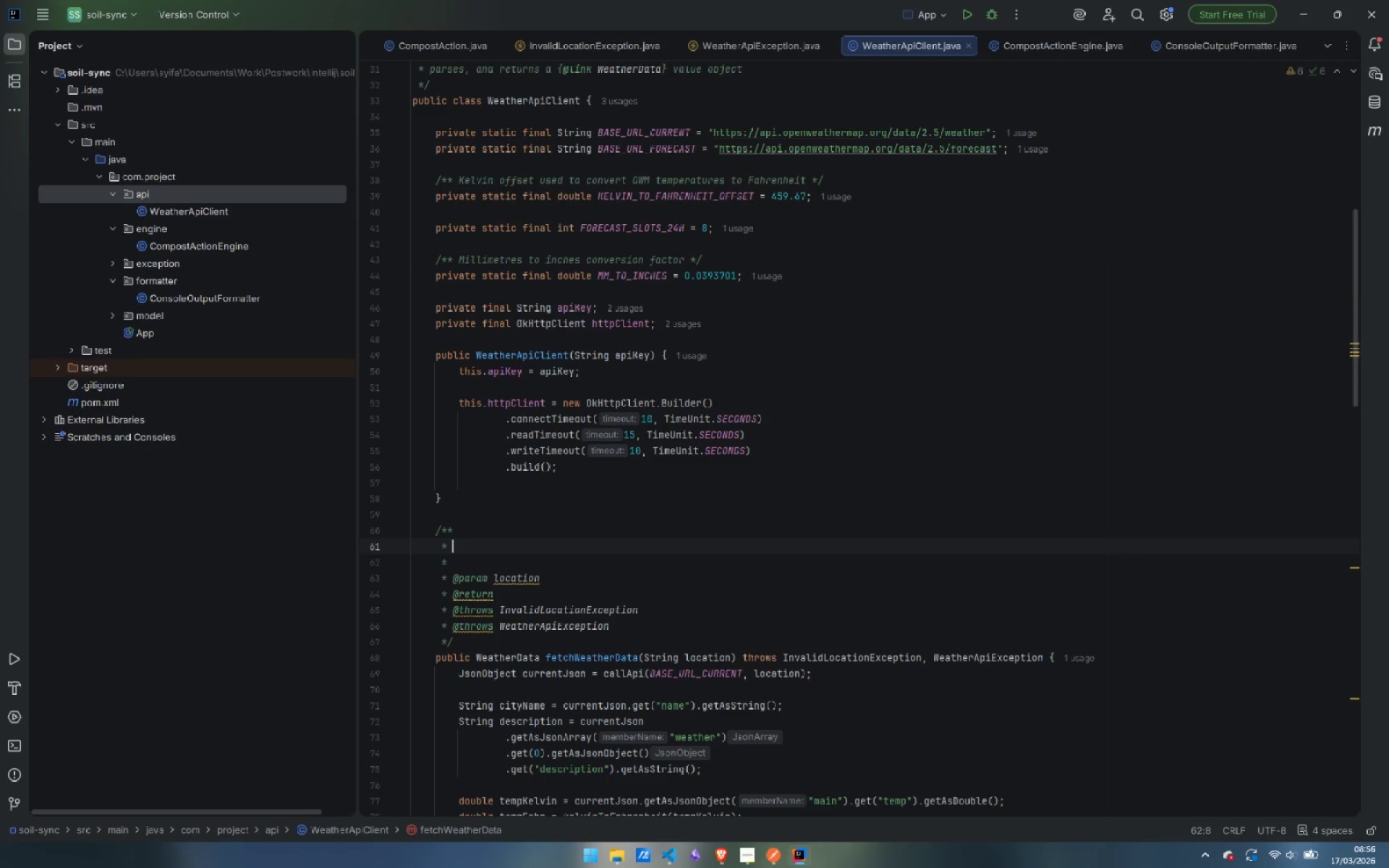 
key(ArrowUp)
 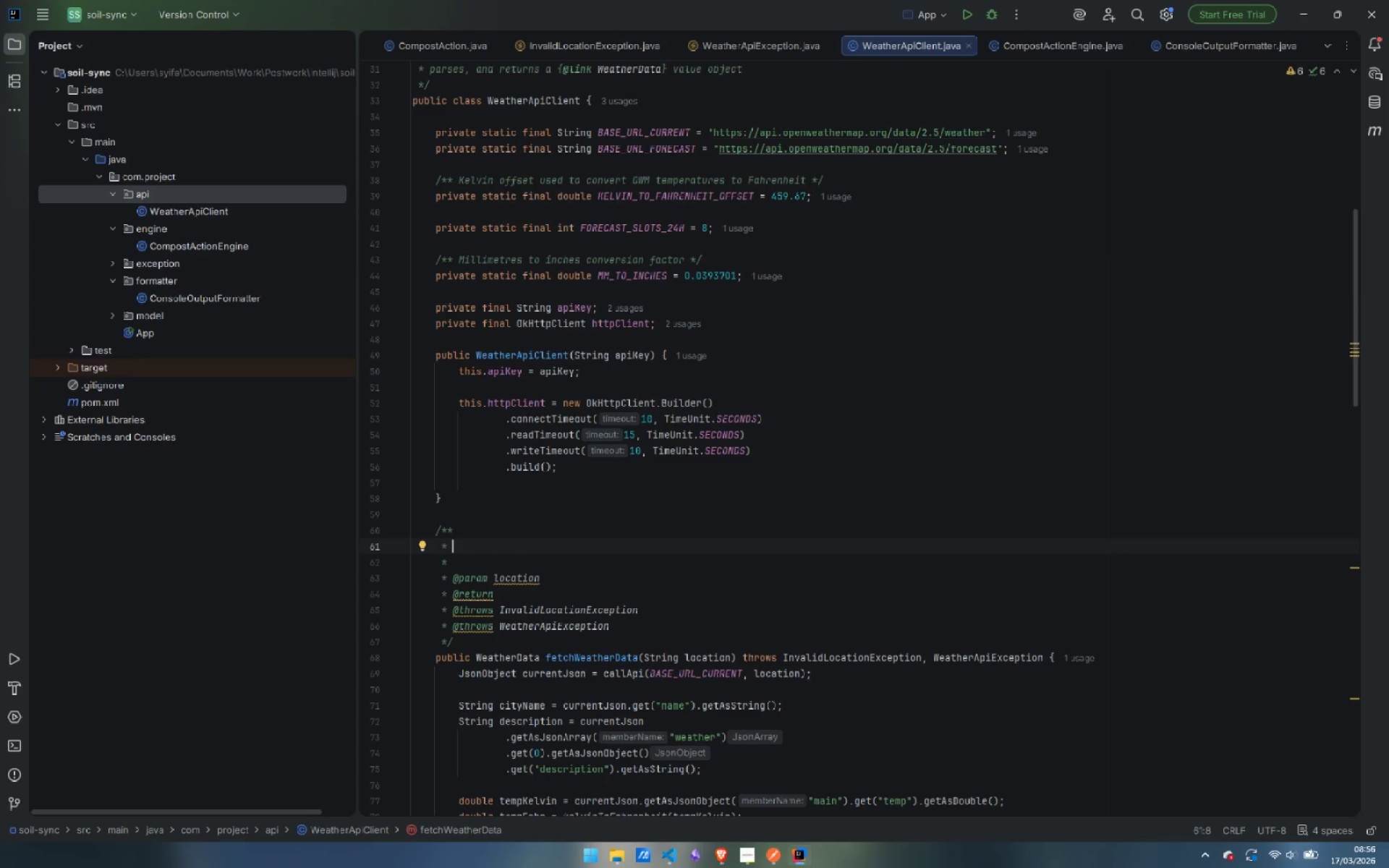 
type(Fetches current weather and a 24 )
key(Backspace)
type(-hour precipitation forecast for the gic)
key(Backspace)
type(ven location)
 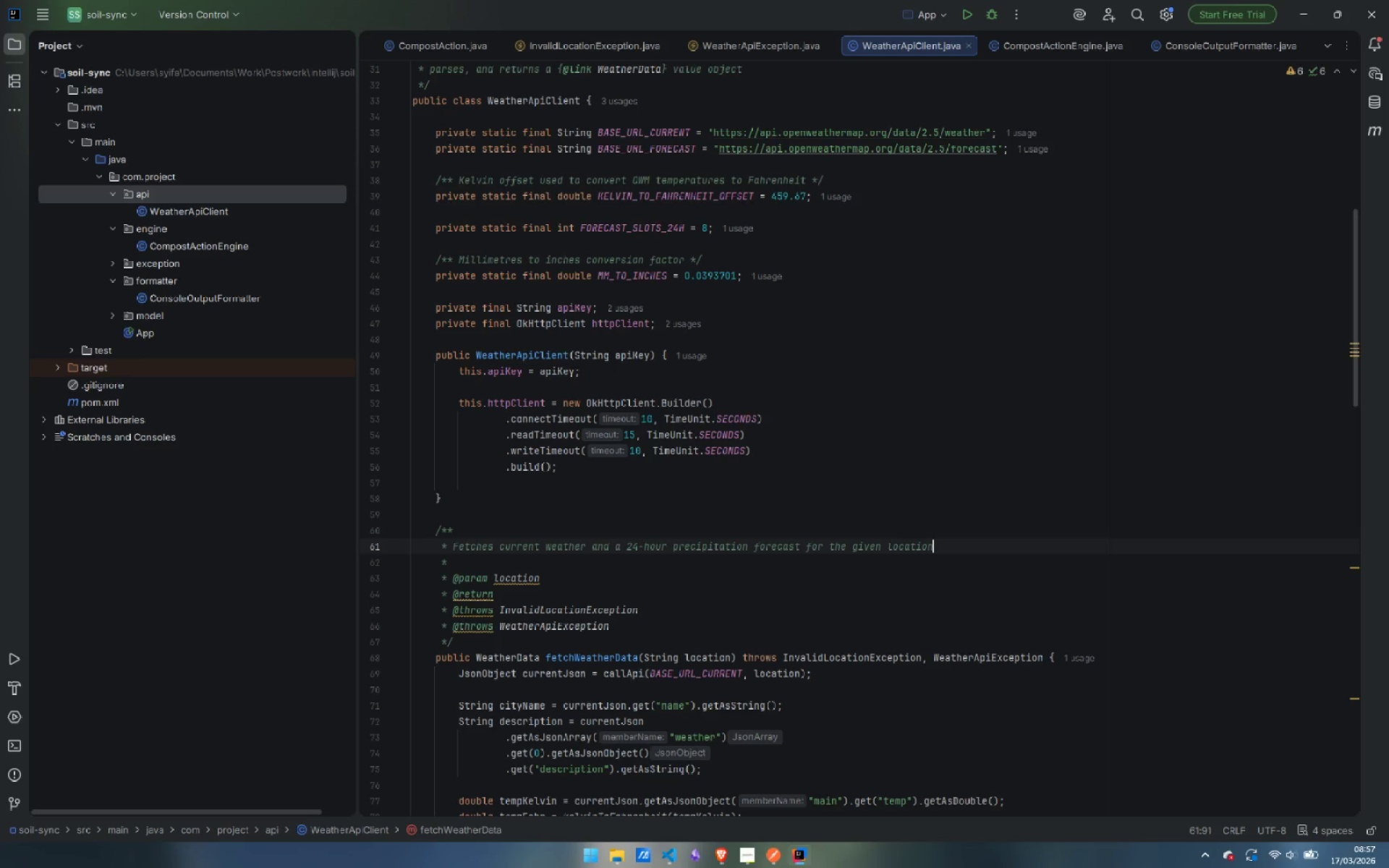 
key(Control+ArrowLeft)
 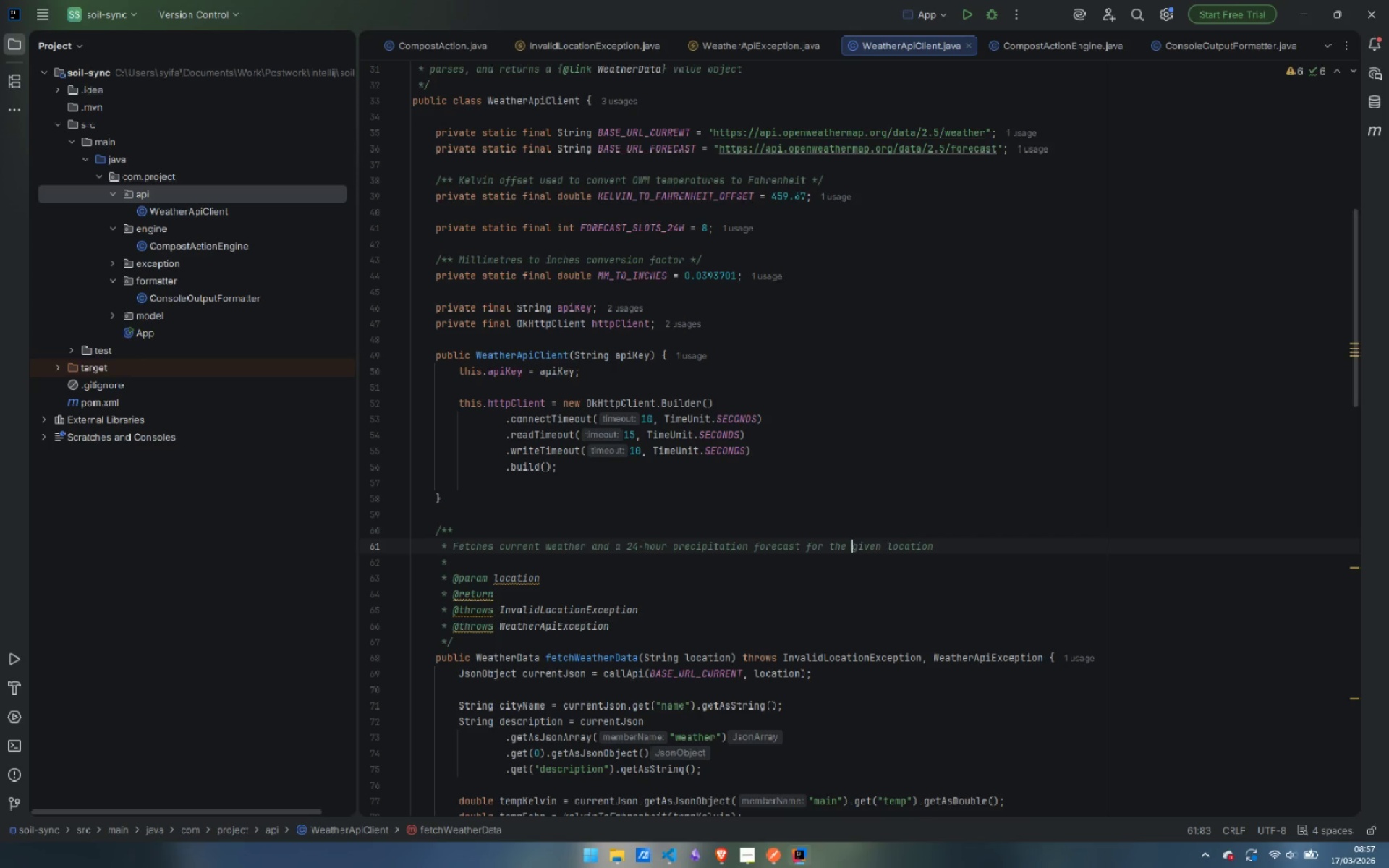 
key(Control+ArrowLeft)
 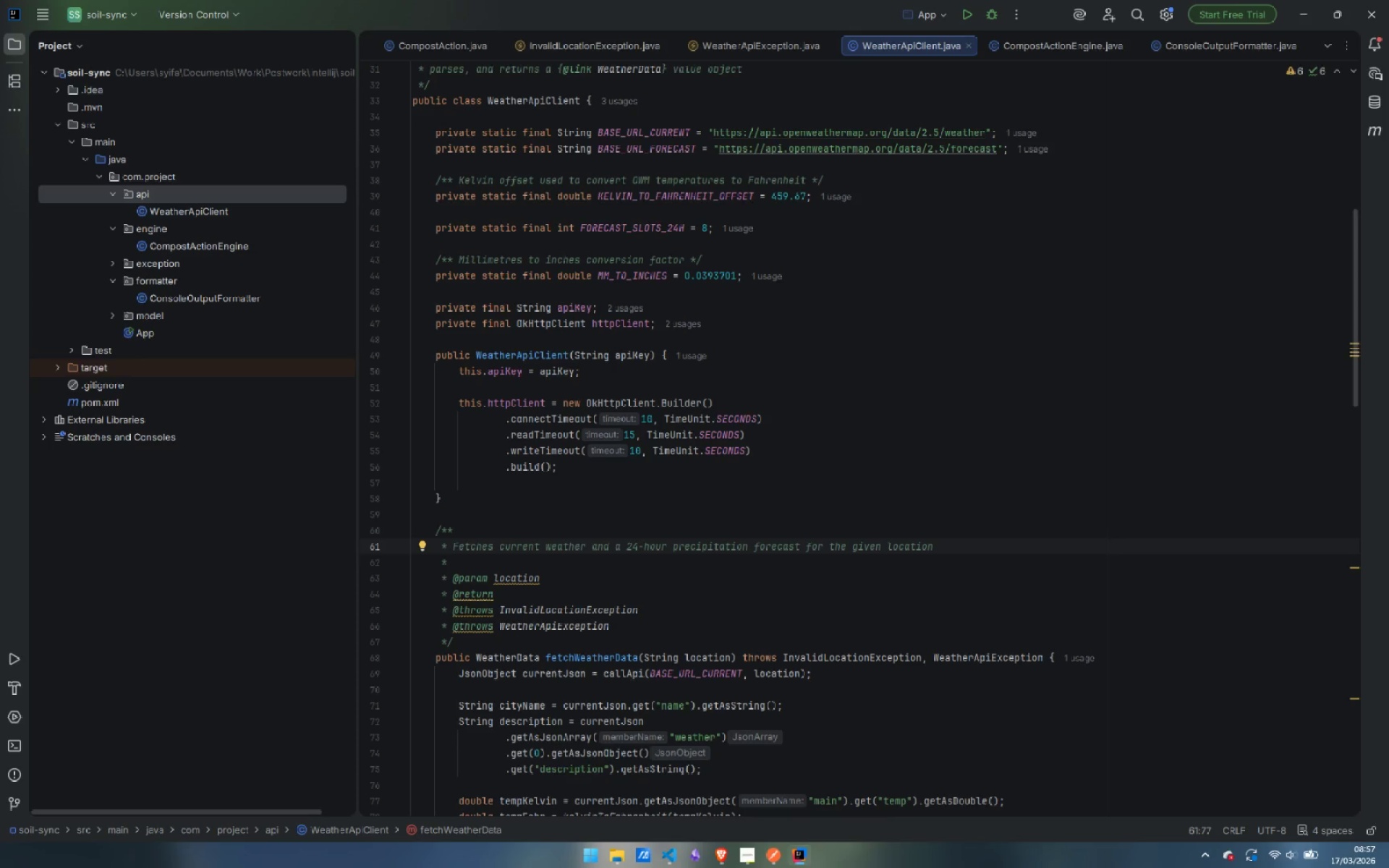 
key(Enter)
 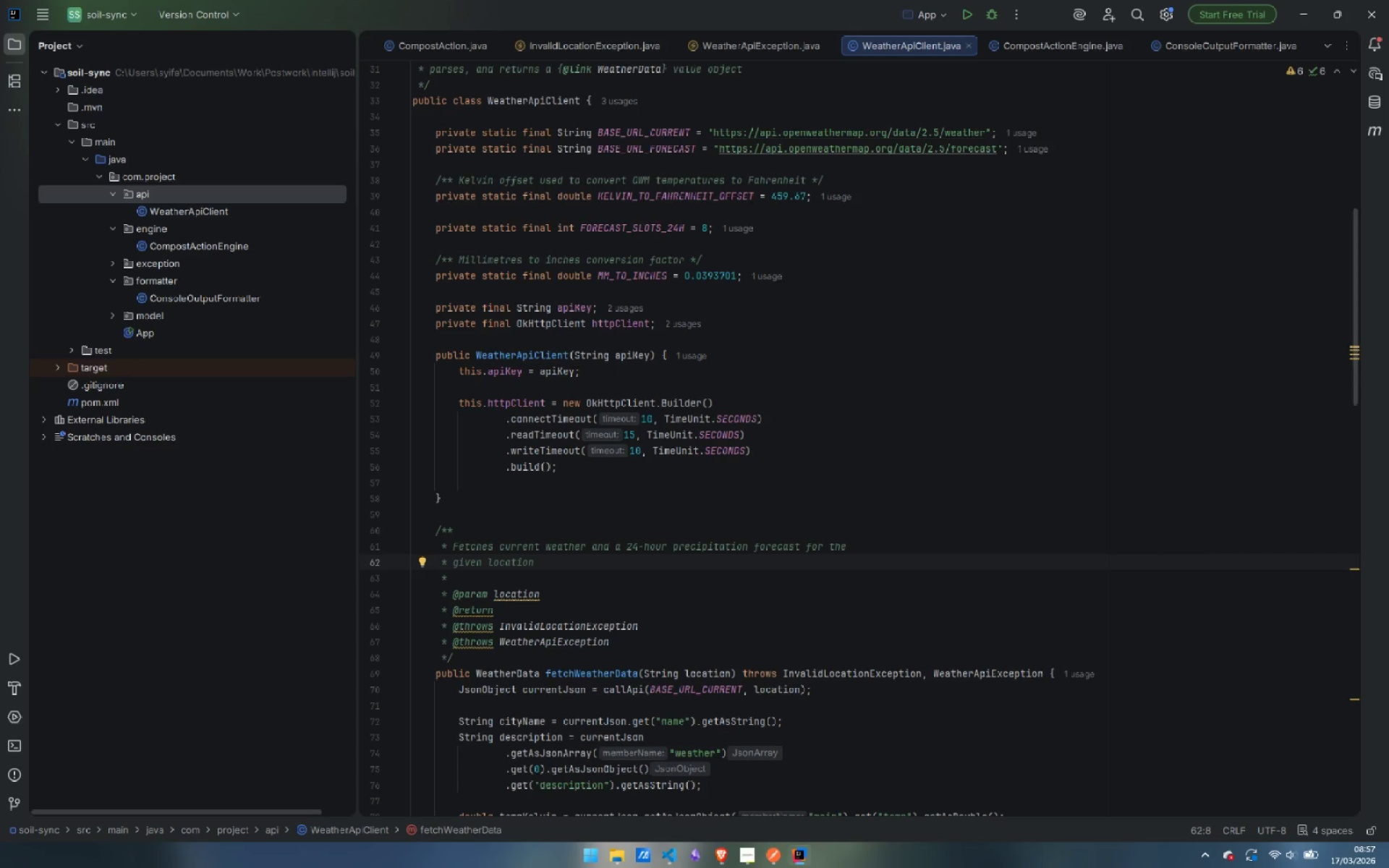 
wait(15.0)
 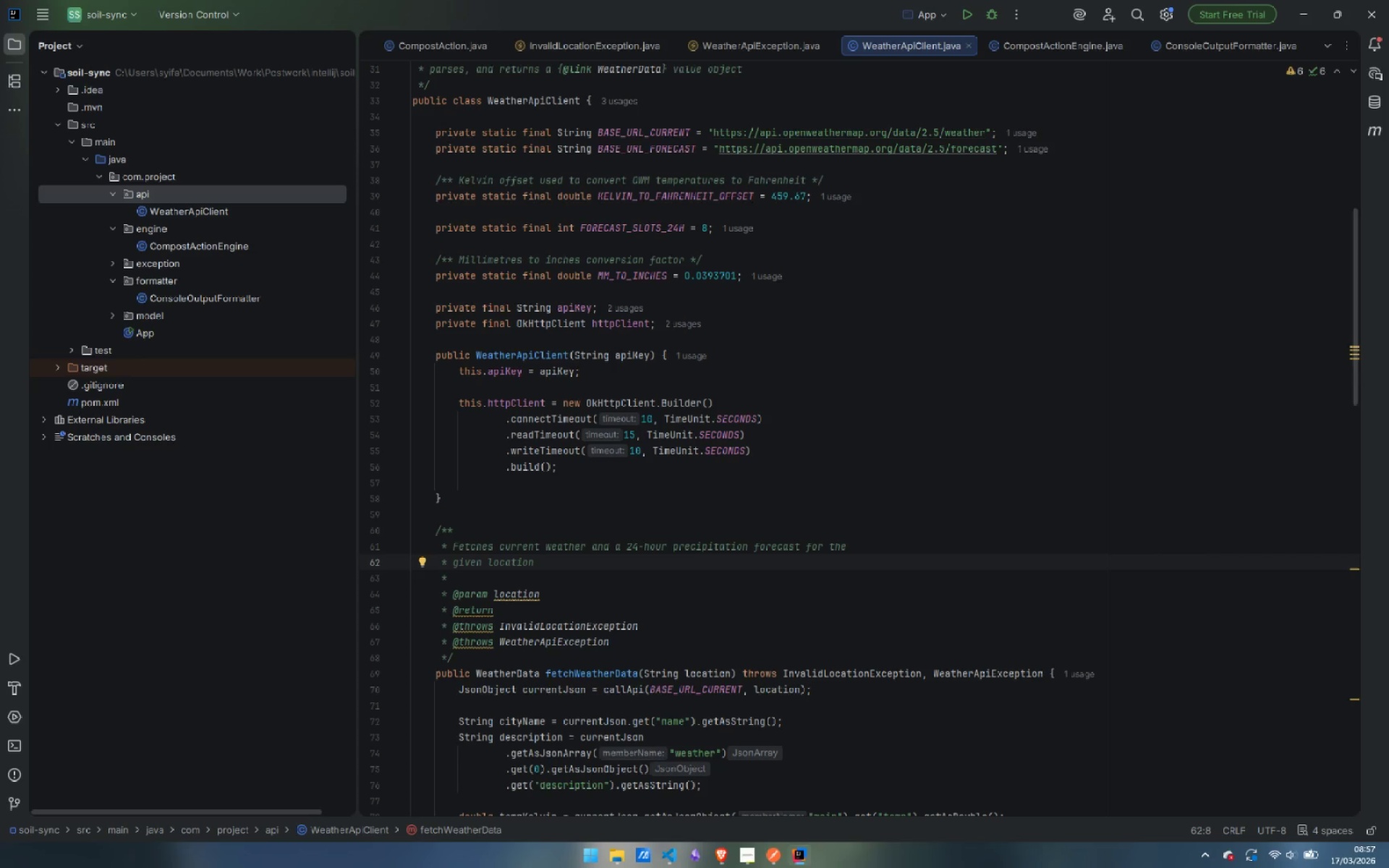 
key(Control+ArrowRight)
 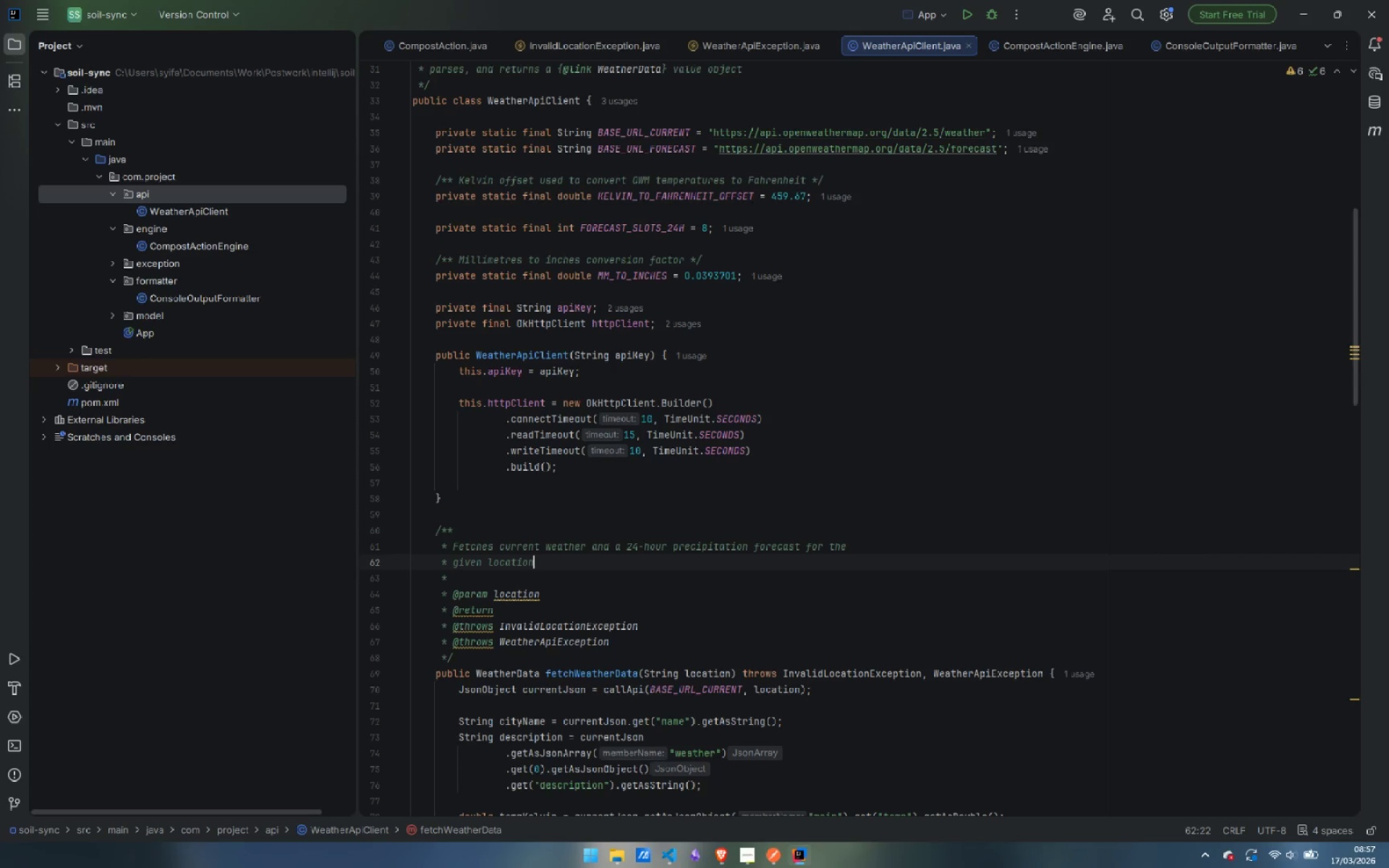 
key(Control+ArrowRight)
 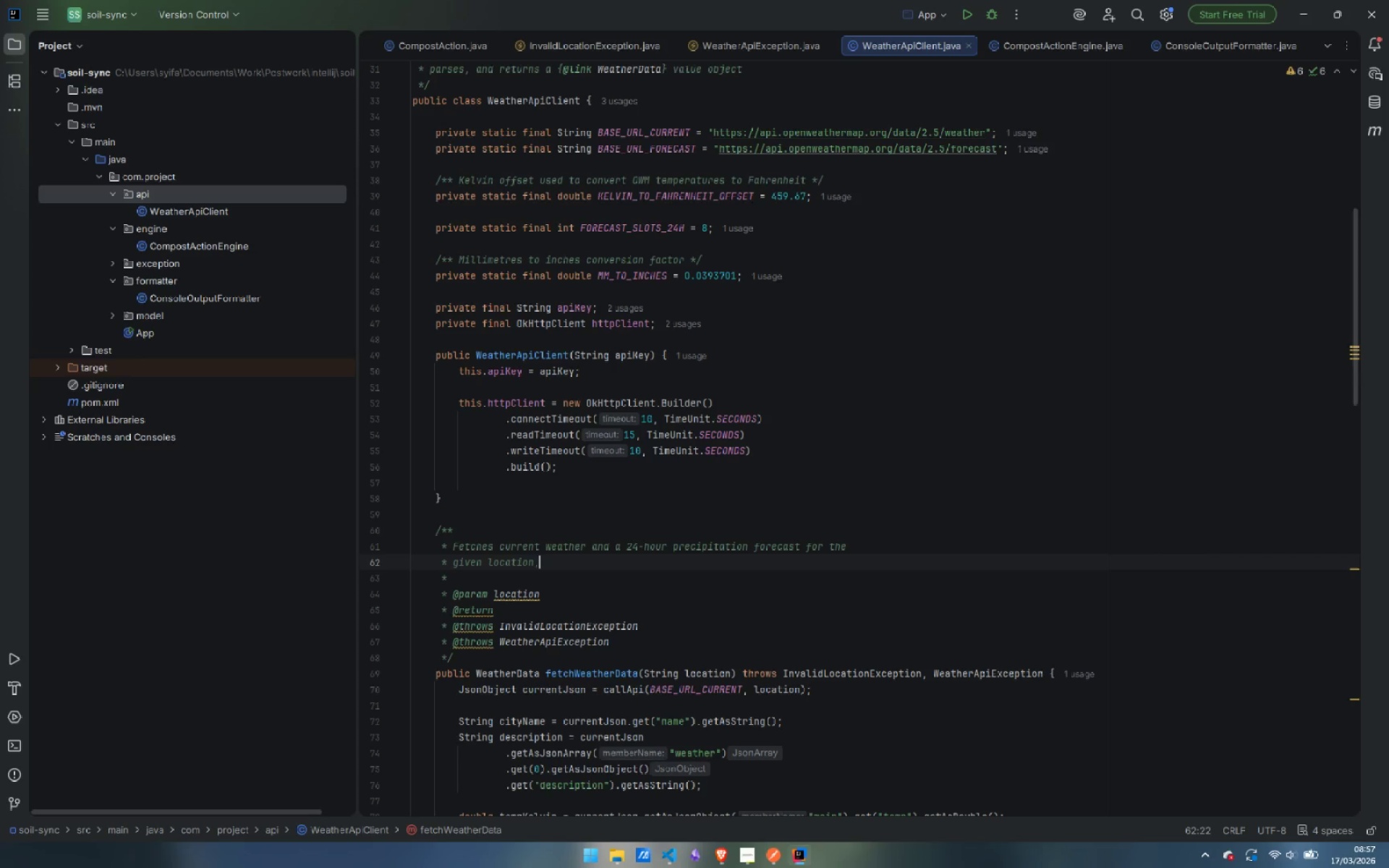 
type(, then budnles )
 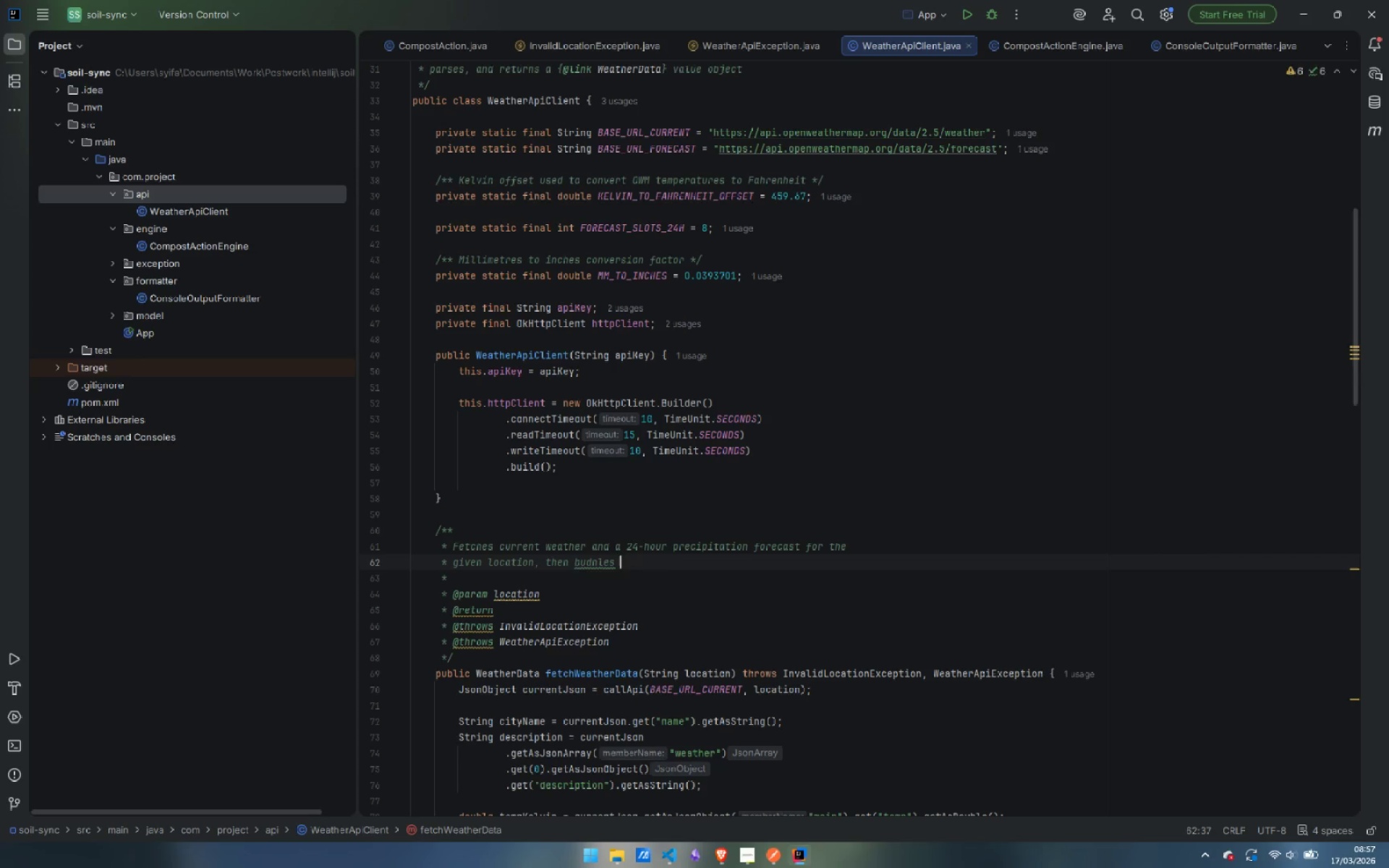 
key(Control+ControlLeft)
 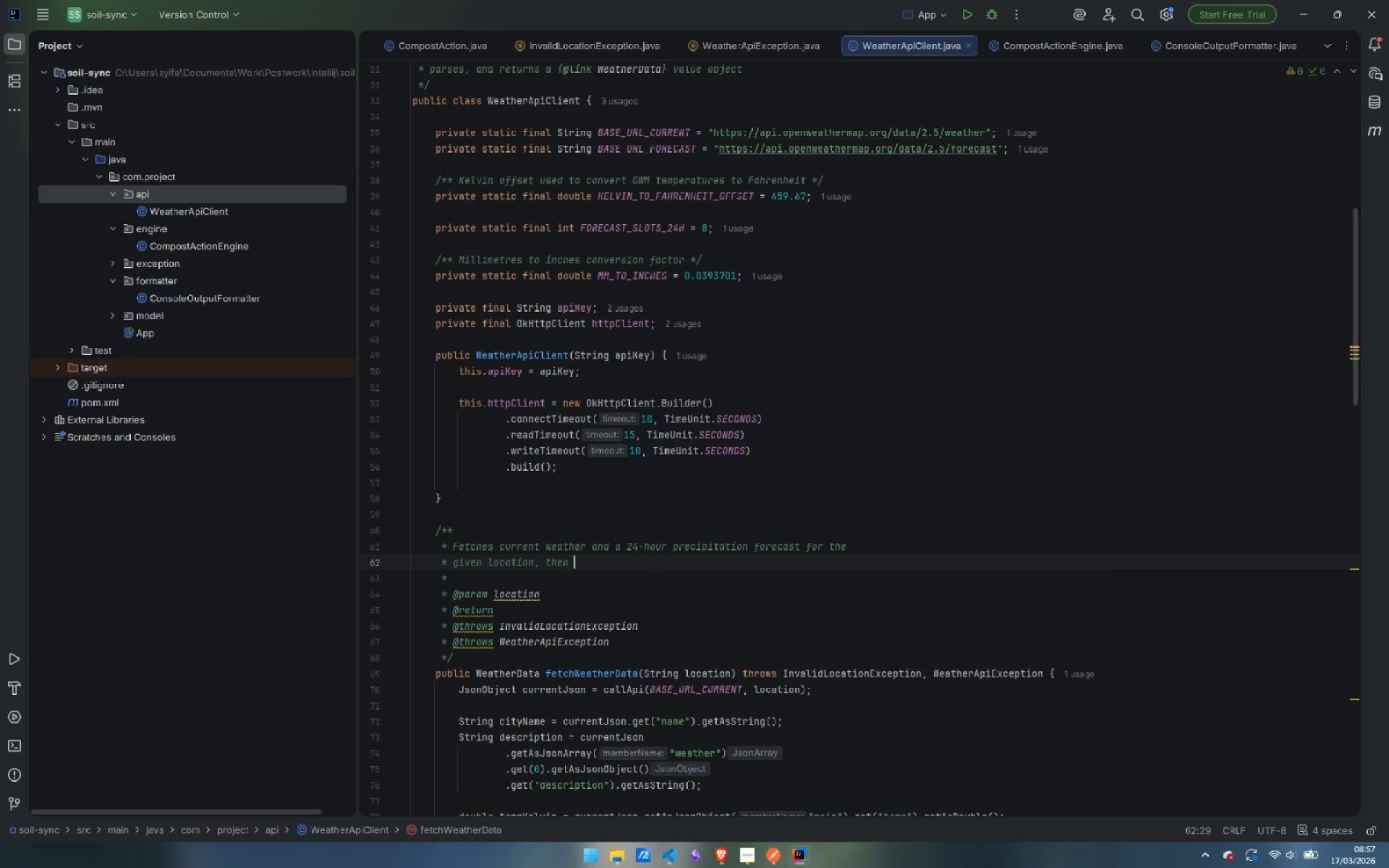 
key(Control+Backspace)
 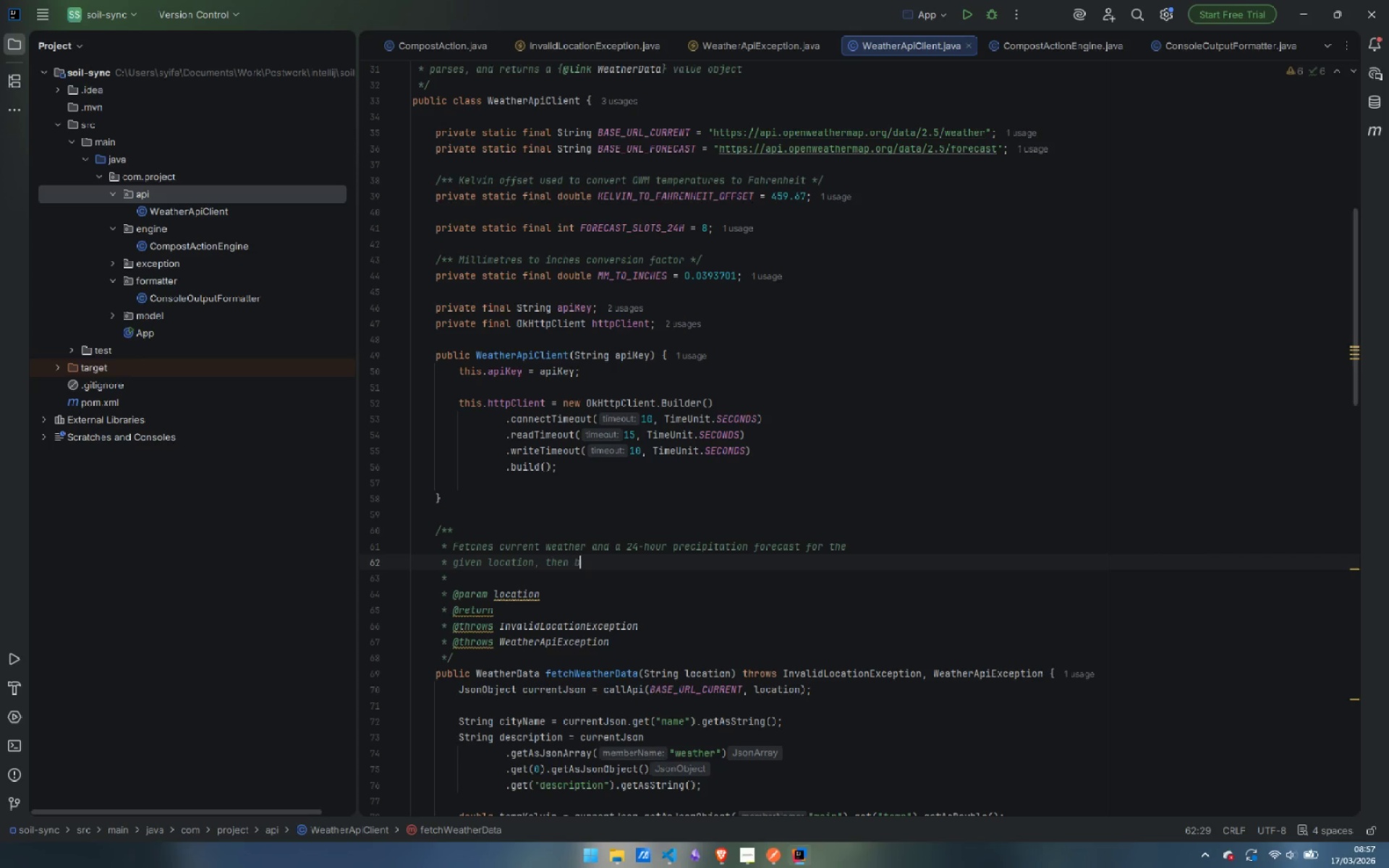 
type(bundles everything into a {@link Wea)
 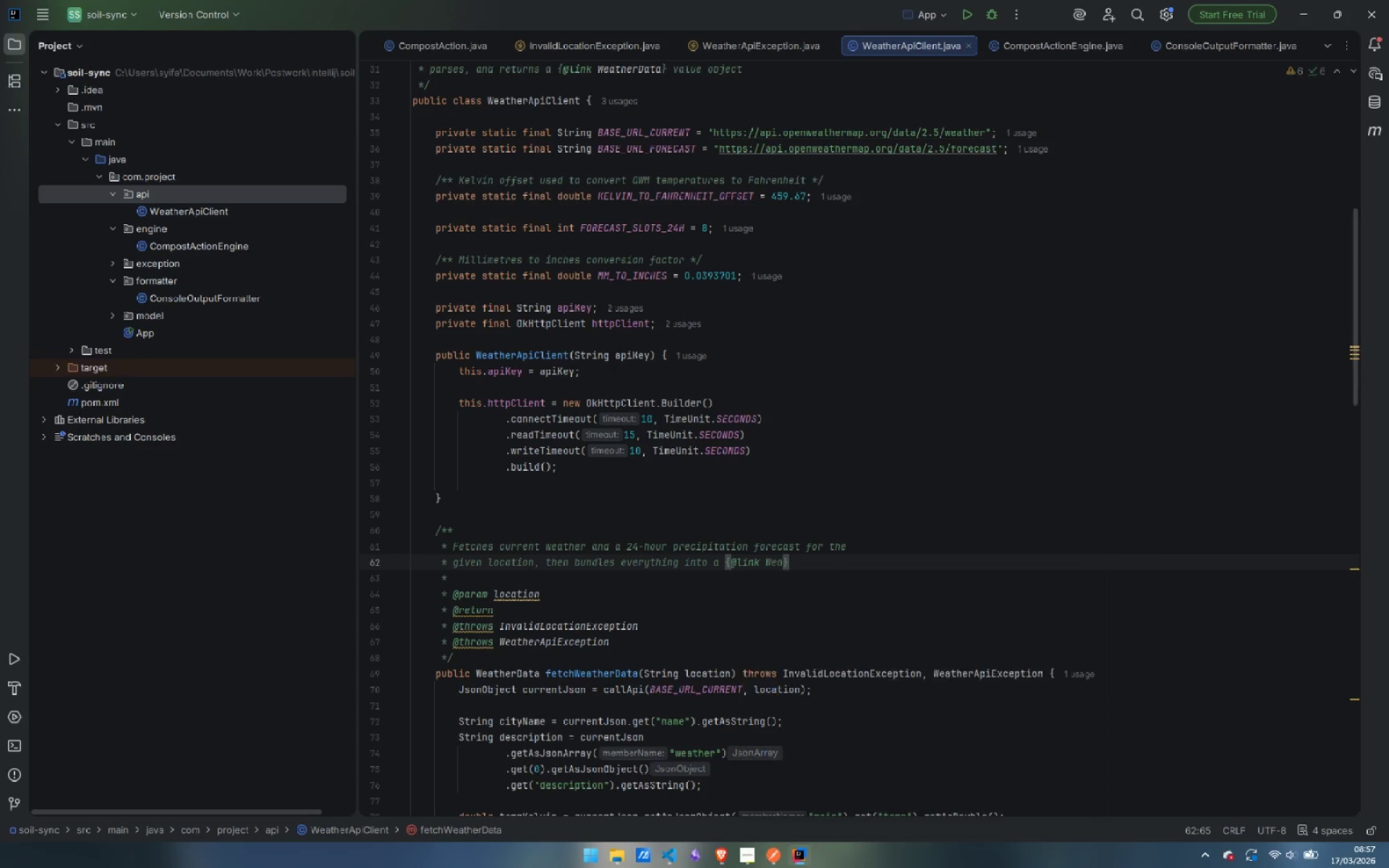 
key(Enter)
 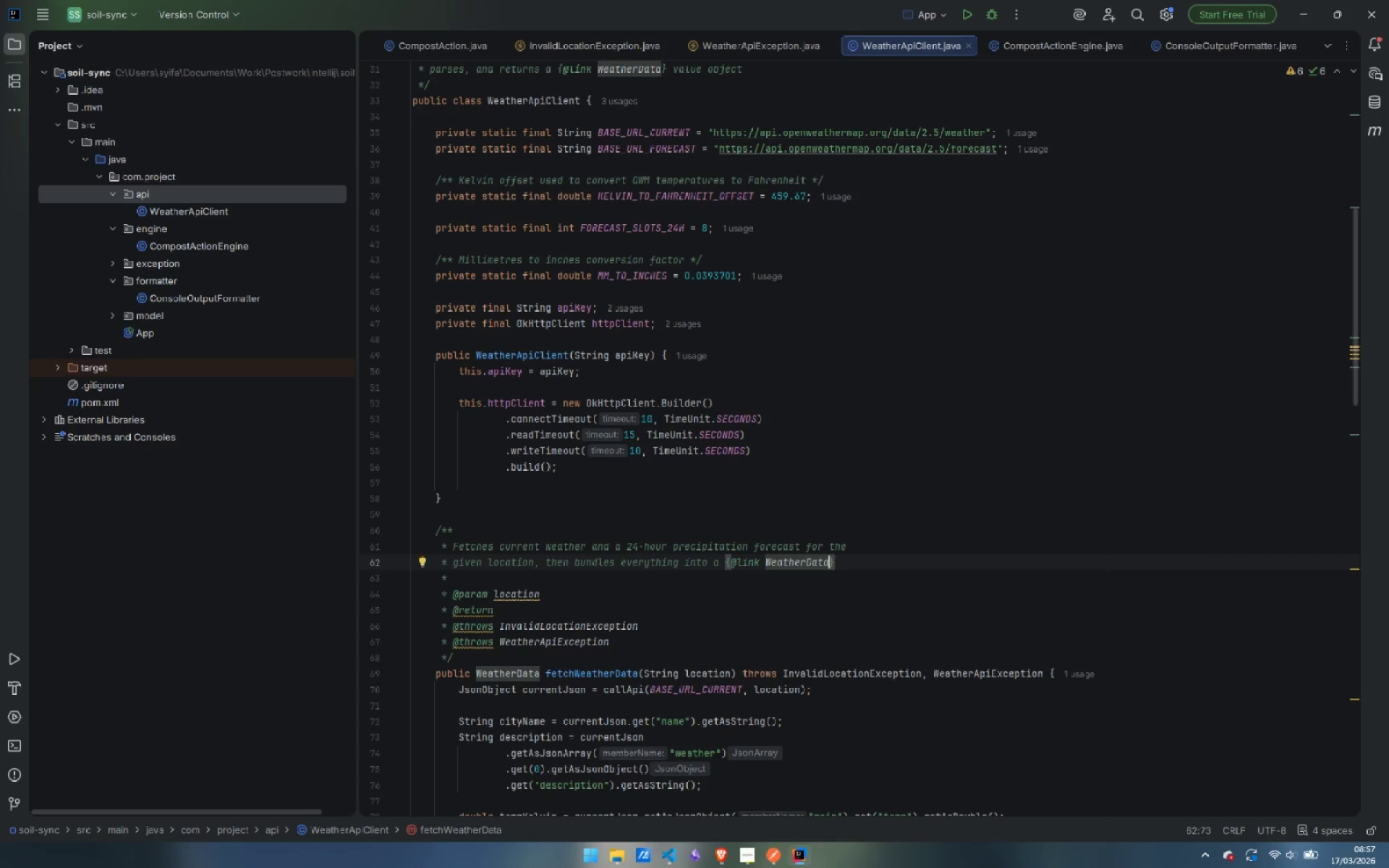 
key(ArrowRight)
 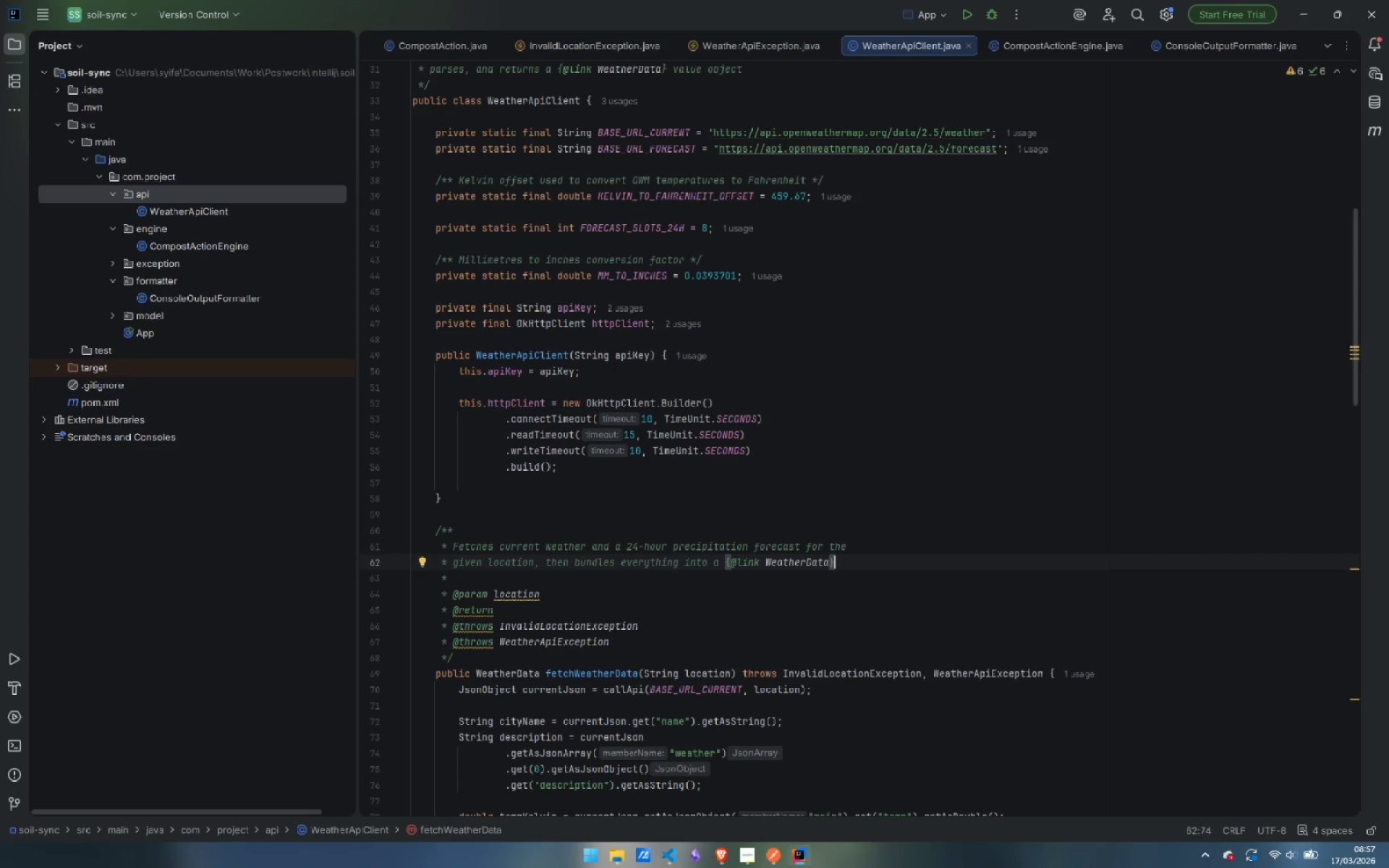 
type( object.)
 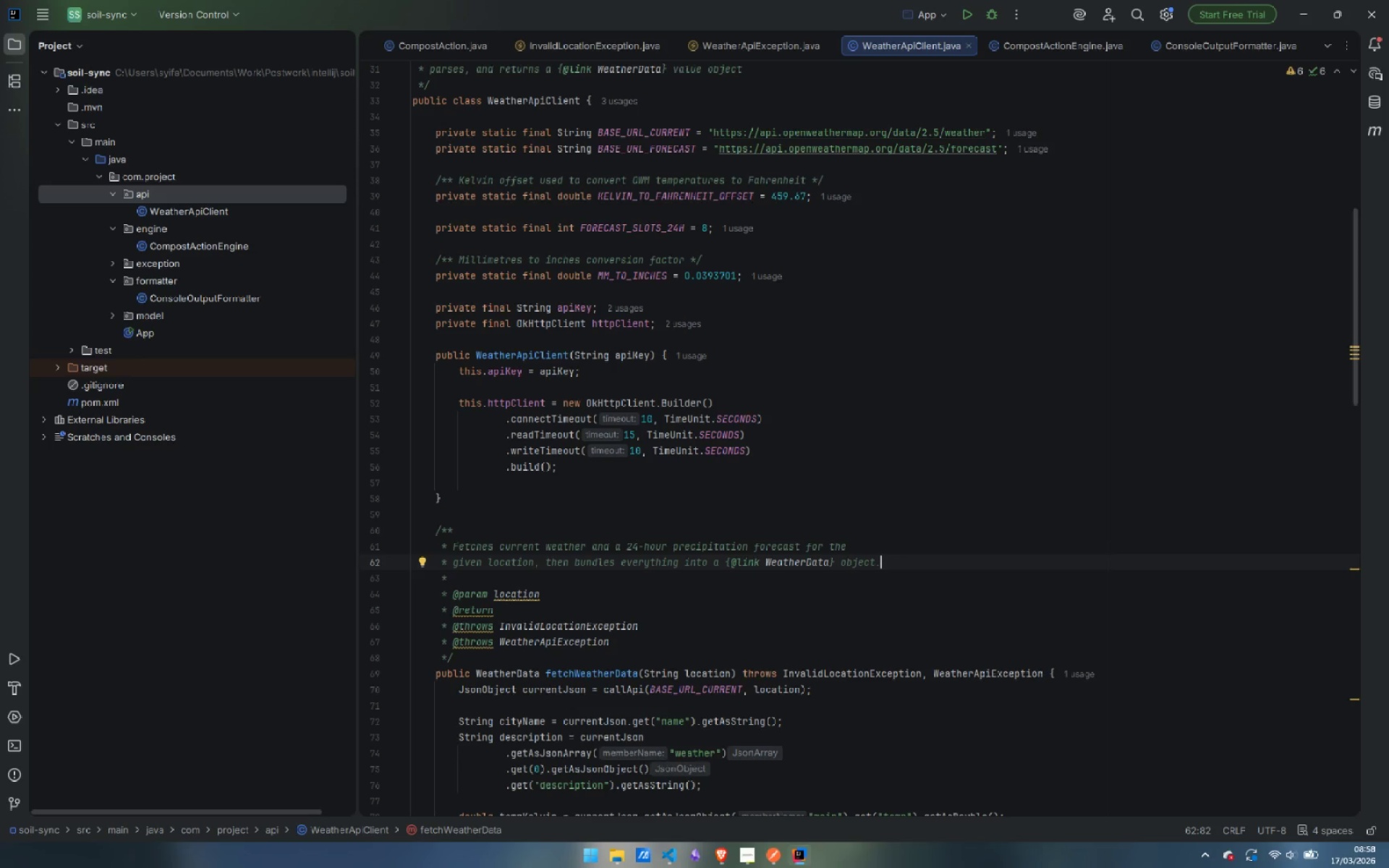 
key(Enter)
 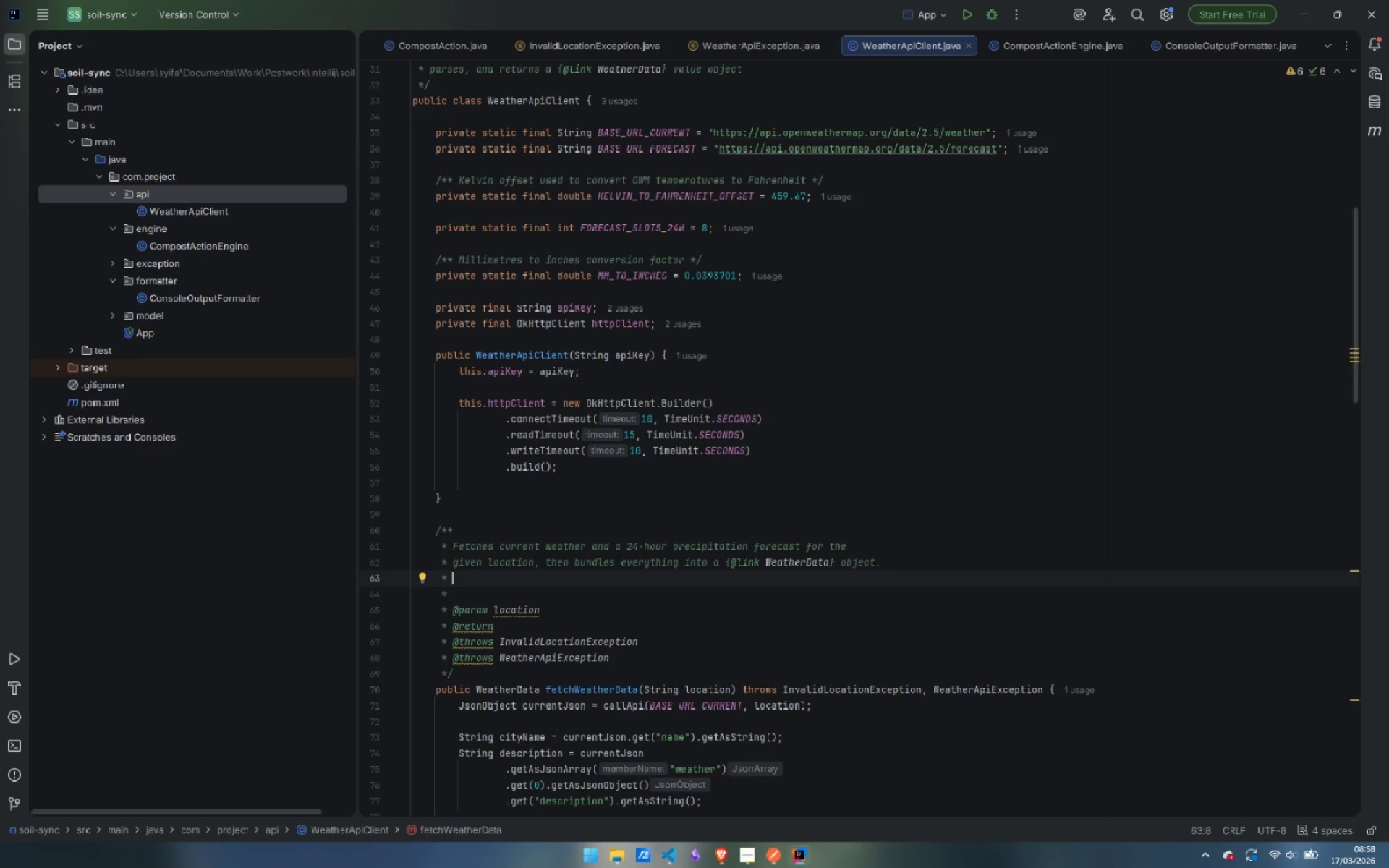 
key(Control+Backspace)
 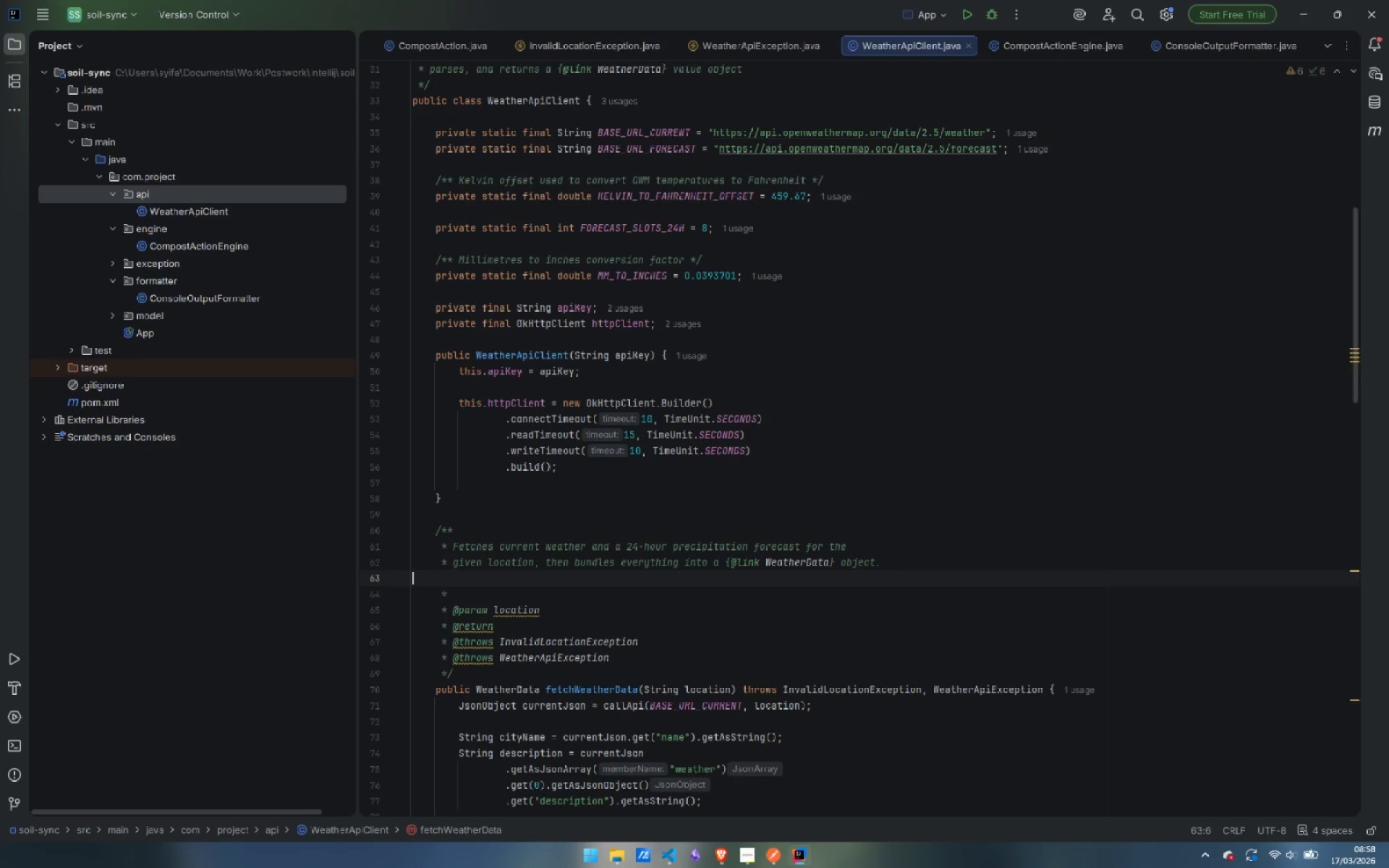 
key(Control+Backspace)
 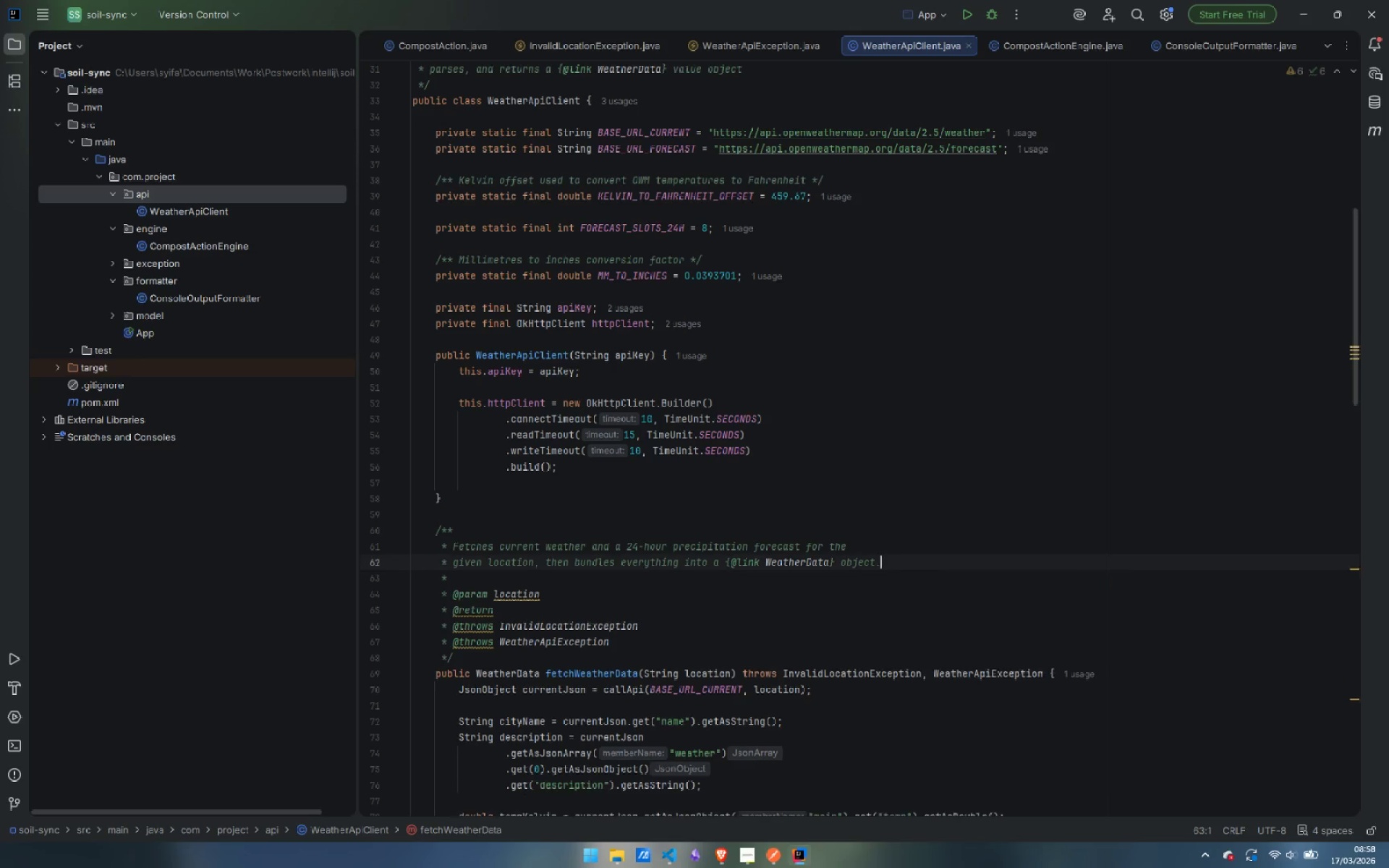 
key(Backspace)
 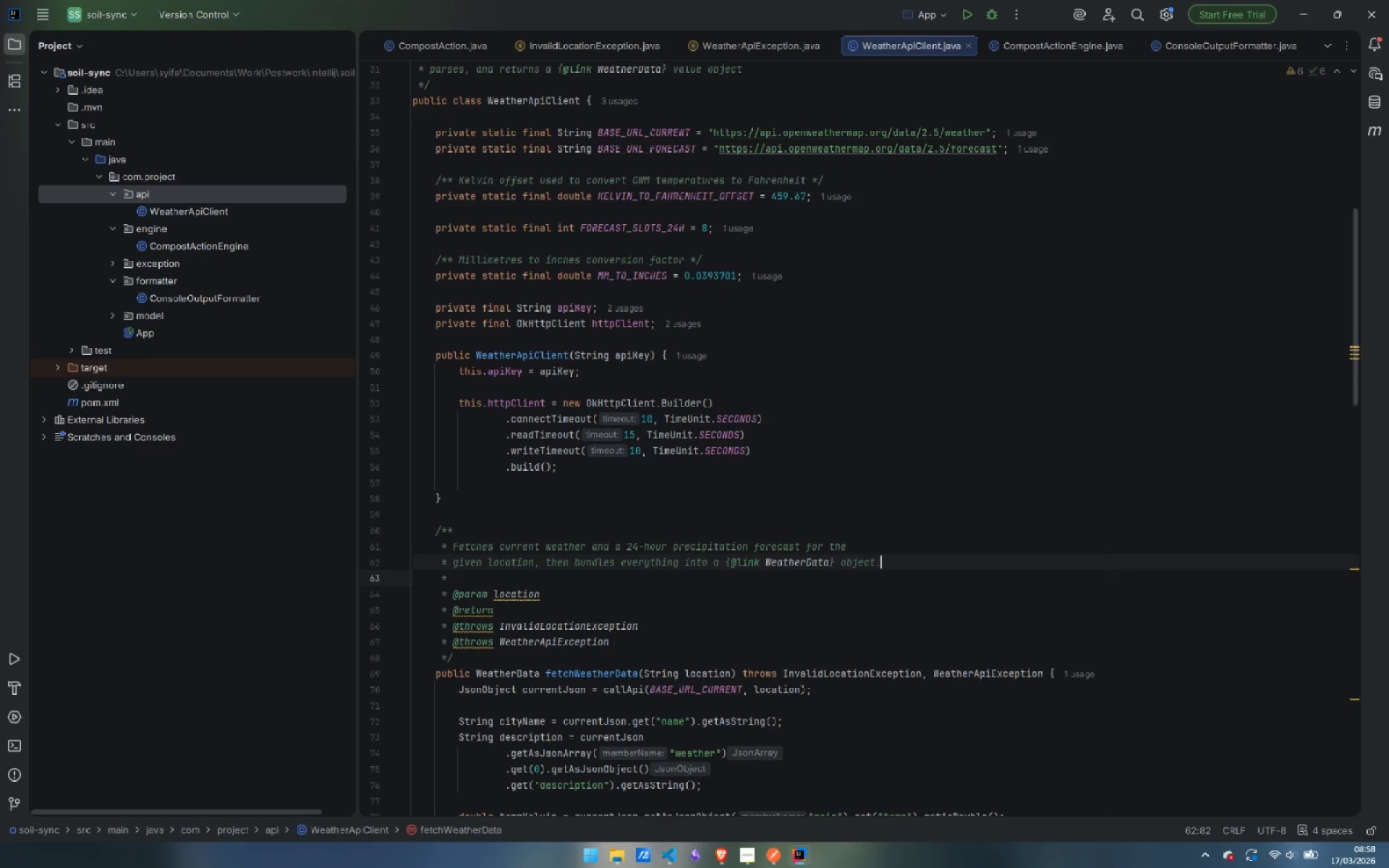 
key(ArrowDown)
 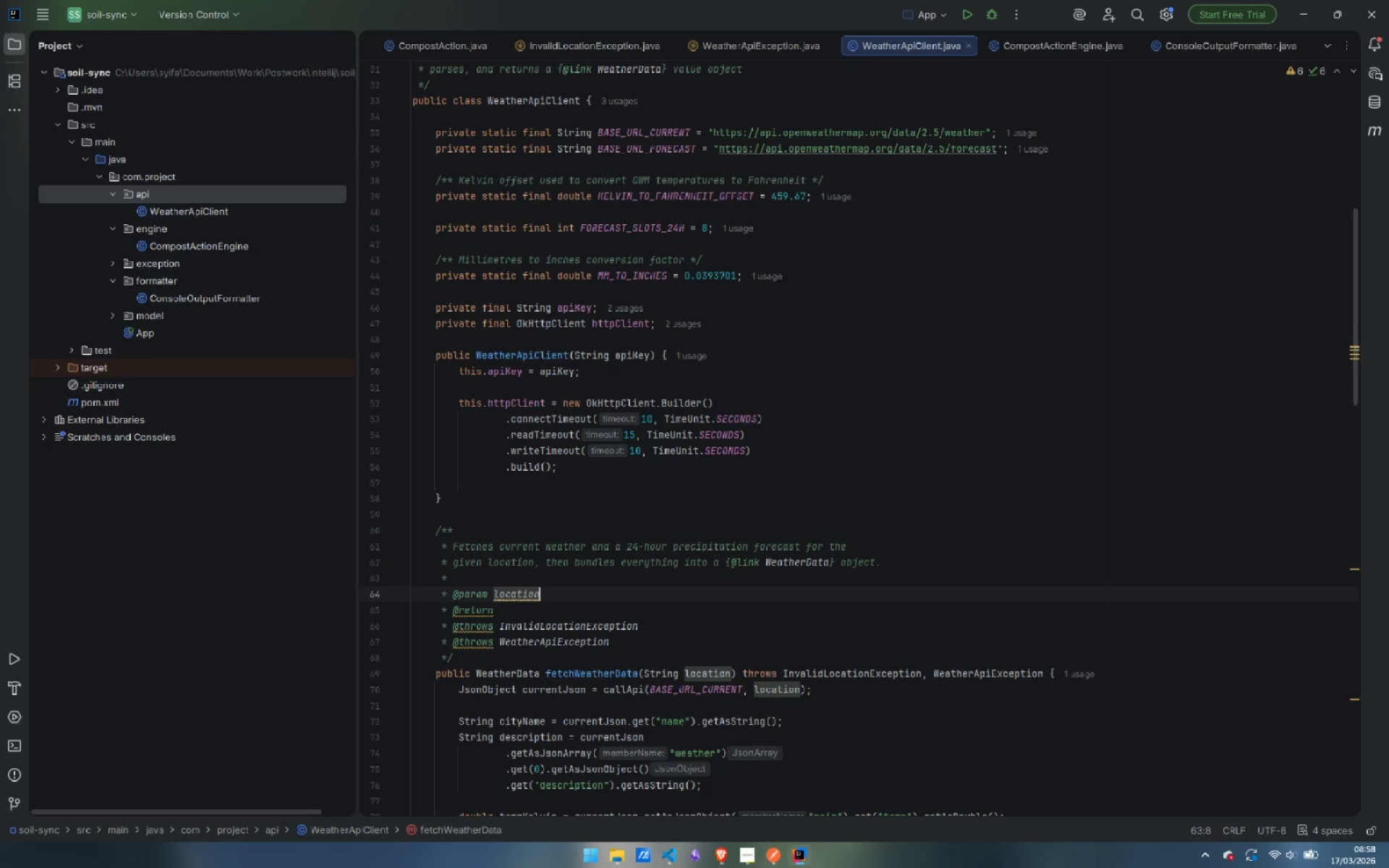 
key(ArrowDown)
 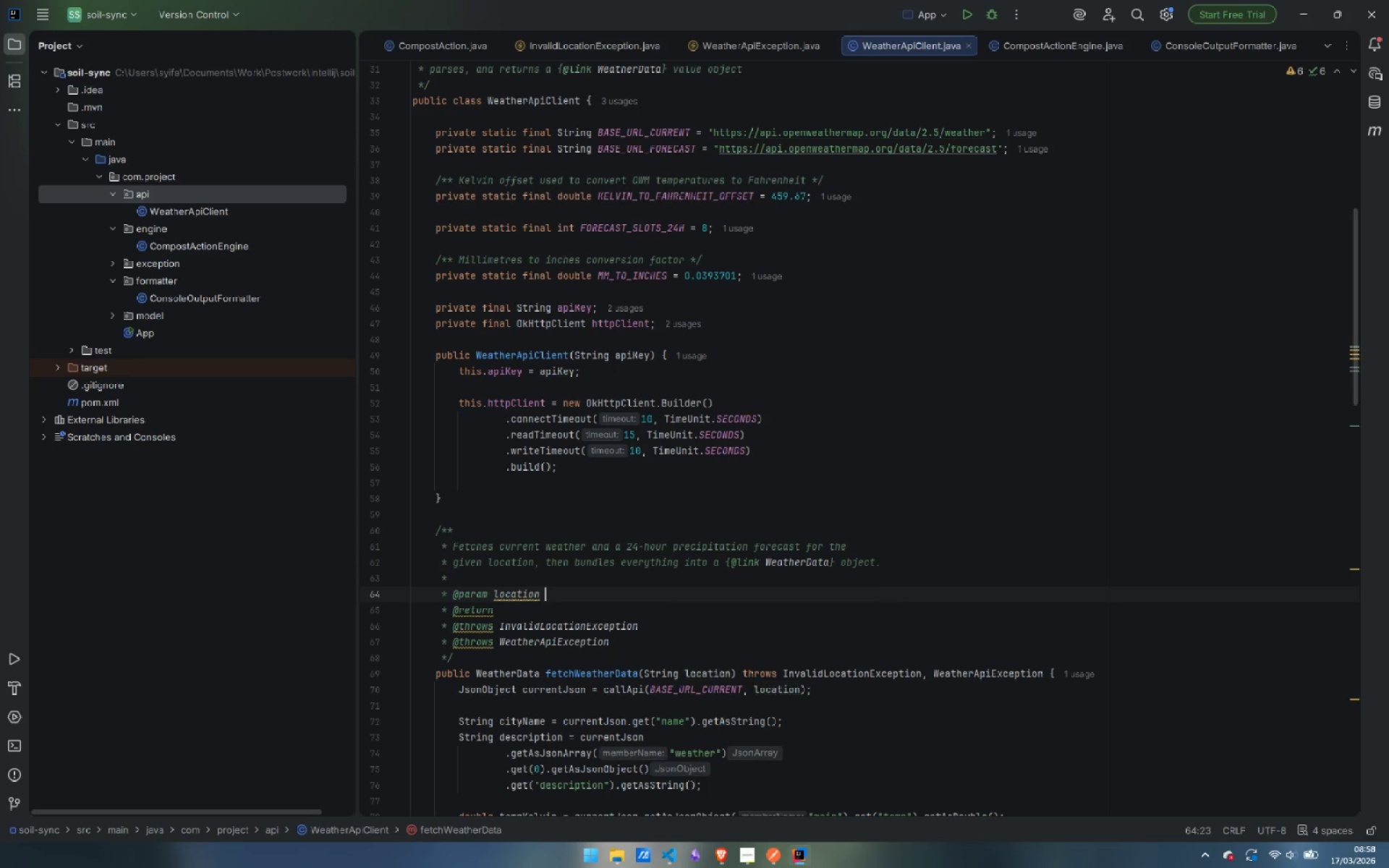 
key(Space)
 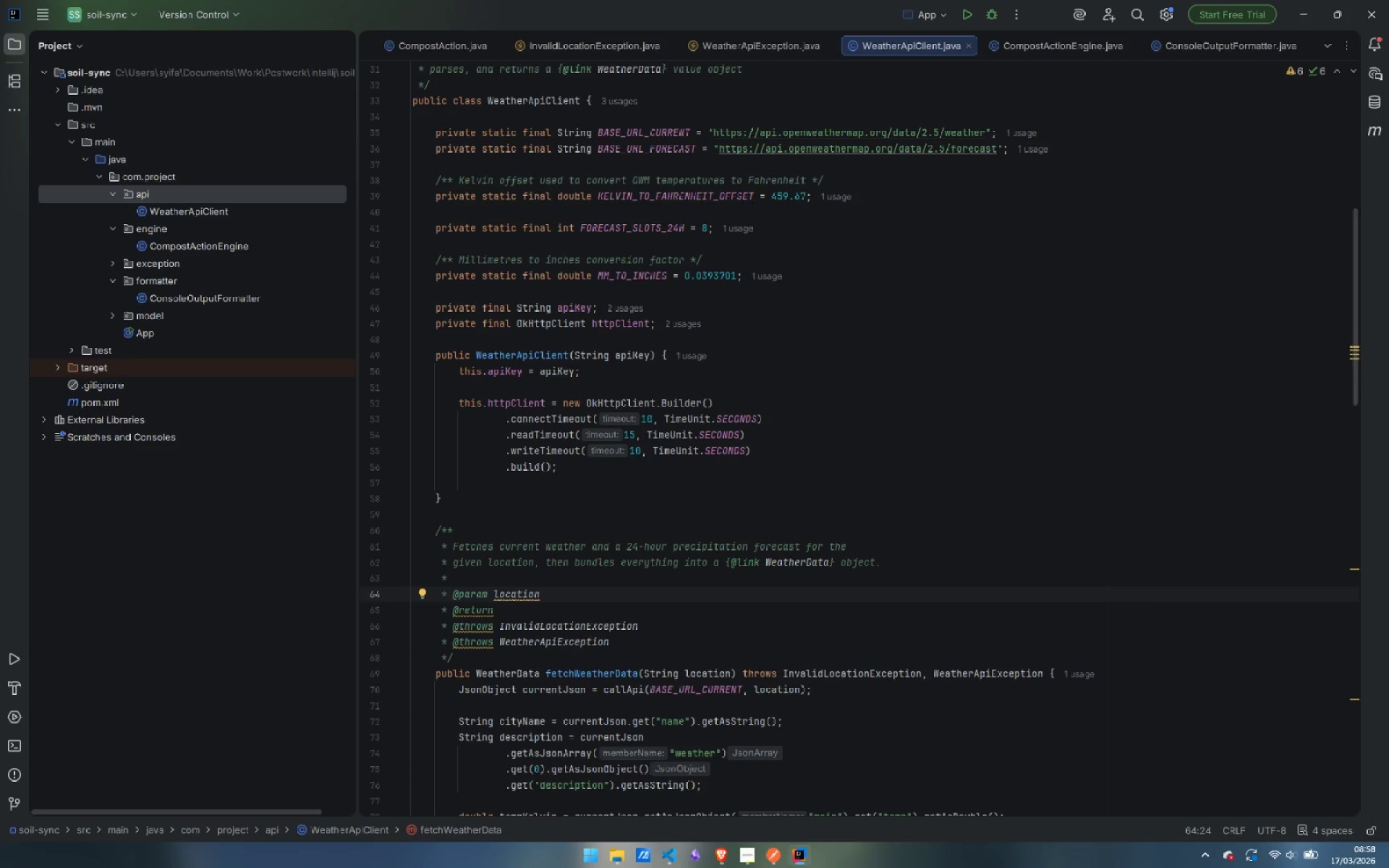 
wait(7.42)
 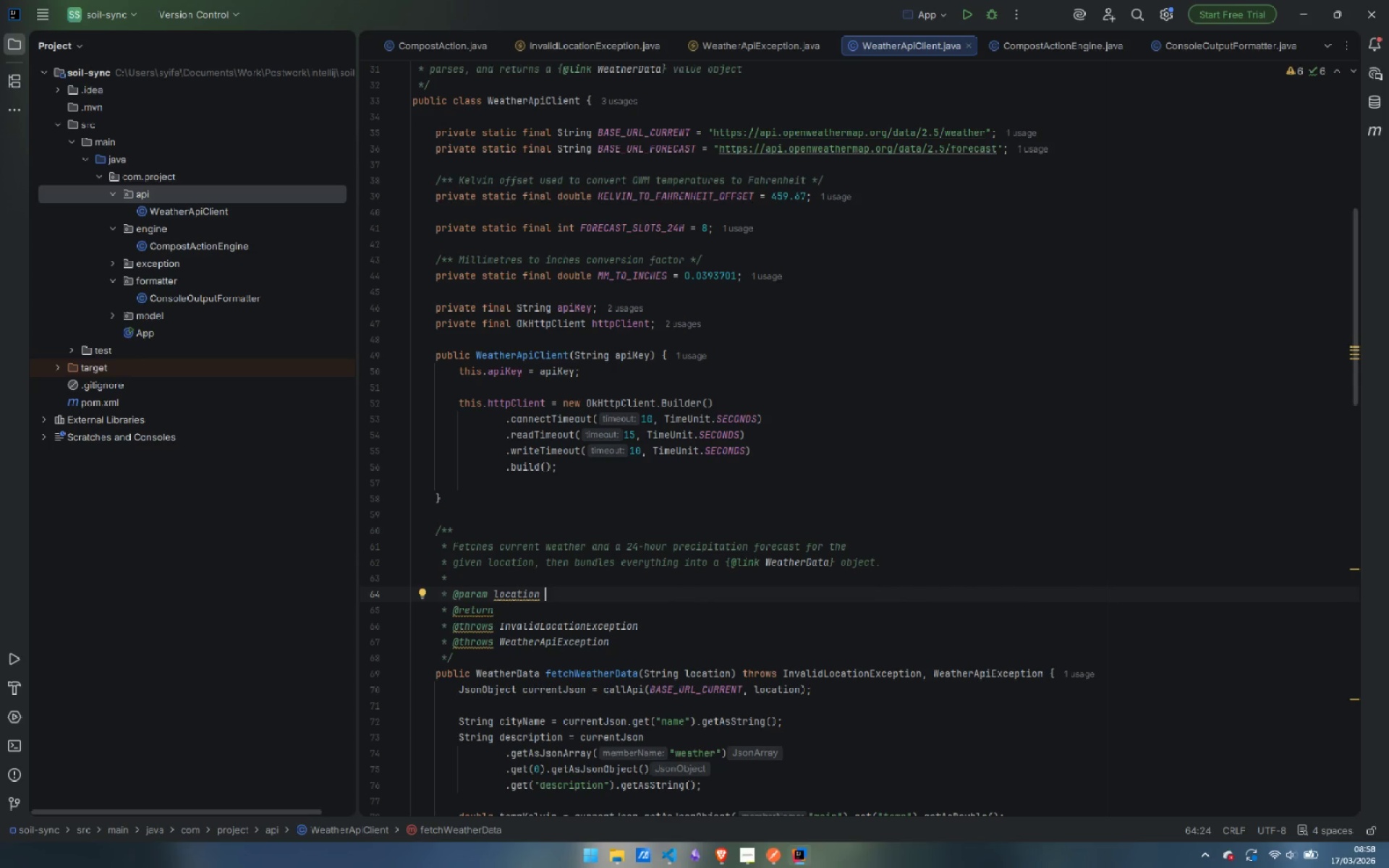 
type(A citiy )
key(Backspace)
key(Backspace)
key(Backspace)
type(y name or US ZIP code)
 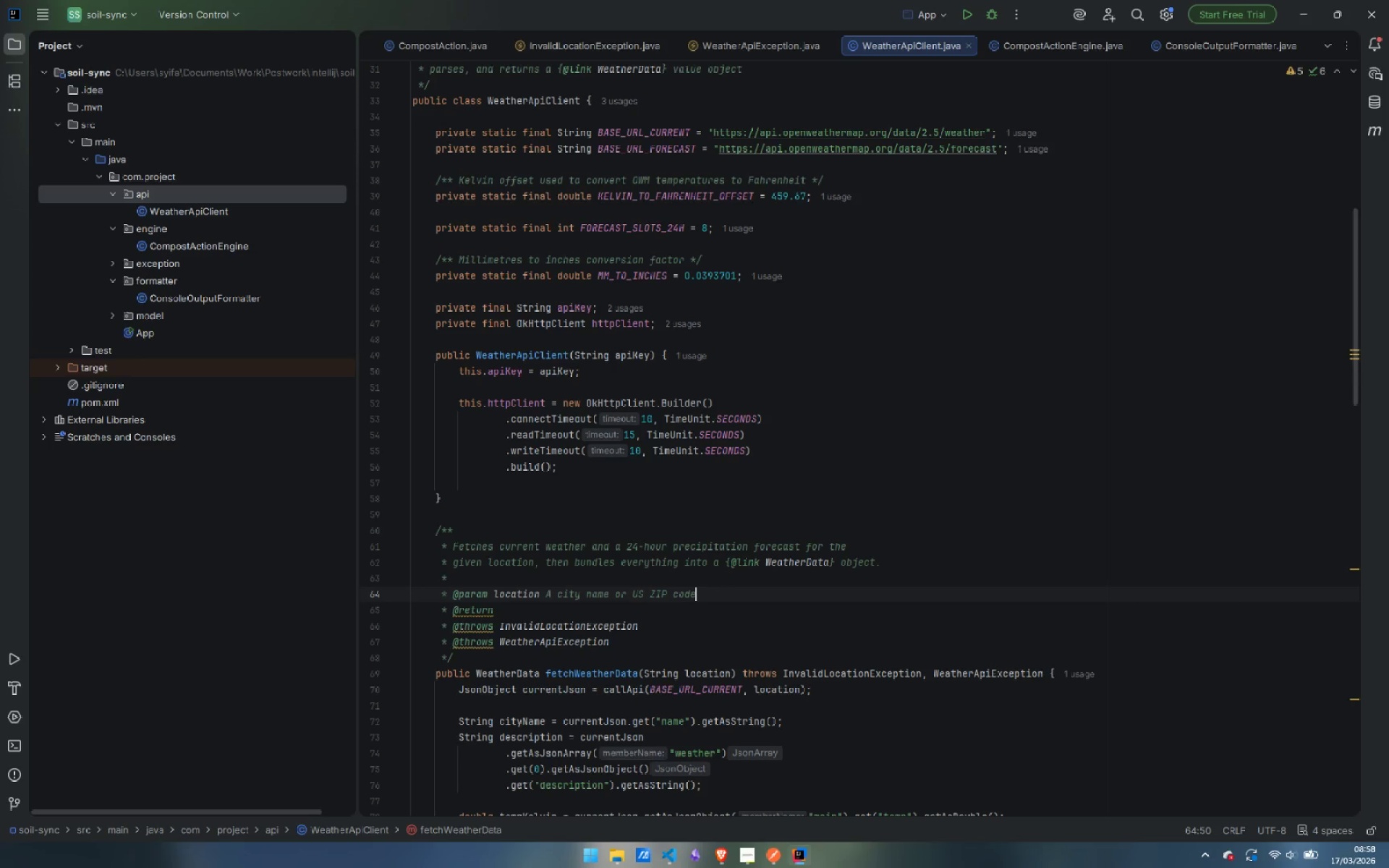 
key(ArrowDown)
 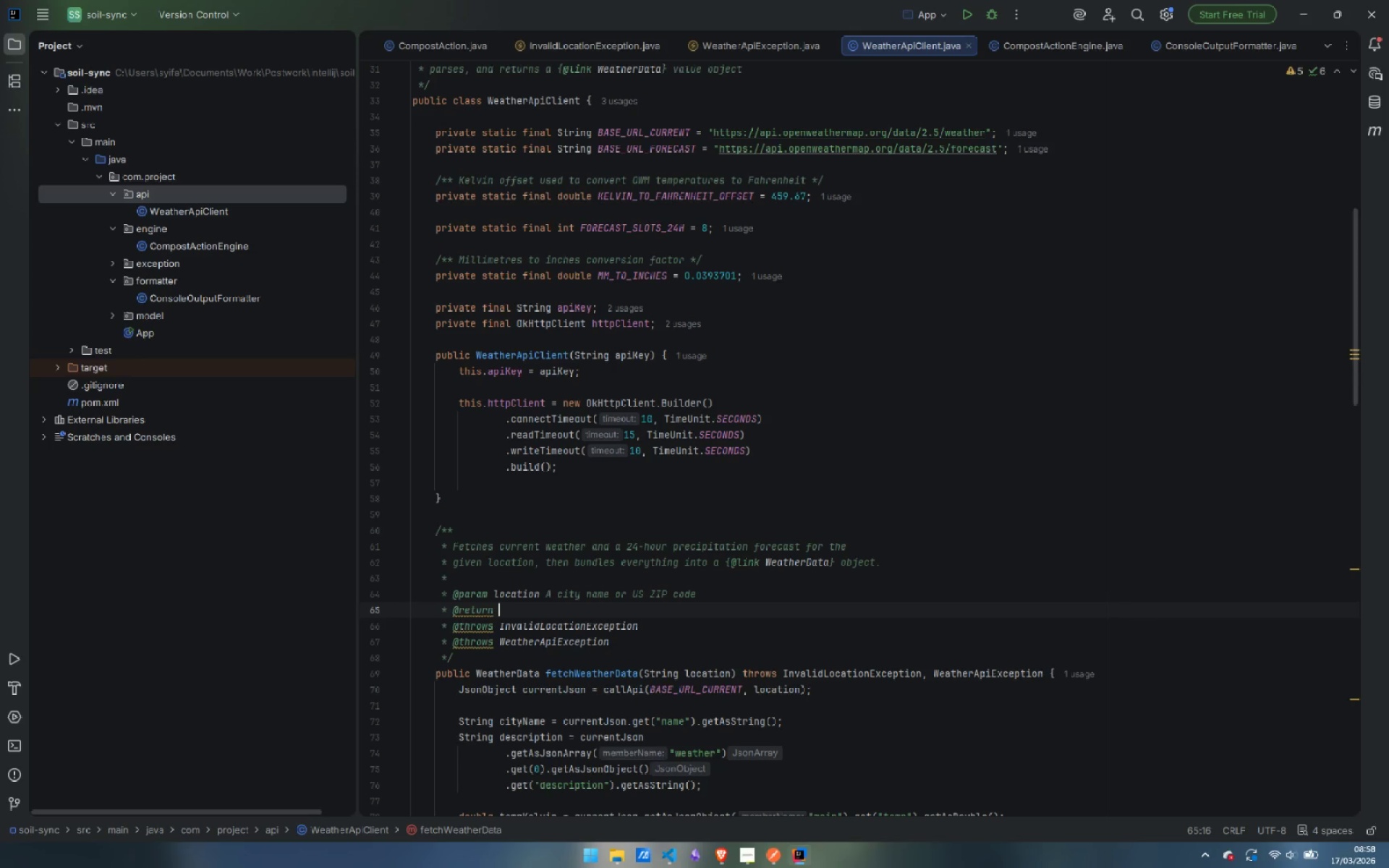 
type( A fully populatd)
key(Backspace)
type(ed)
 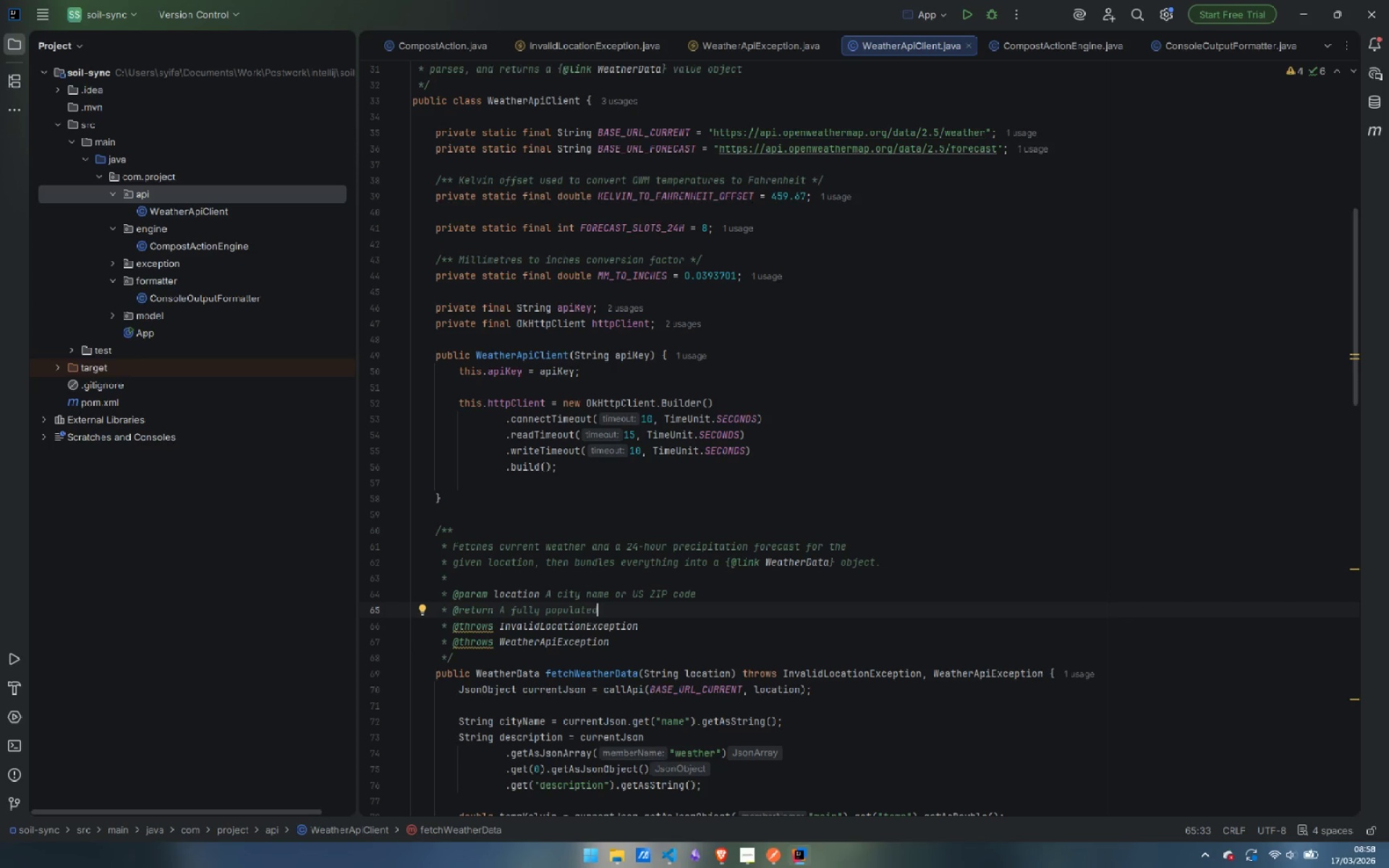 
wait(7.34)
 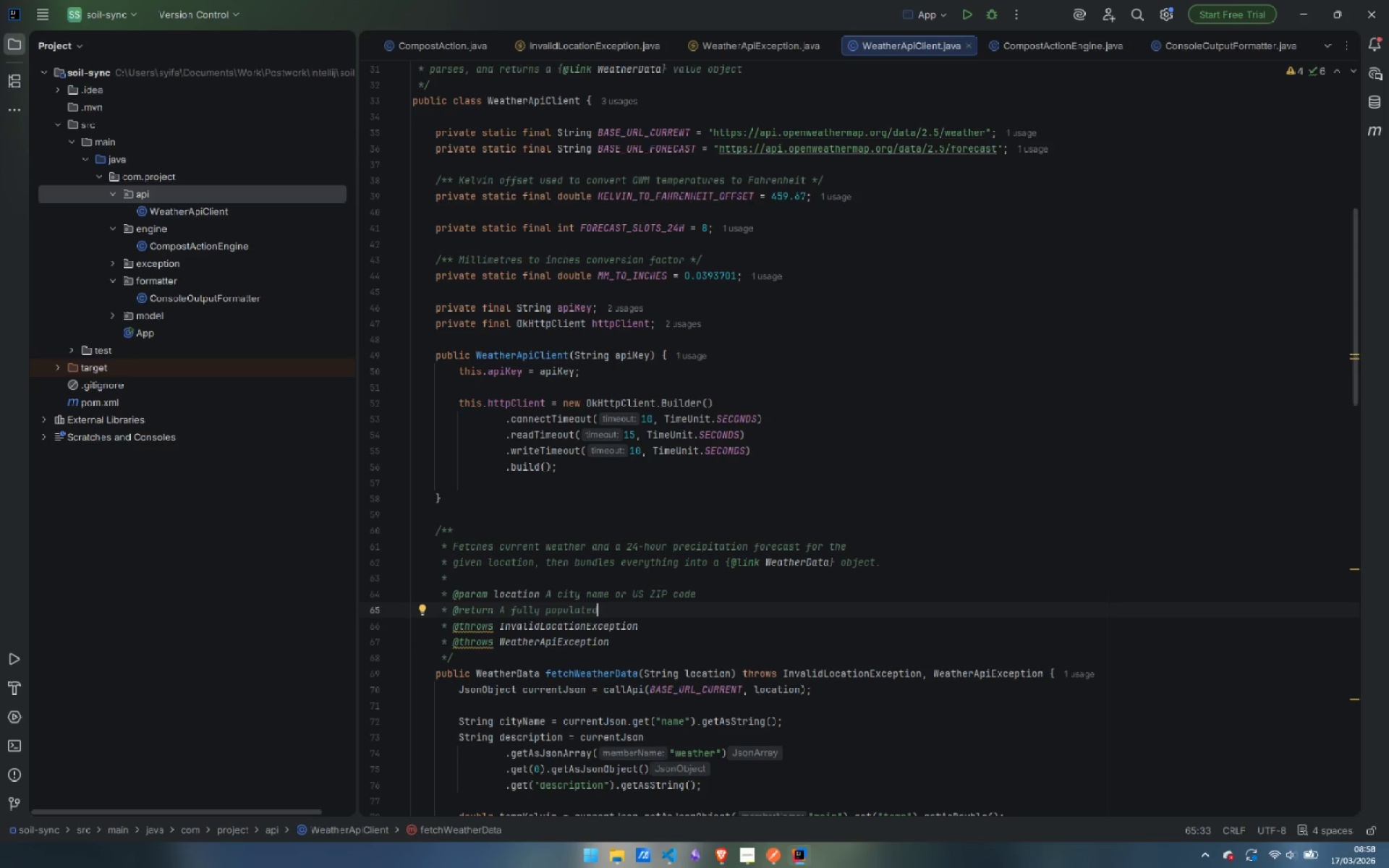 
key(Space)
 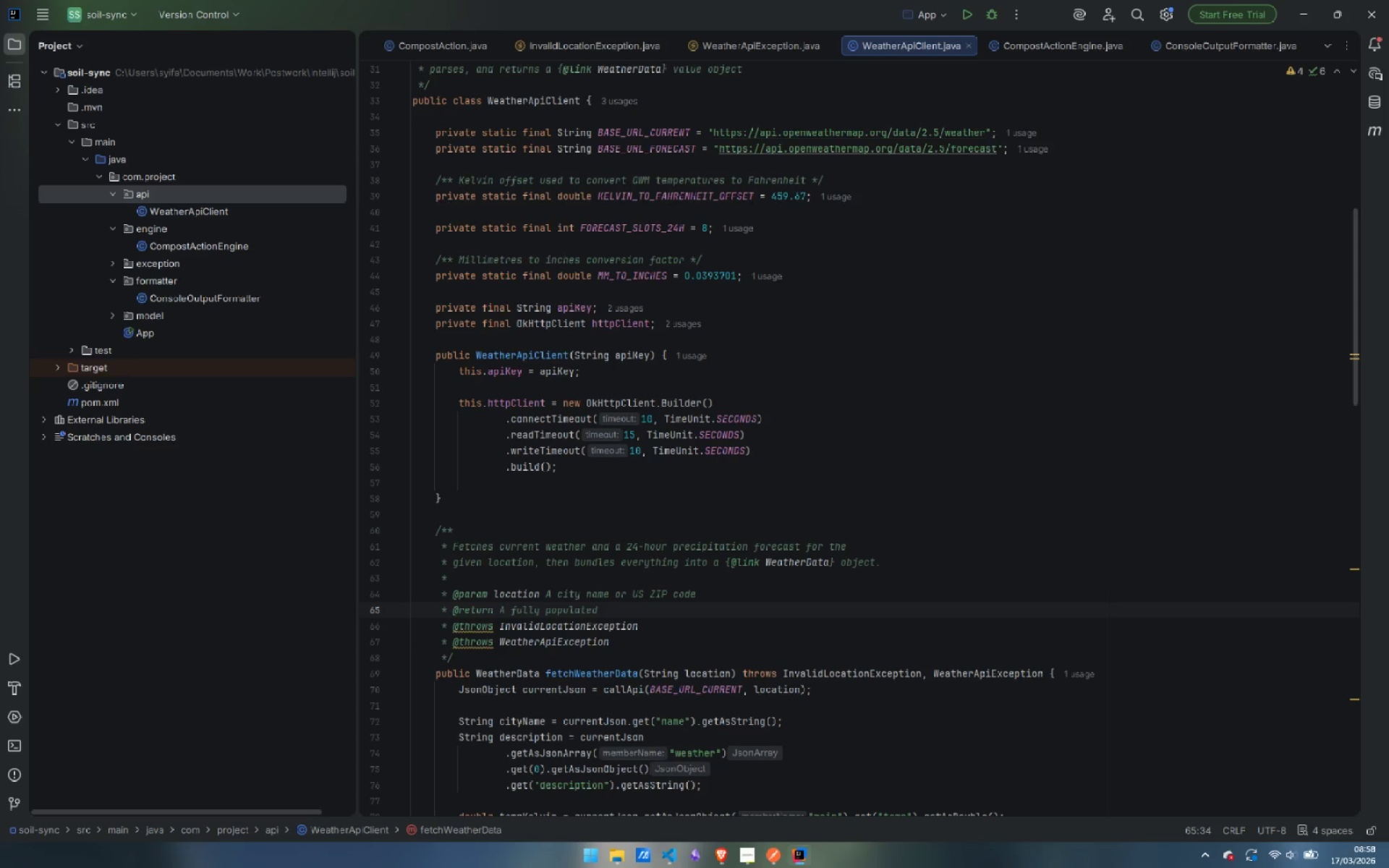 
key(Shift+BracketLeft)
 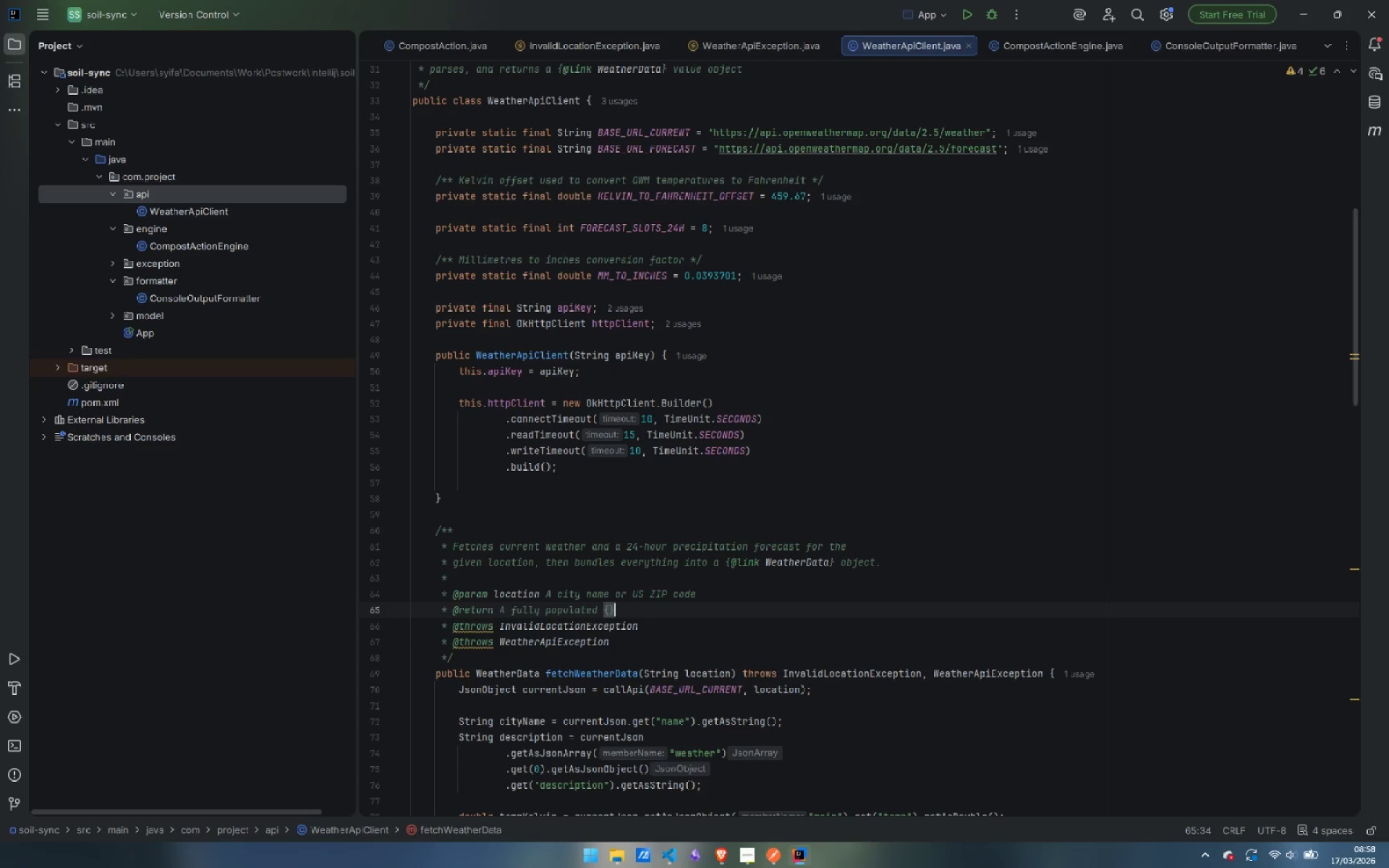 
key(Shift+BracketRight)
 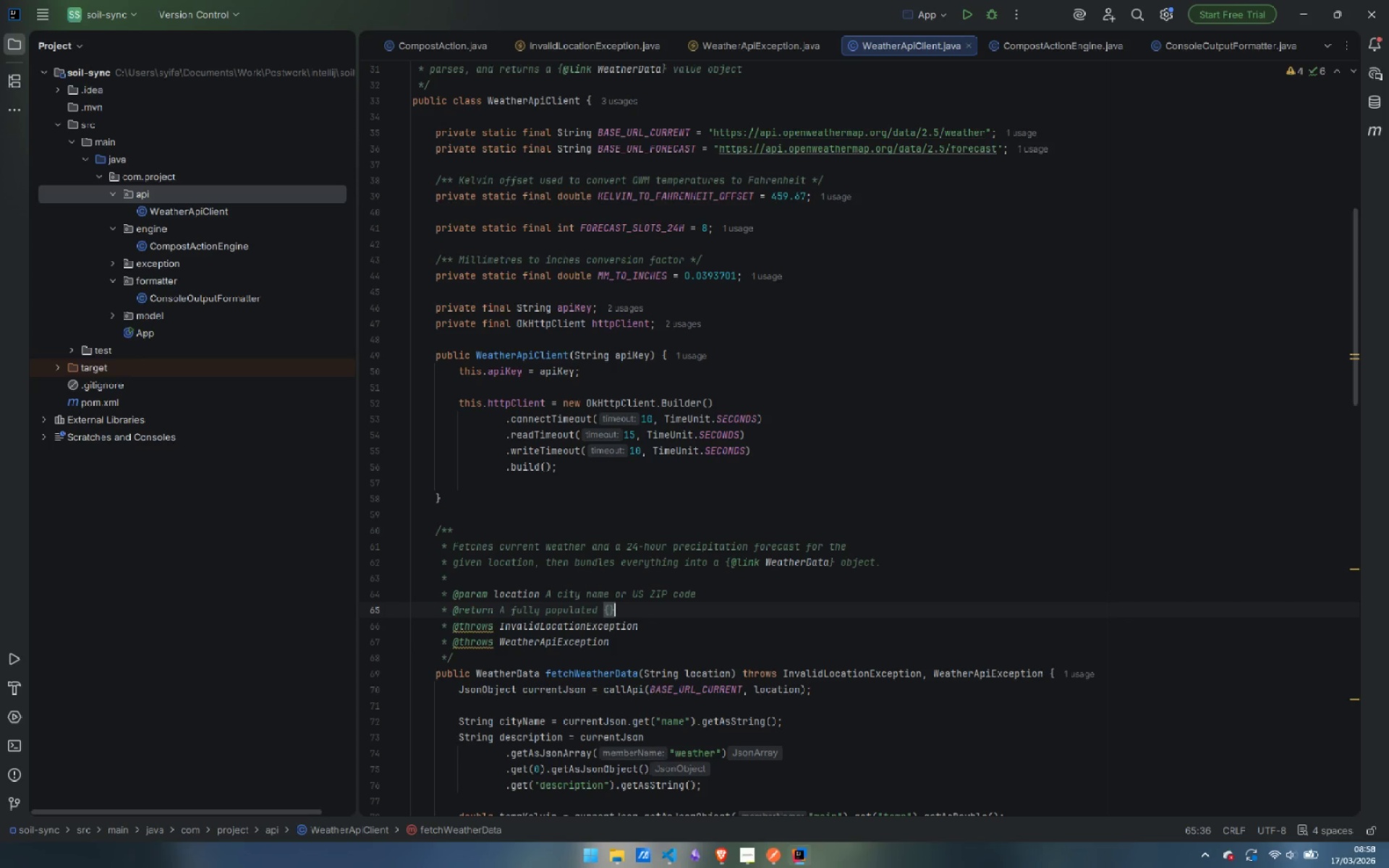 
key(ArrowLeft)
 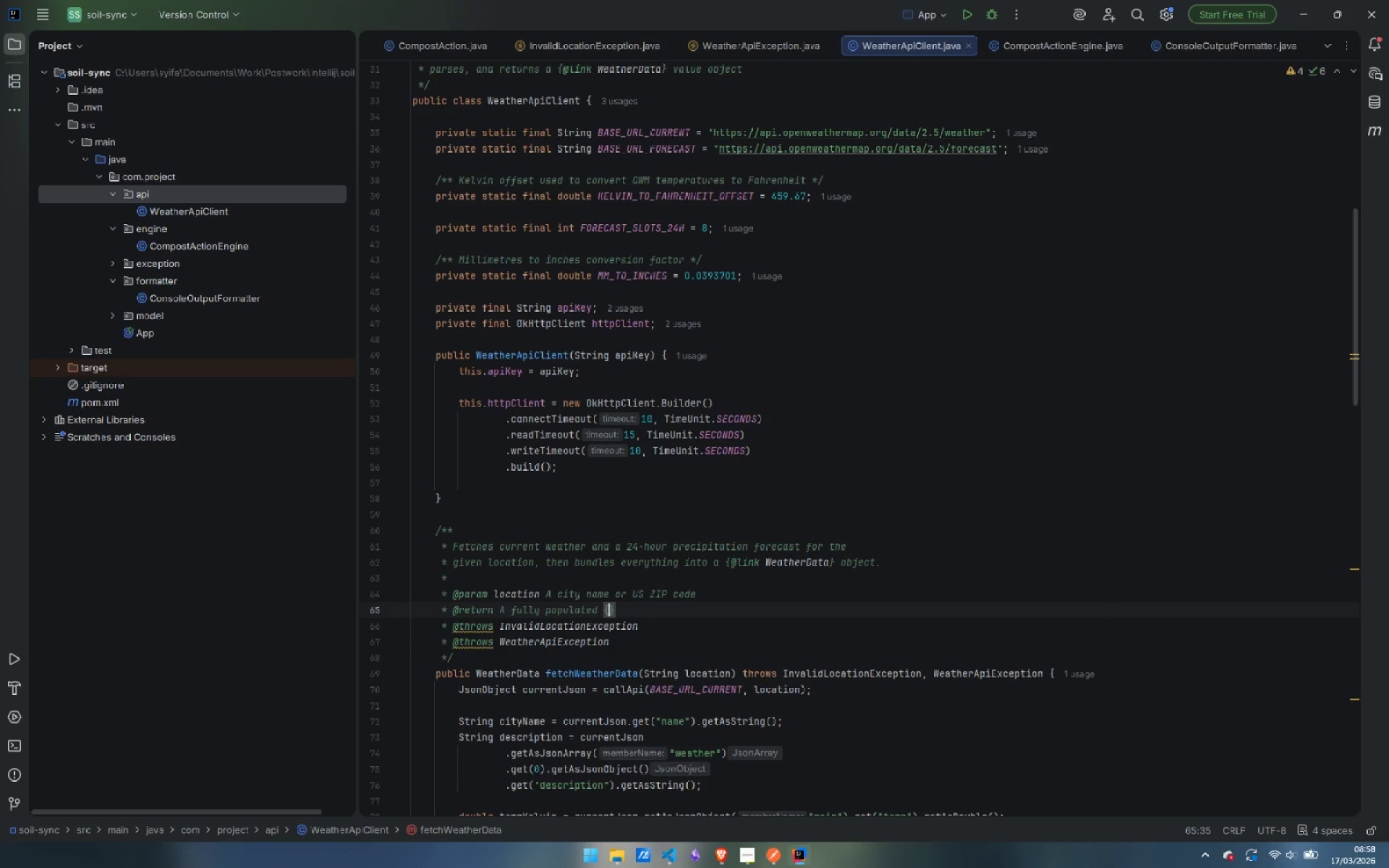 
type(@link Wea)
 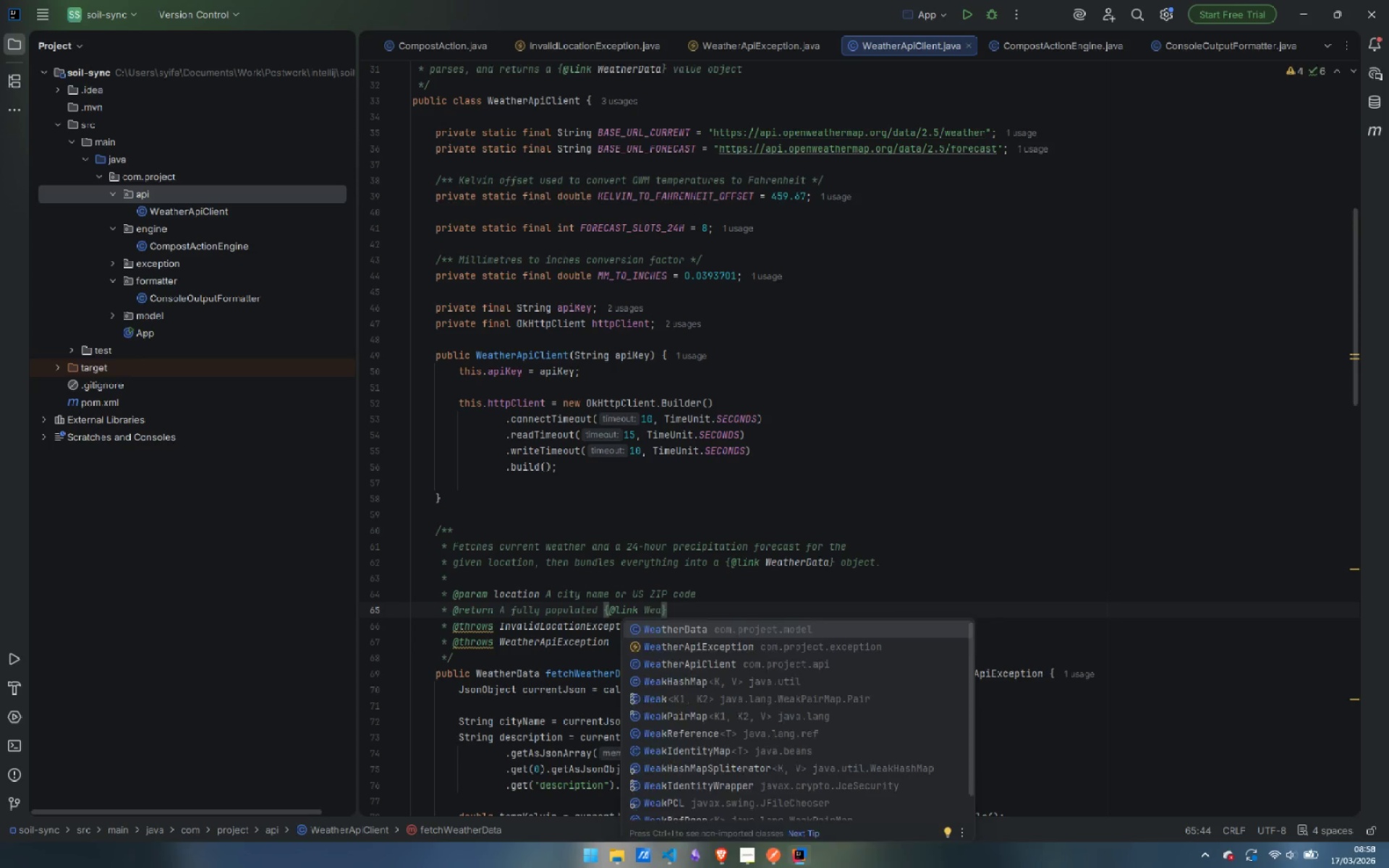 
key(Enter)
 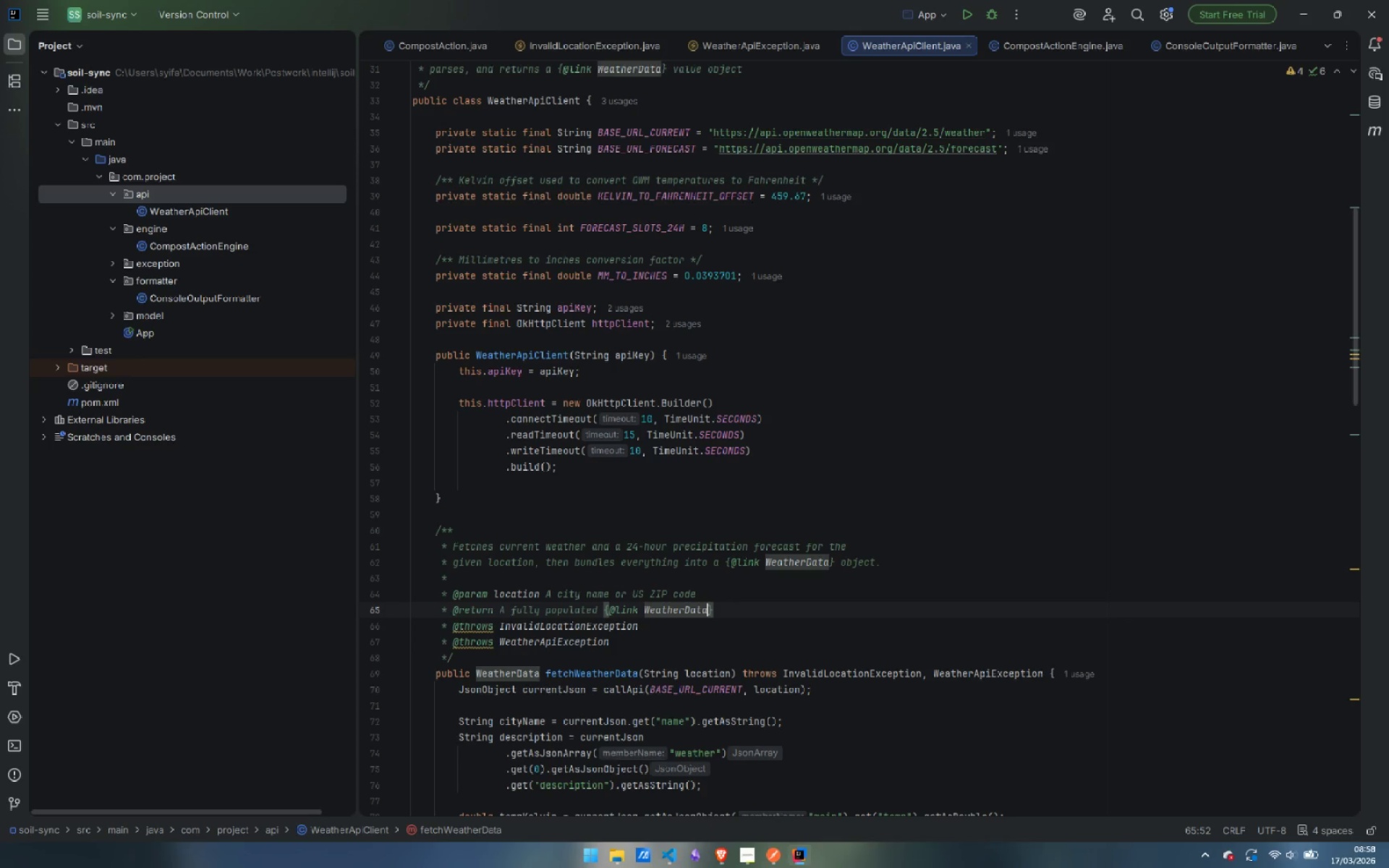 
key(ArrowRight)
 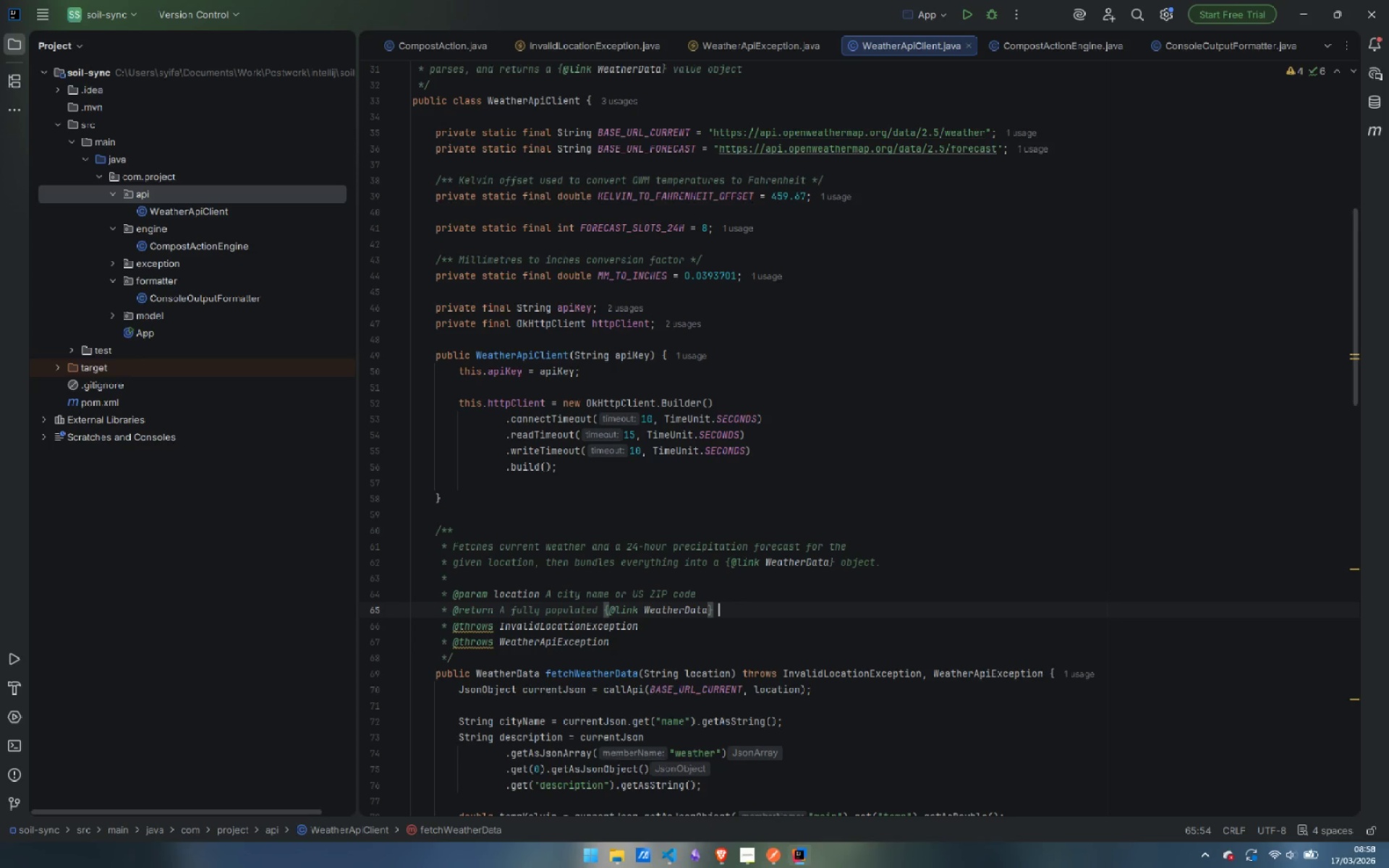 
type( object.)
 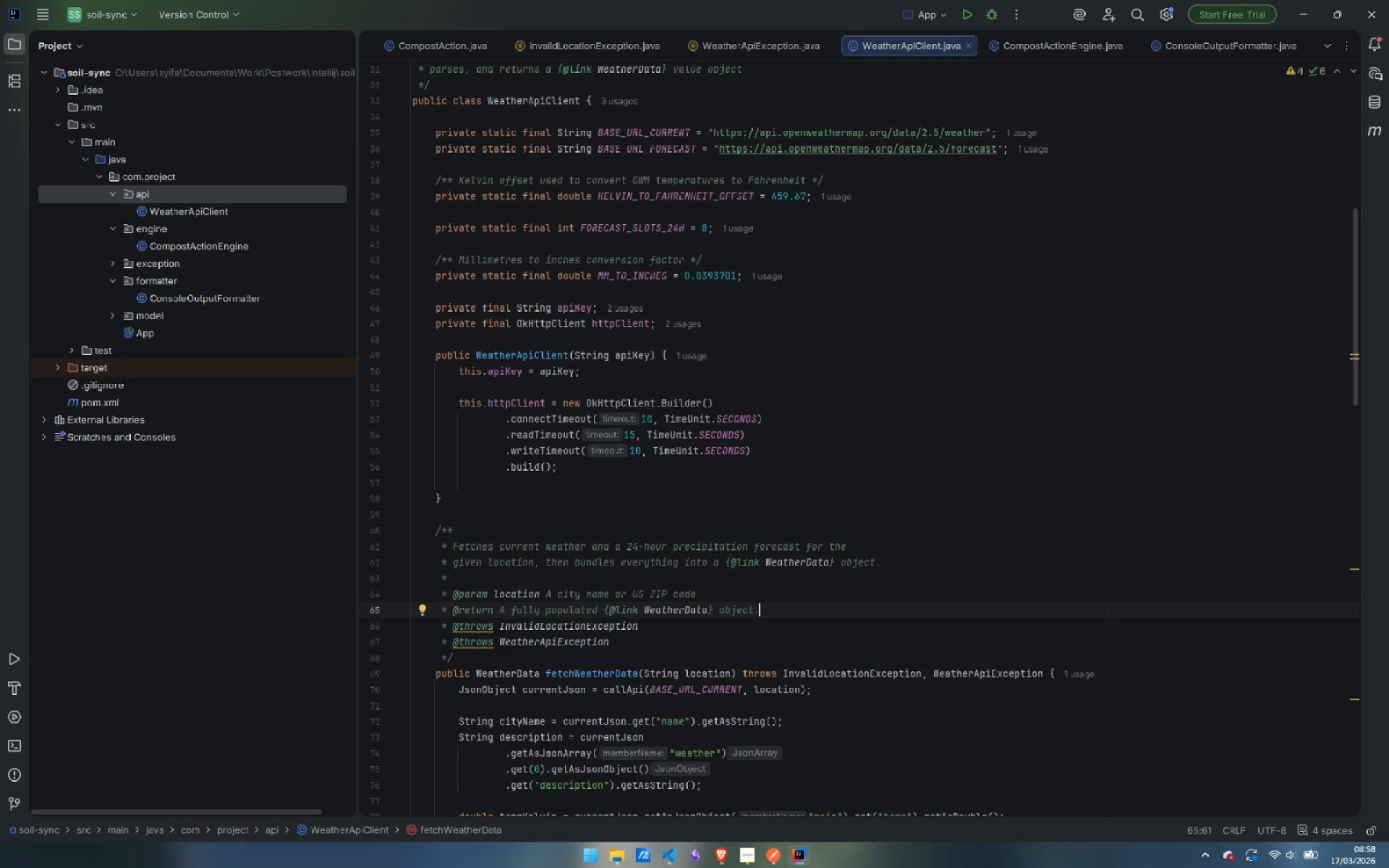 
key(ArrowDown)
 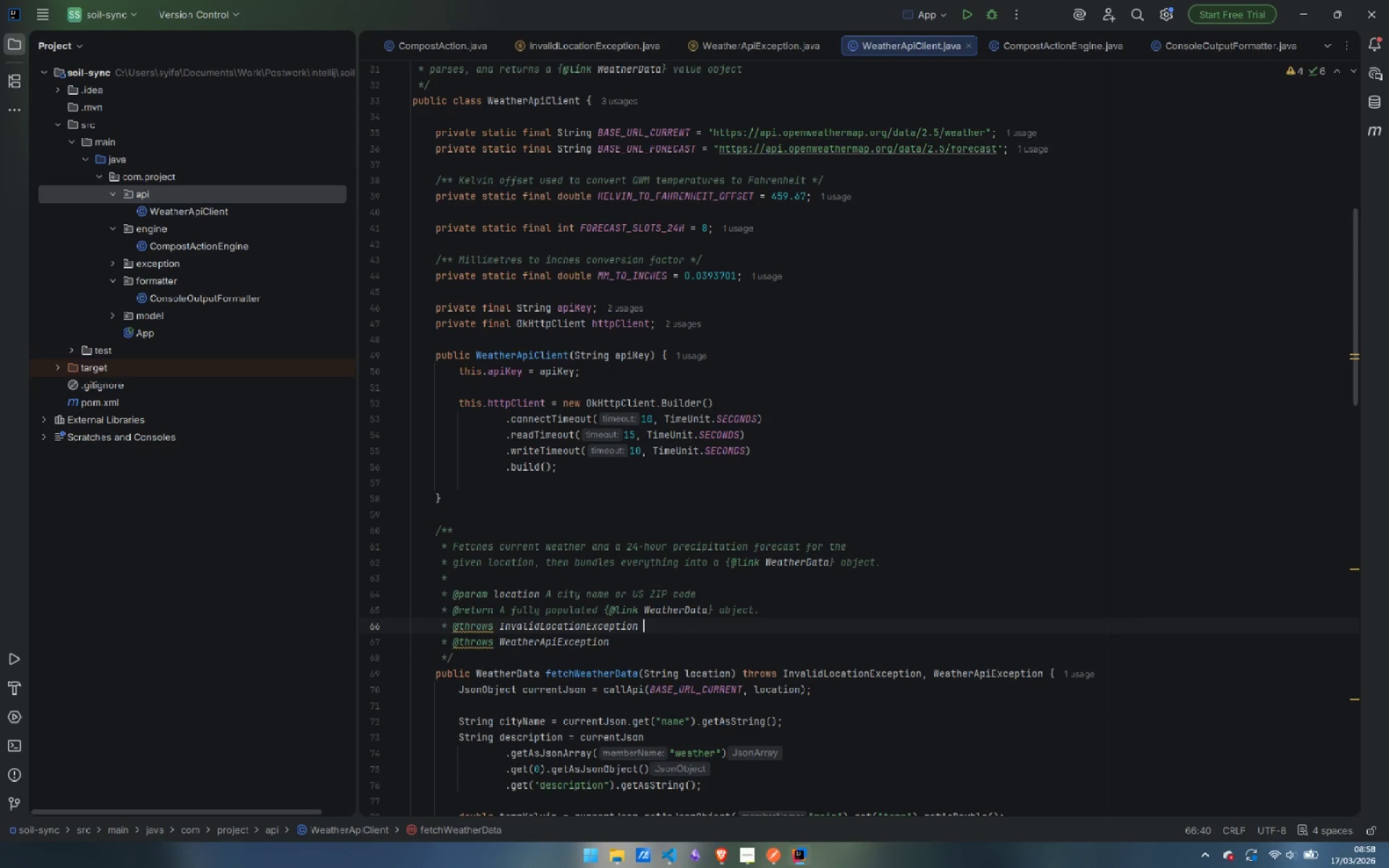 
type( if)
key(Backspace)
key(Backspace)
type(If the )
 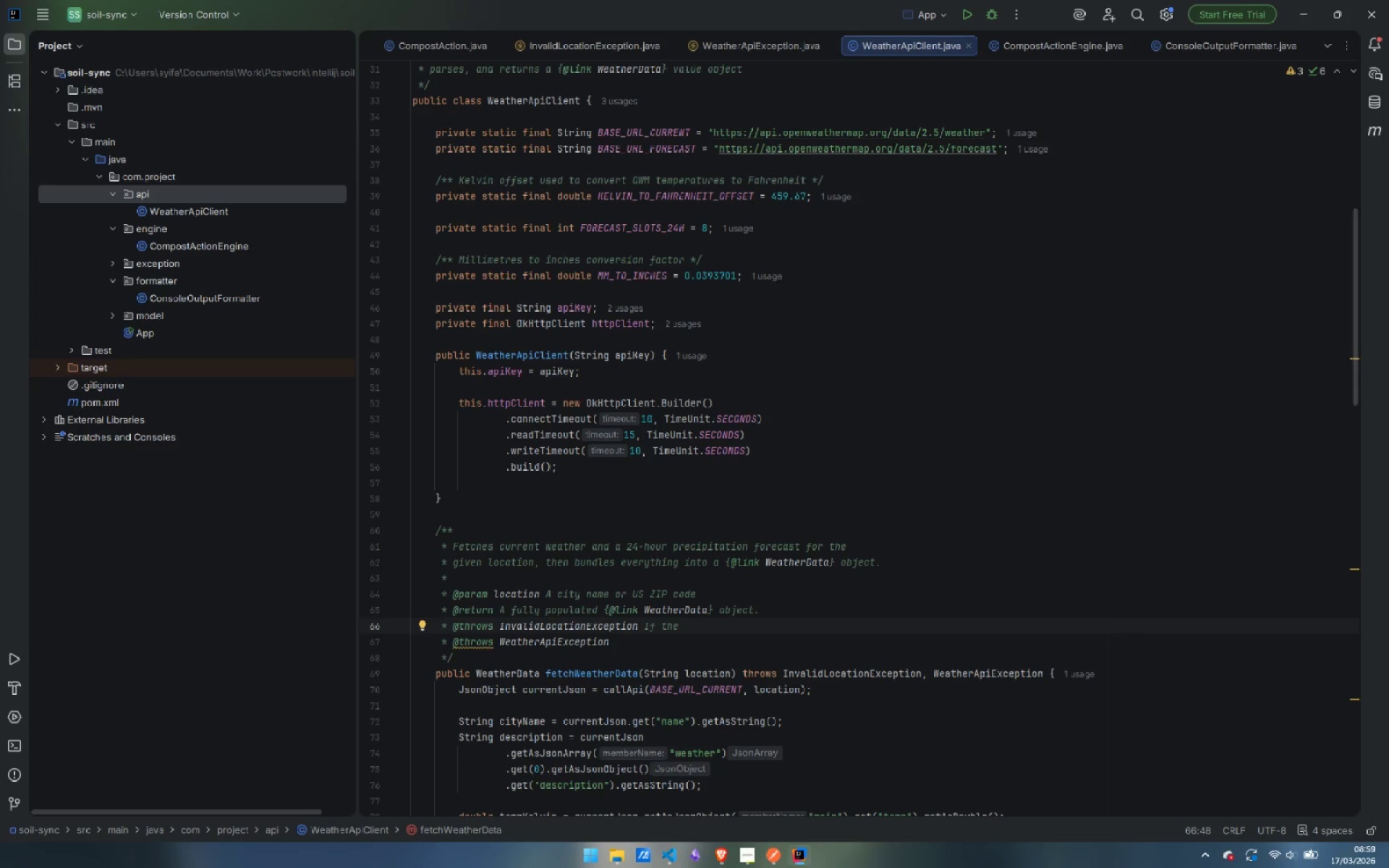 
type(API returns HTTP)
 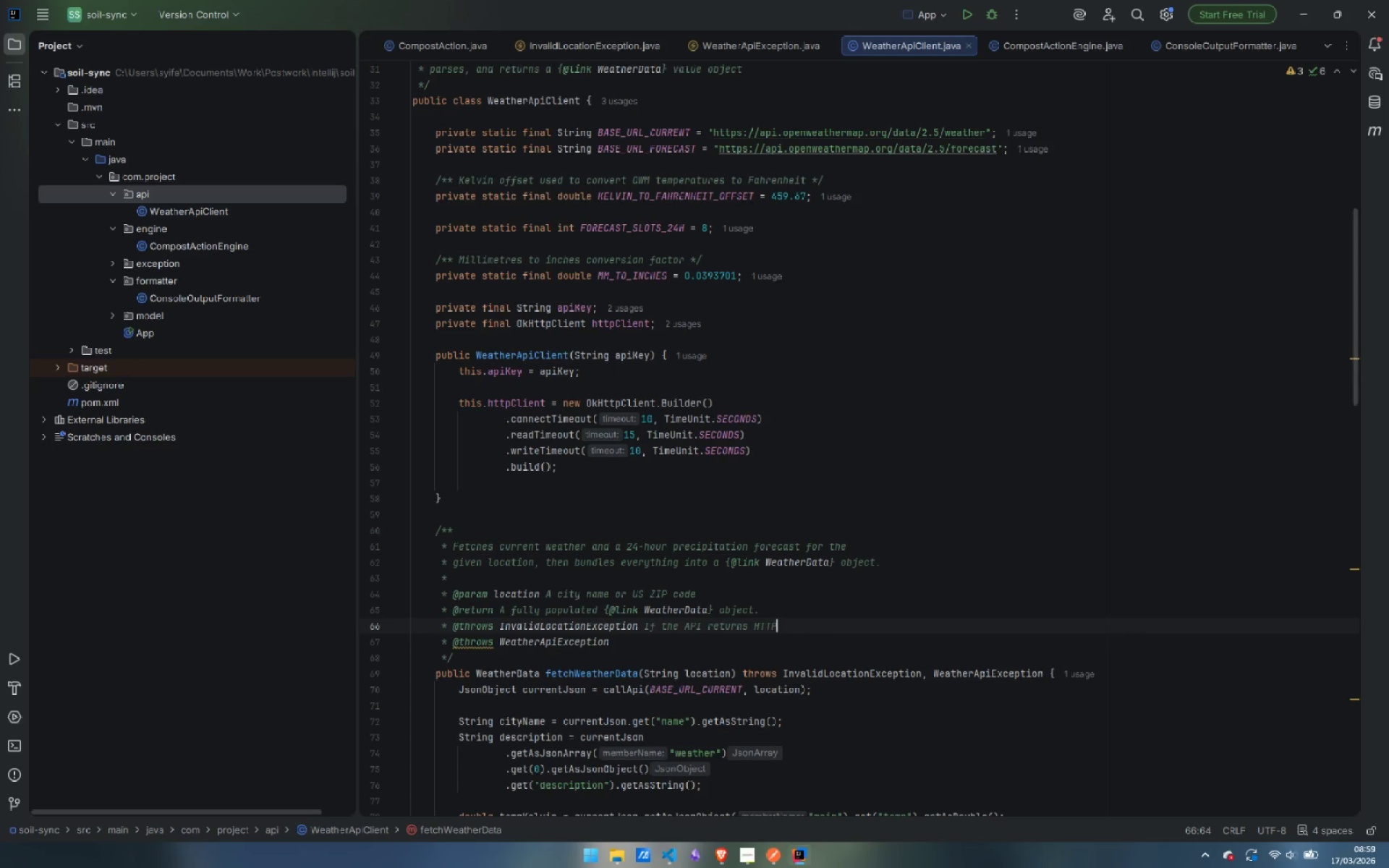 
type( 404.)
 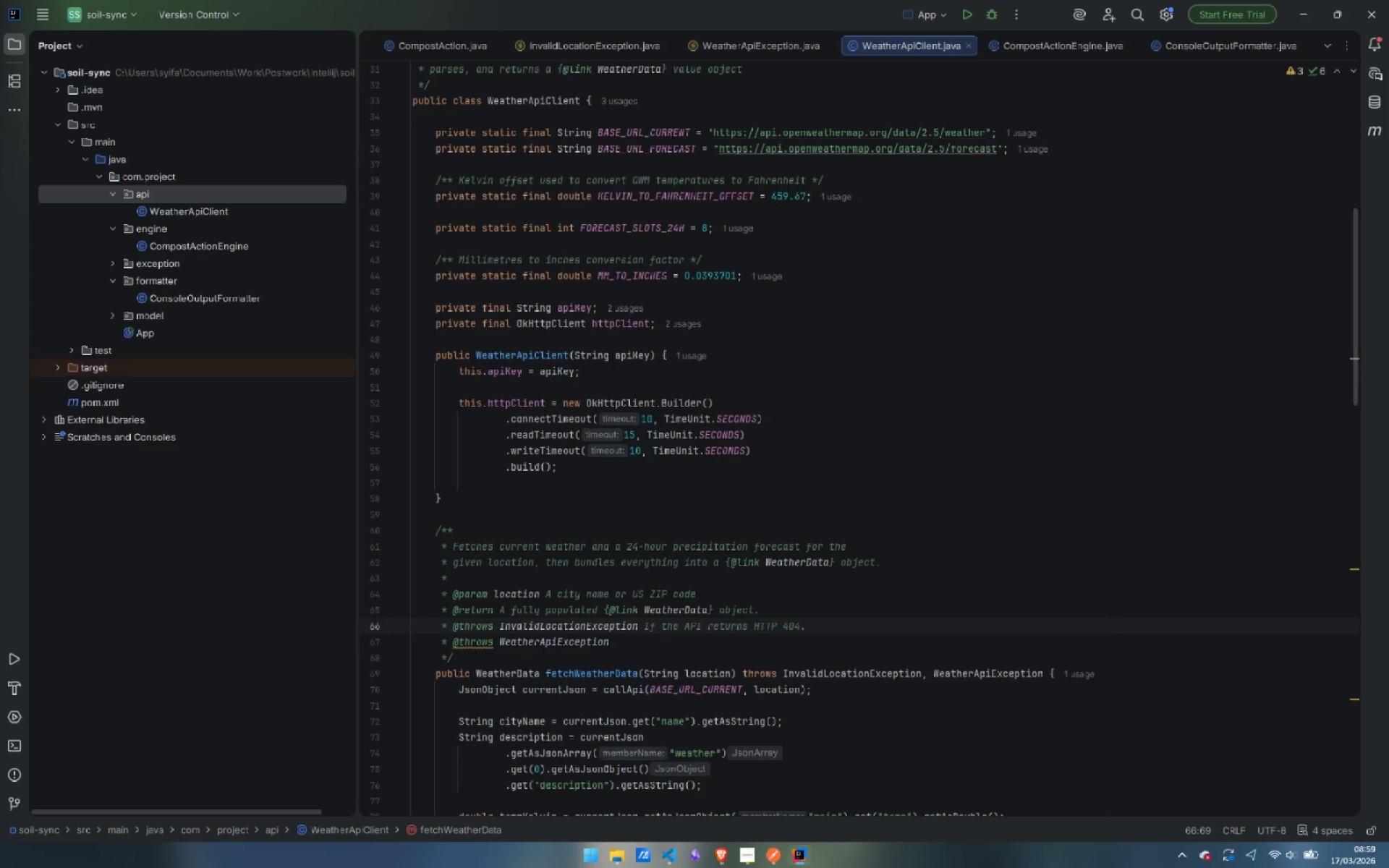 
key(ArrowDown)
 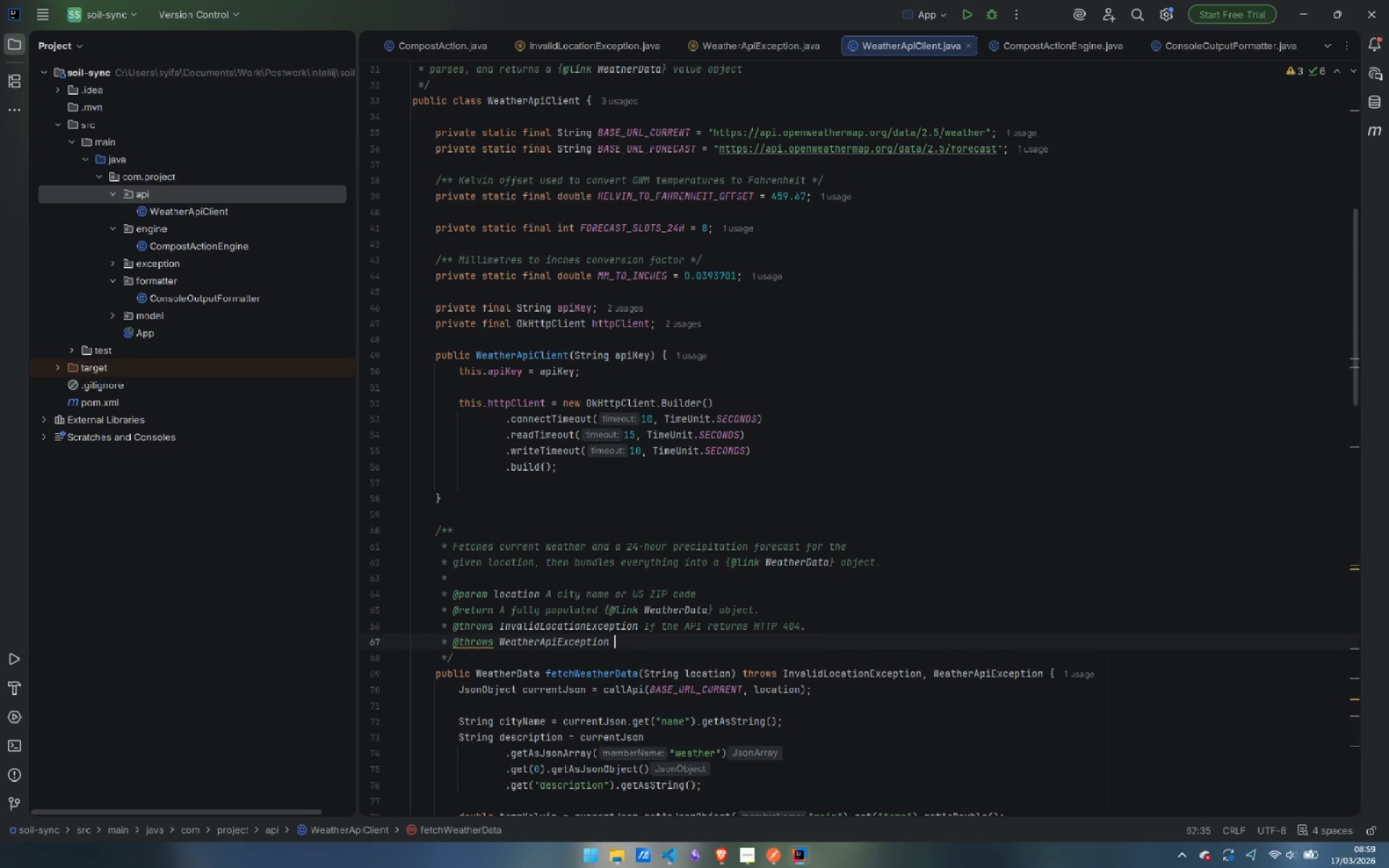 
type( For any other API or nwt)
key(Backspace)
key(Backspace)
type(etwork error.)
 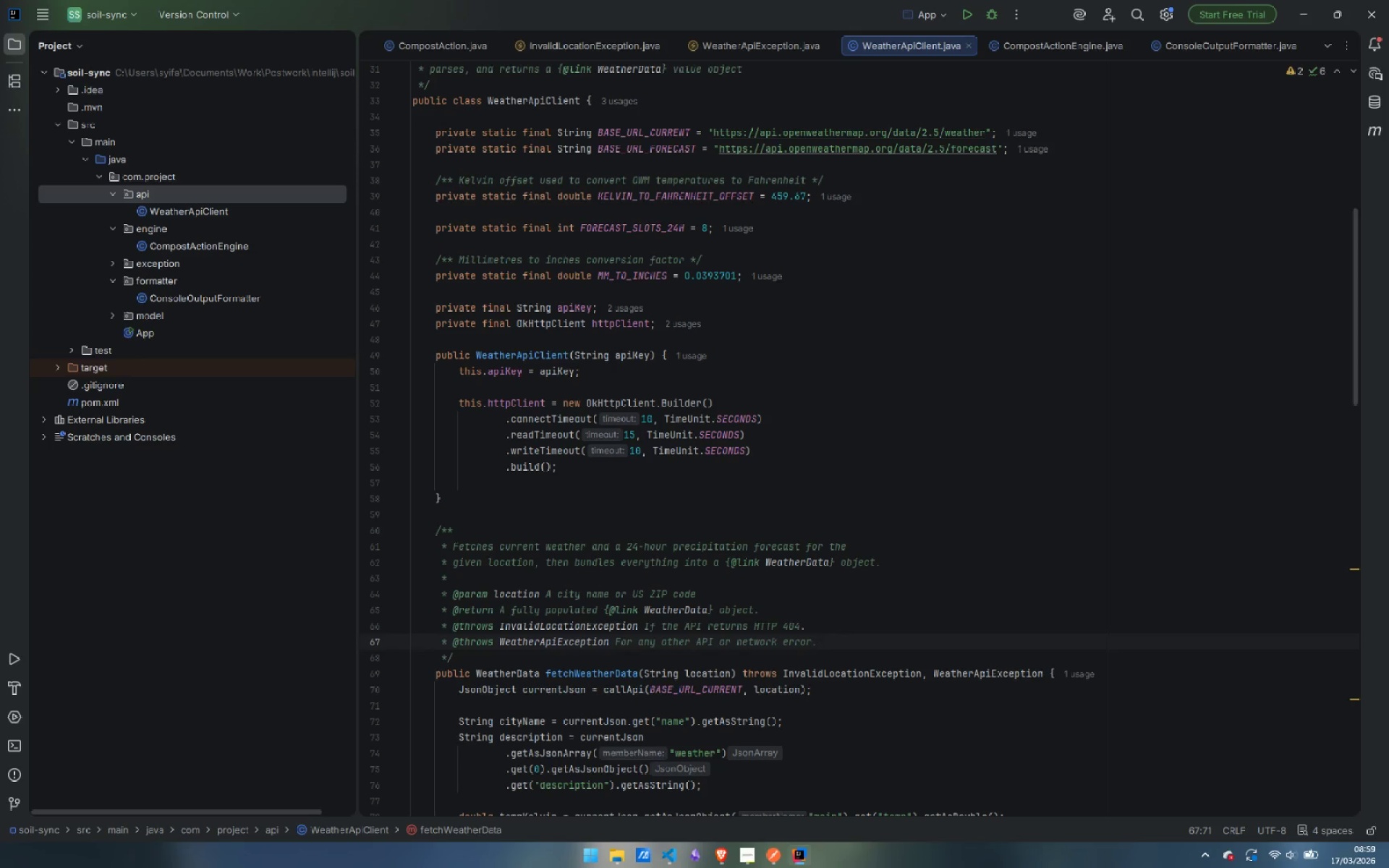 
wait(9.36)
 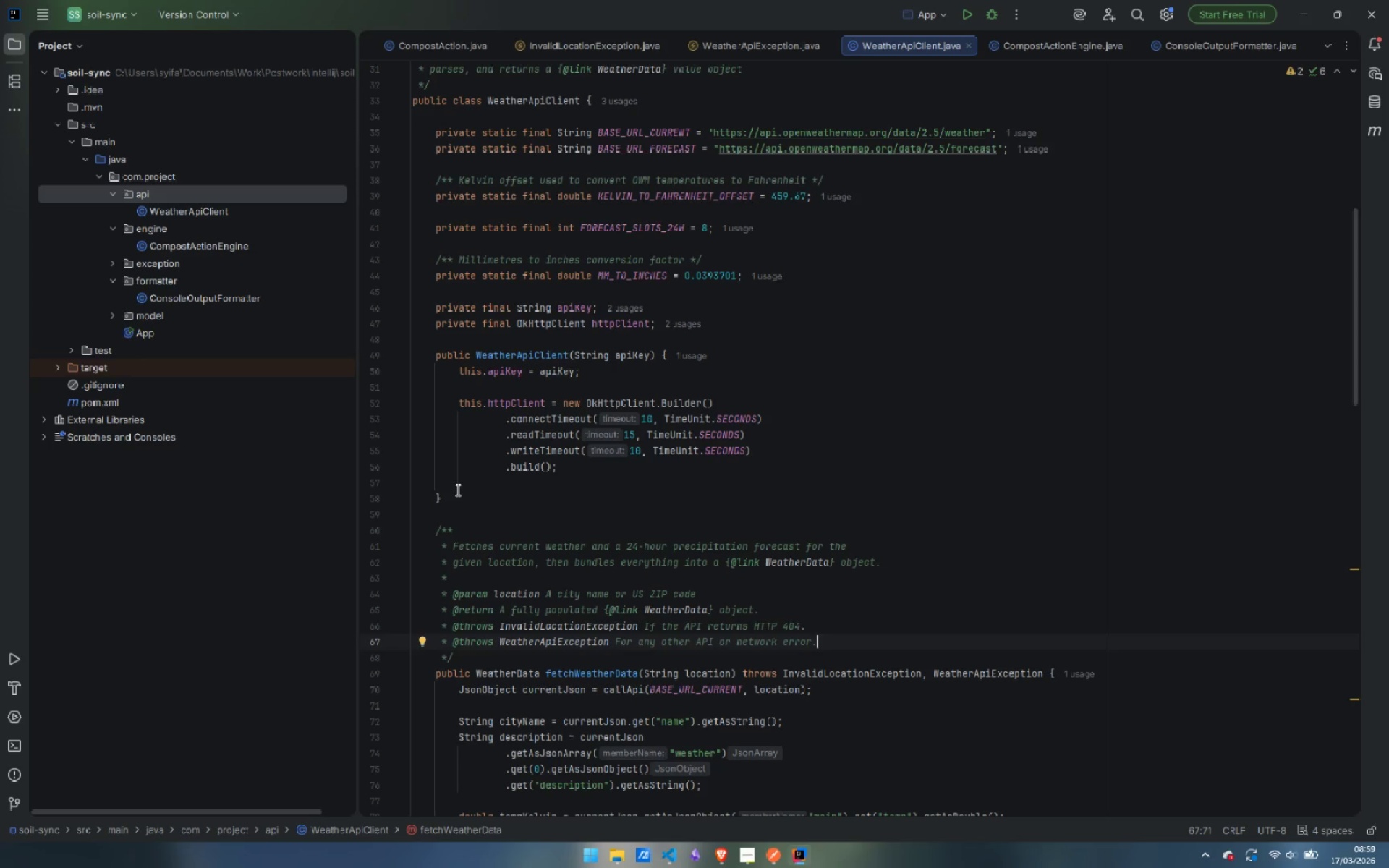 
scroll: coordinate [591, 469], scroll_direction: down, amount: 8.0
 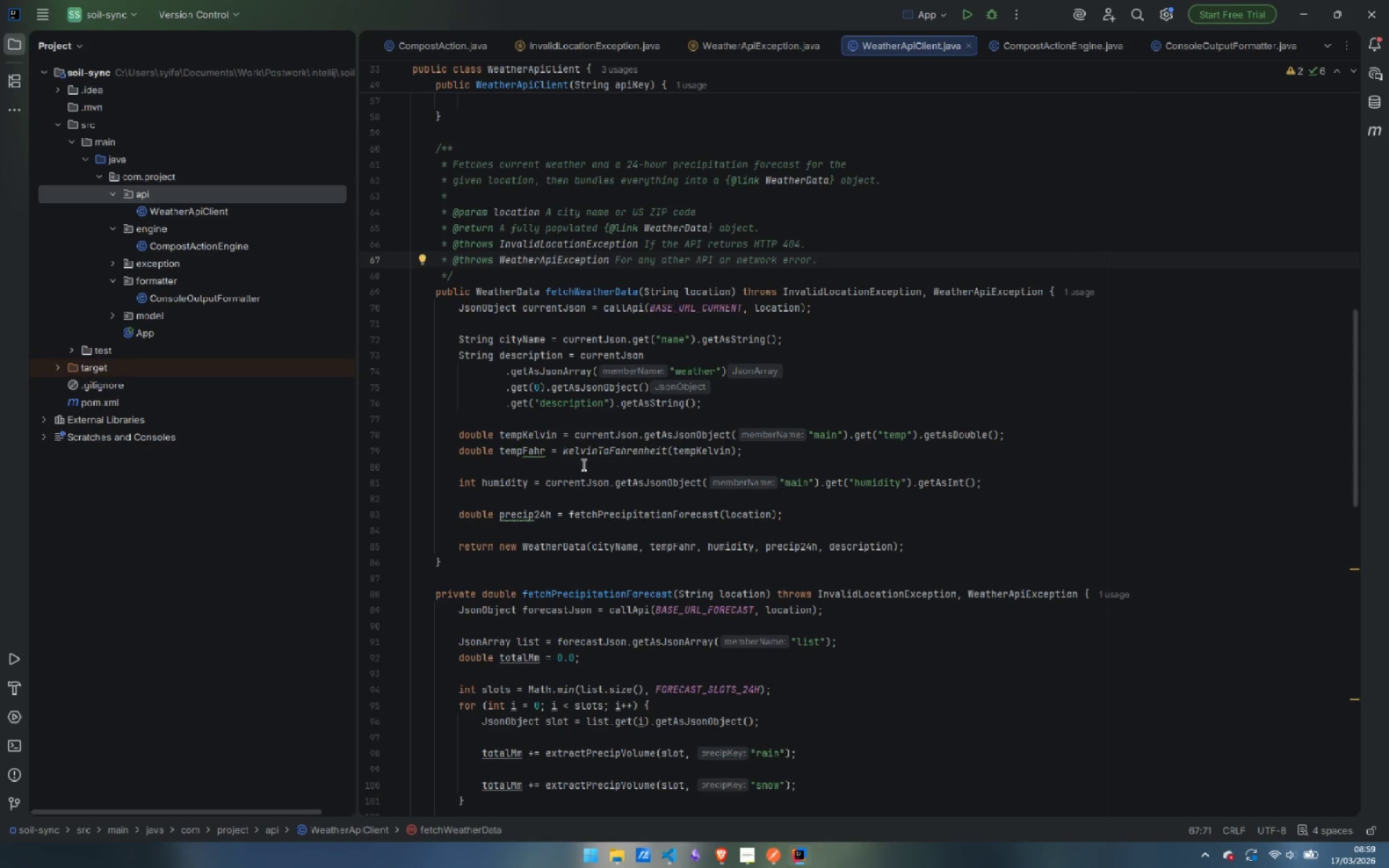 
wait(5.4)
 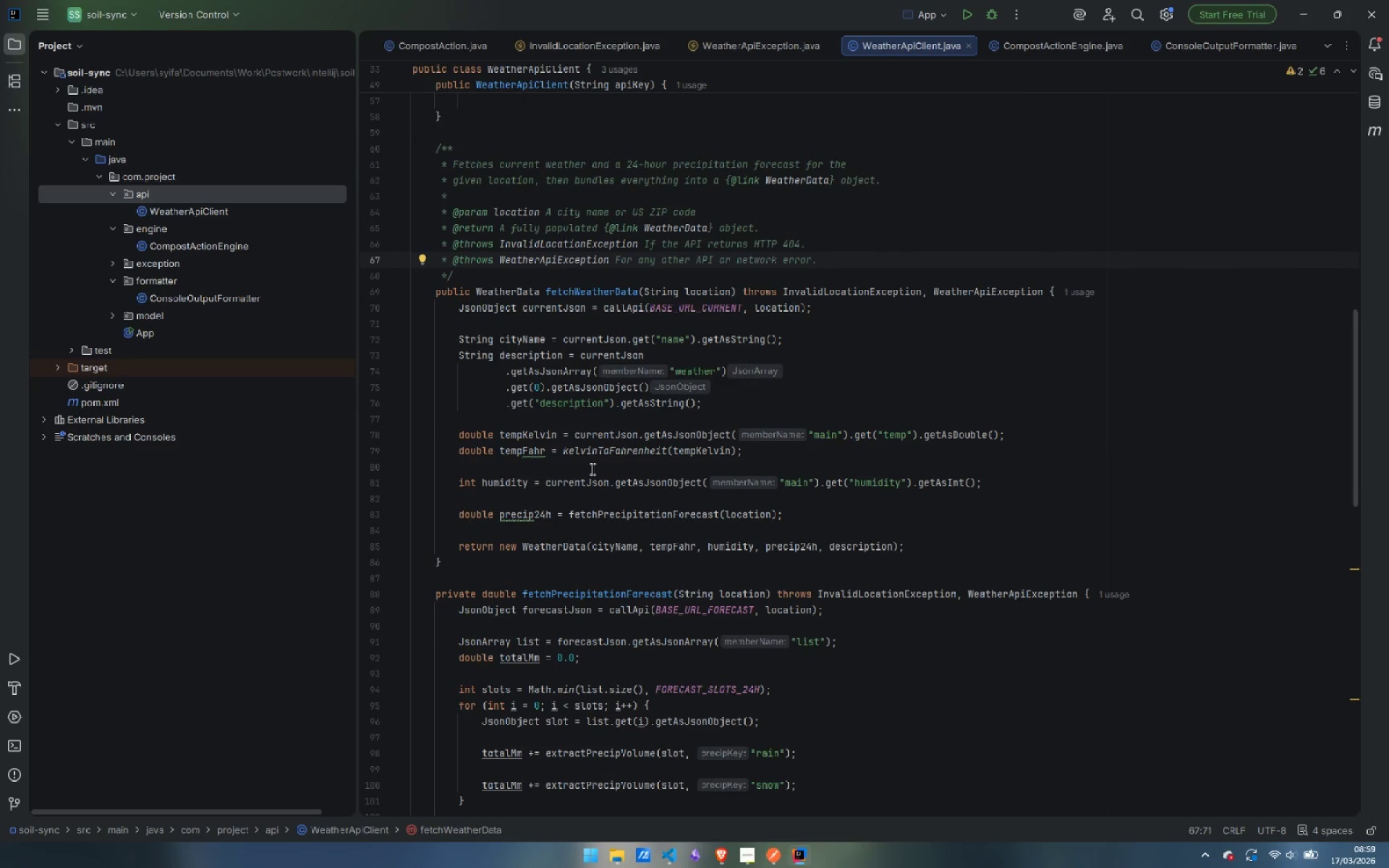 
mouse_move([610, 455])
 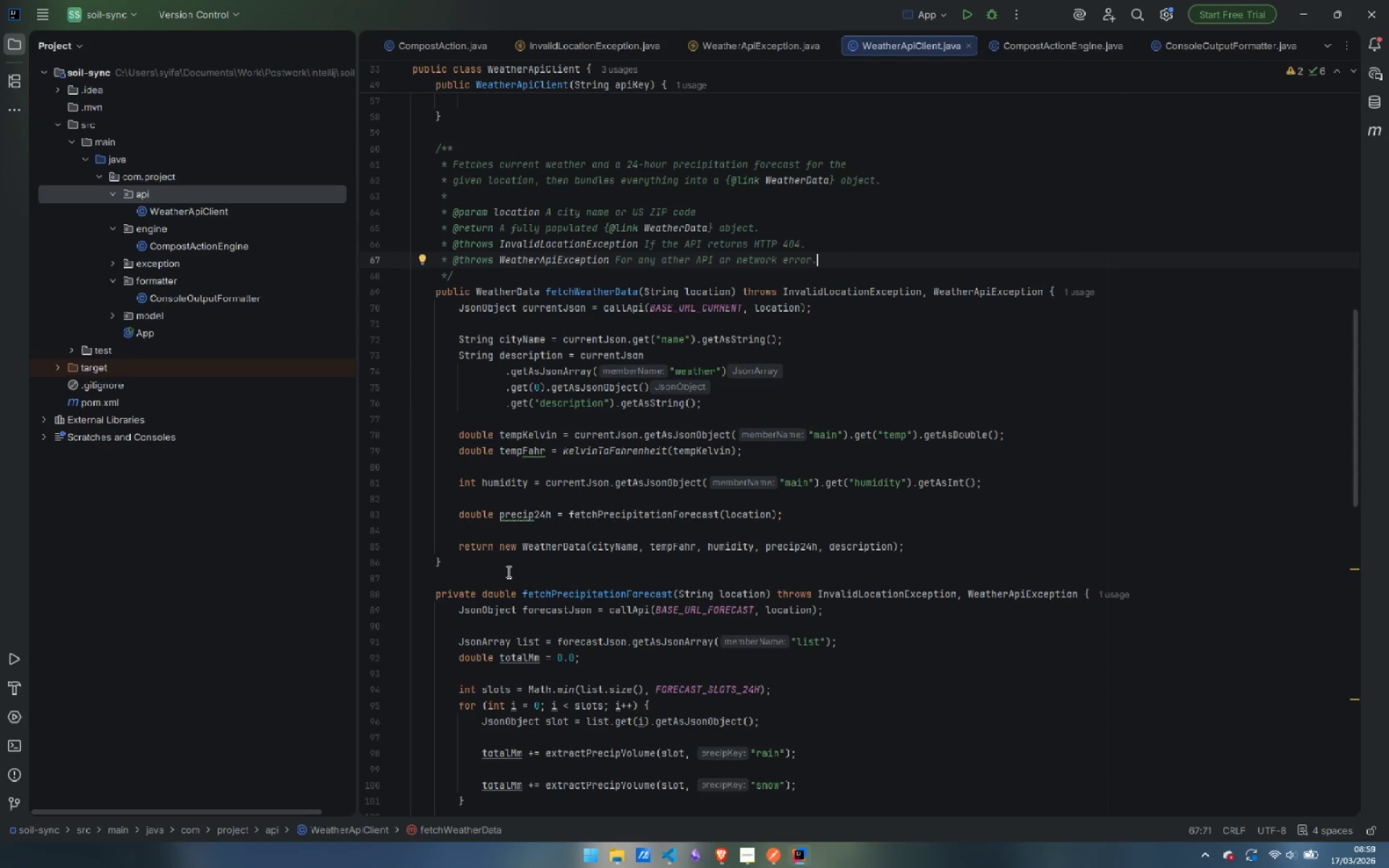 
left_click([507, 571])
 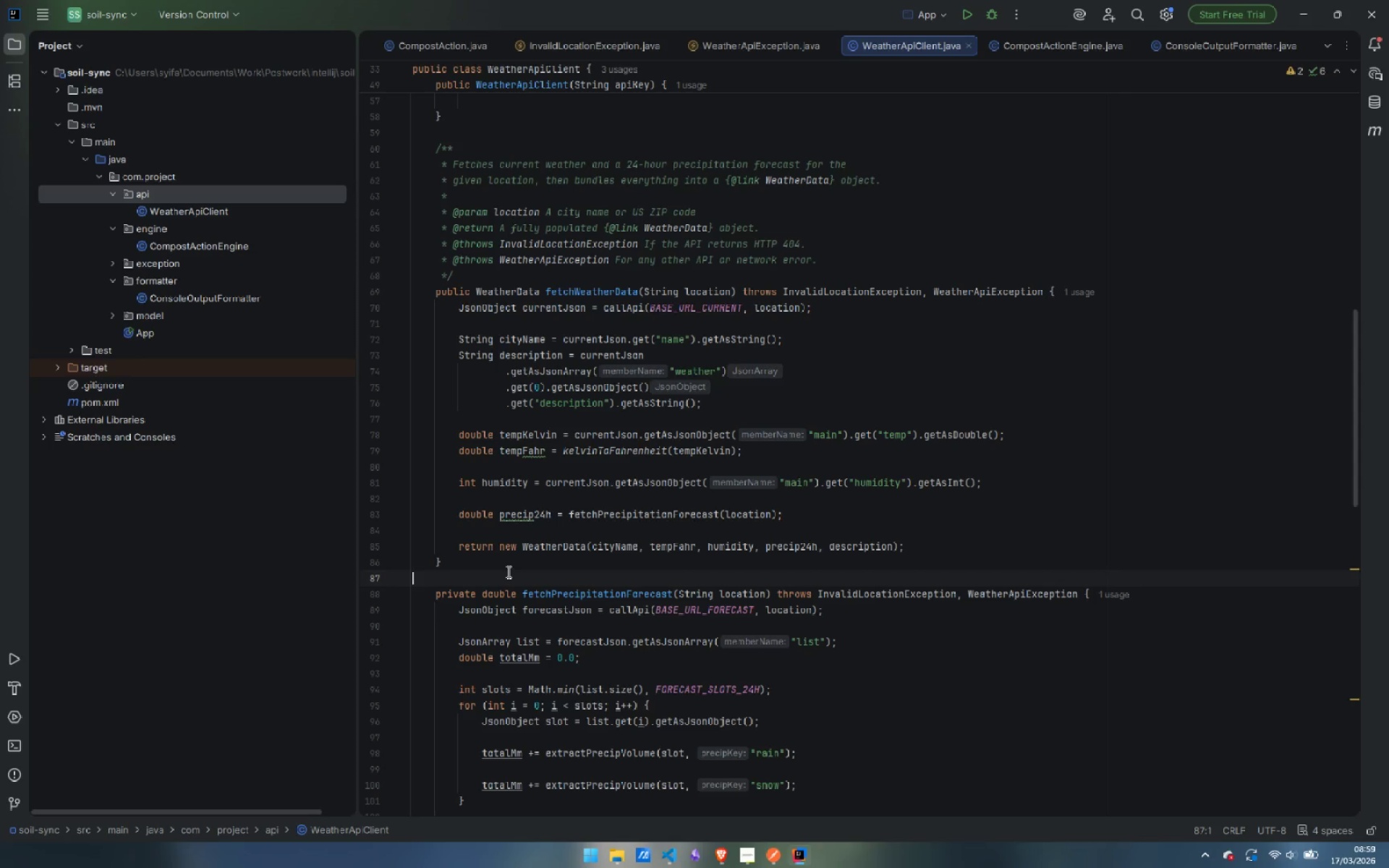 
key(Enter)
 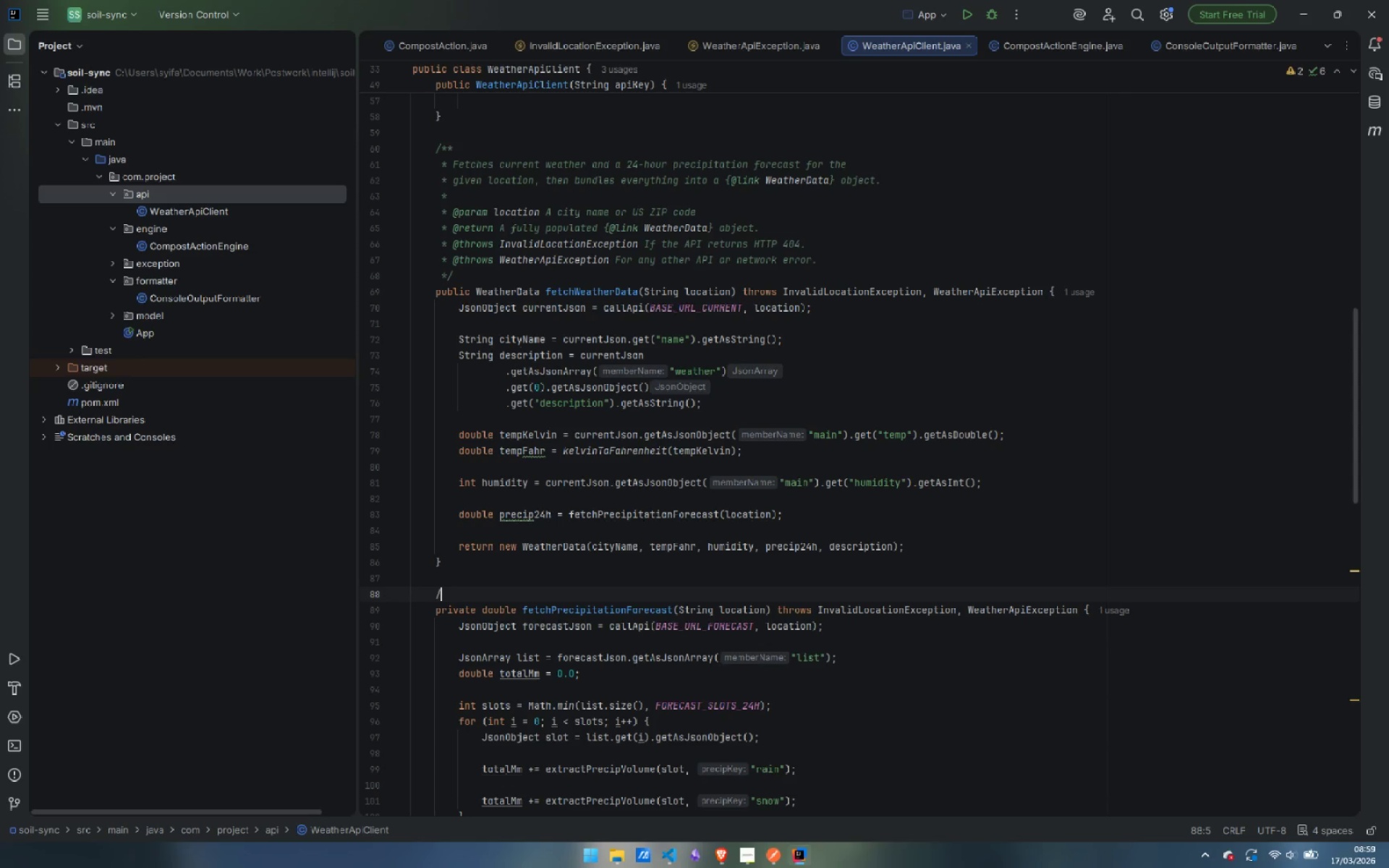 
type(/**)
 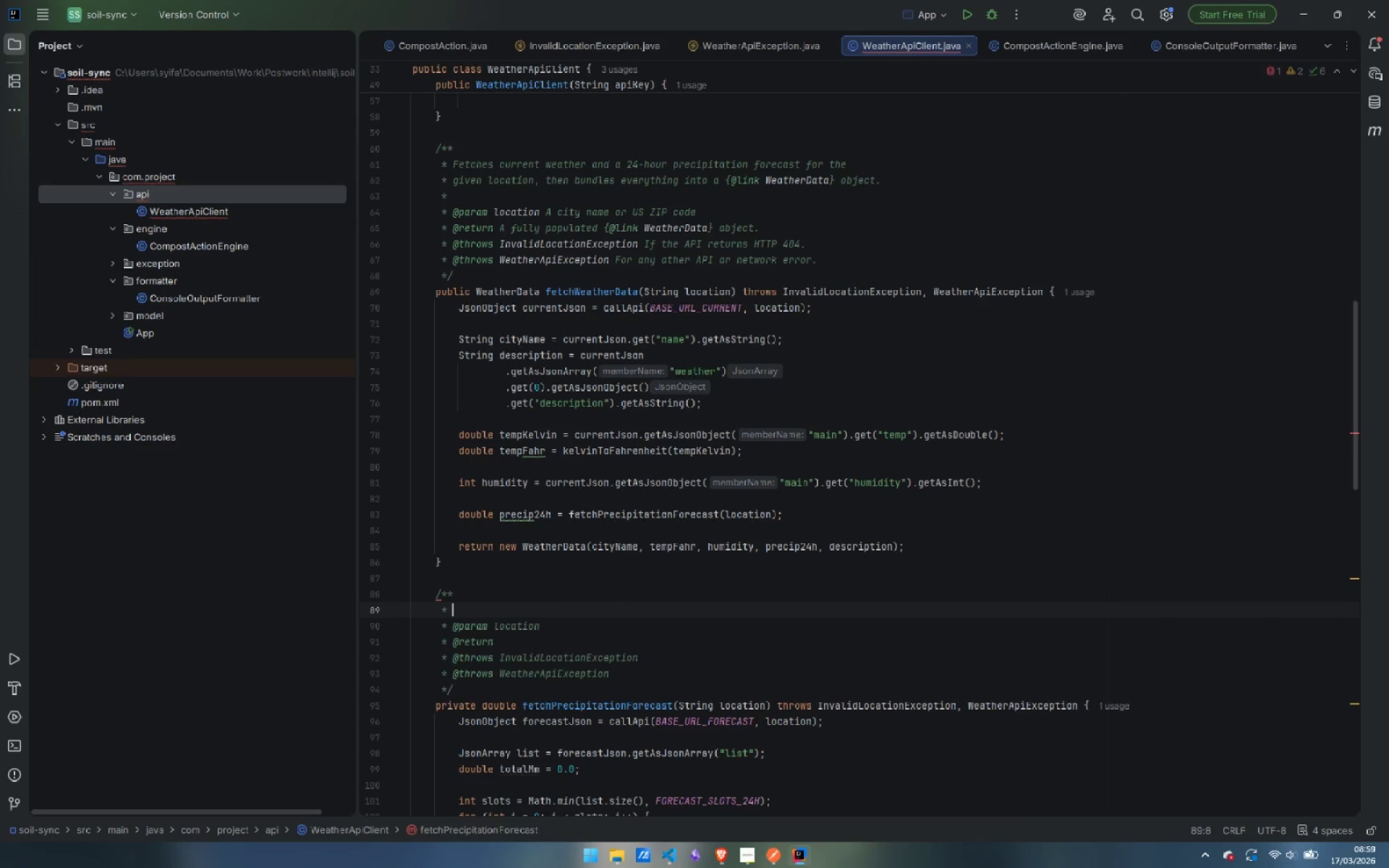 
 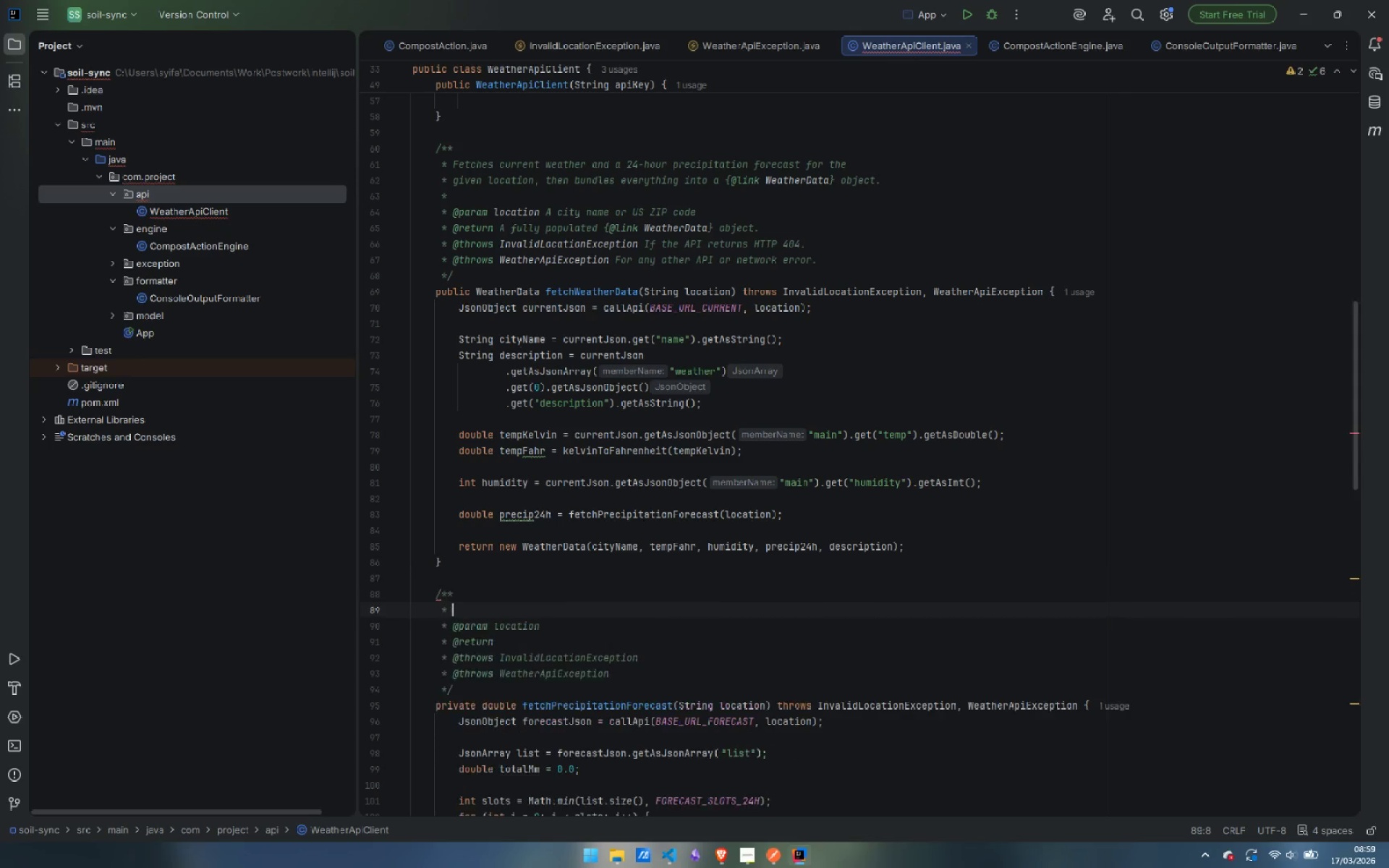 
key(Enter)
 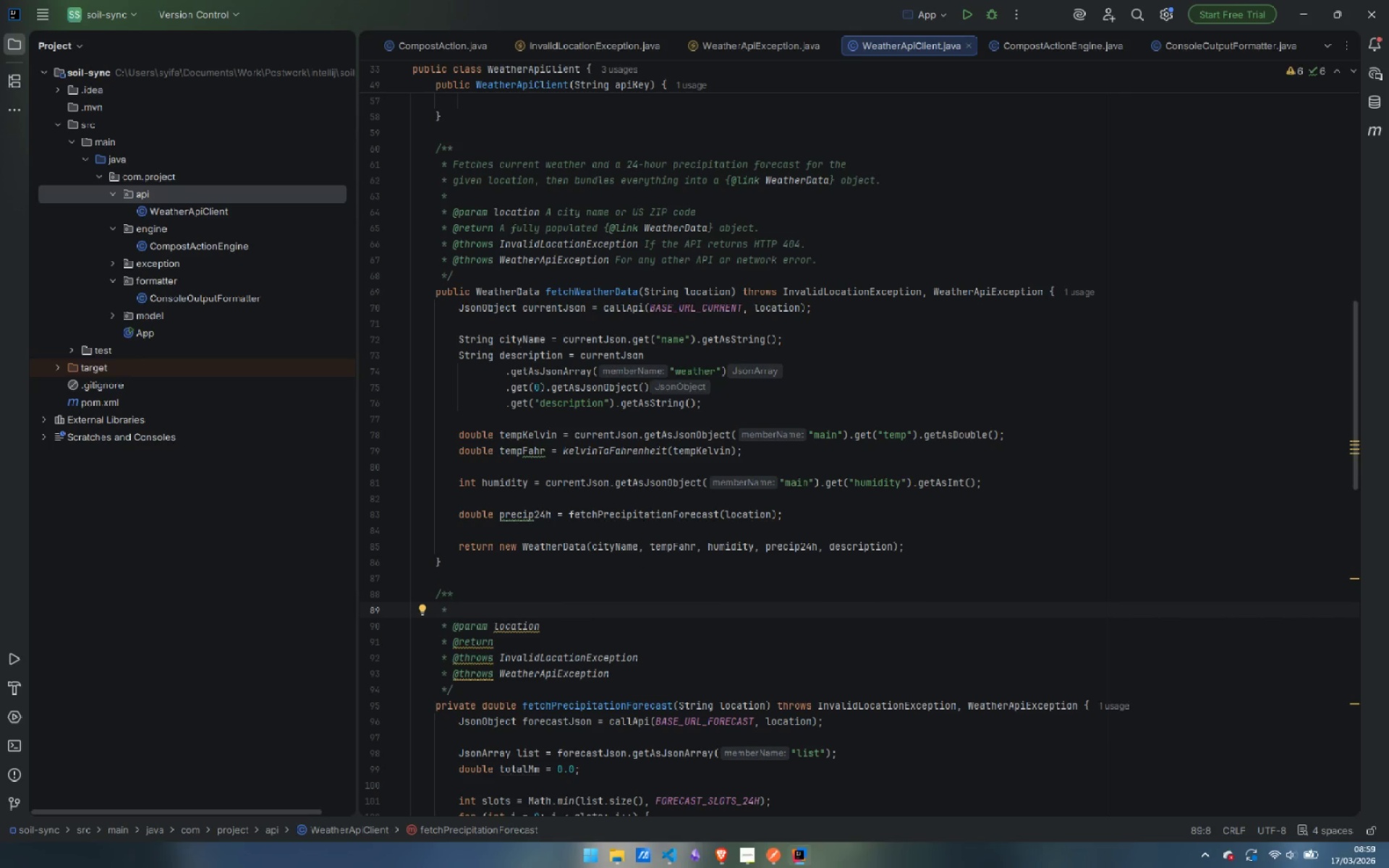 
key(Enter)
 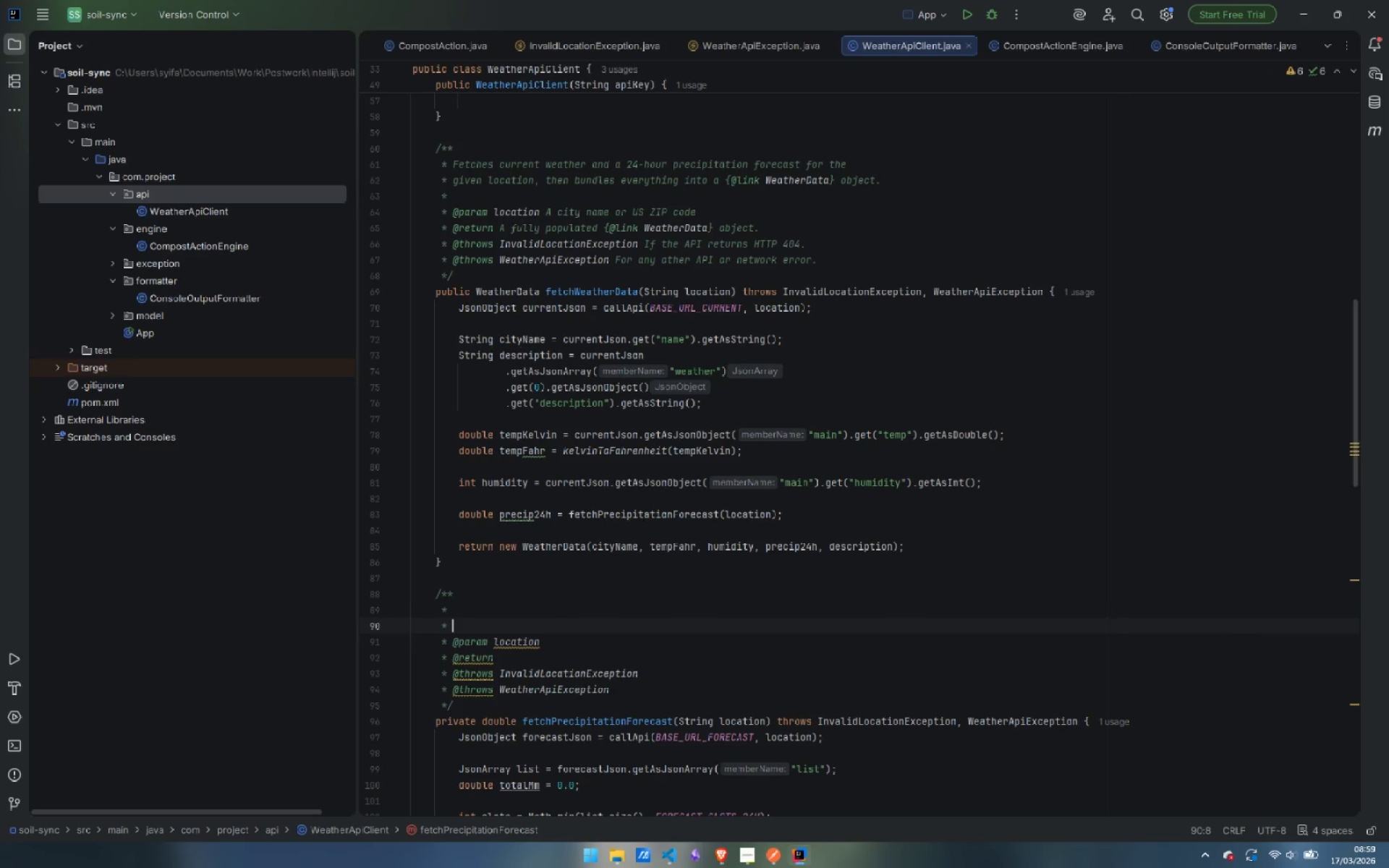 
key(ArrowUp)
 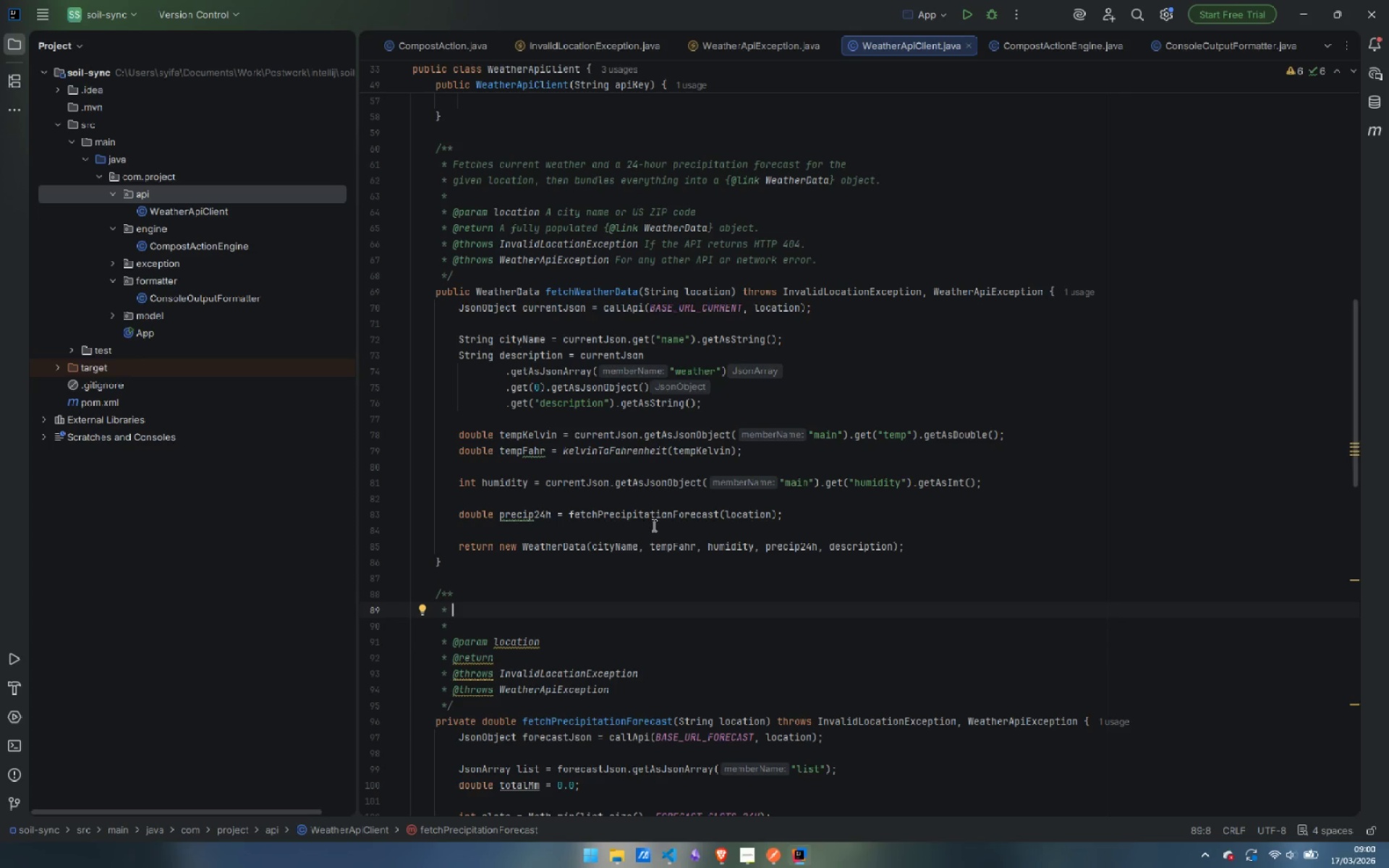 
wait(29.27)
 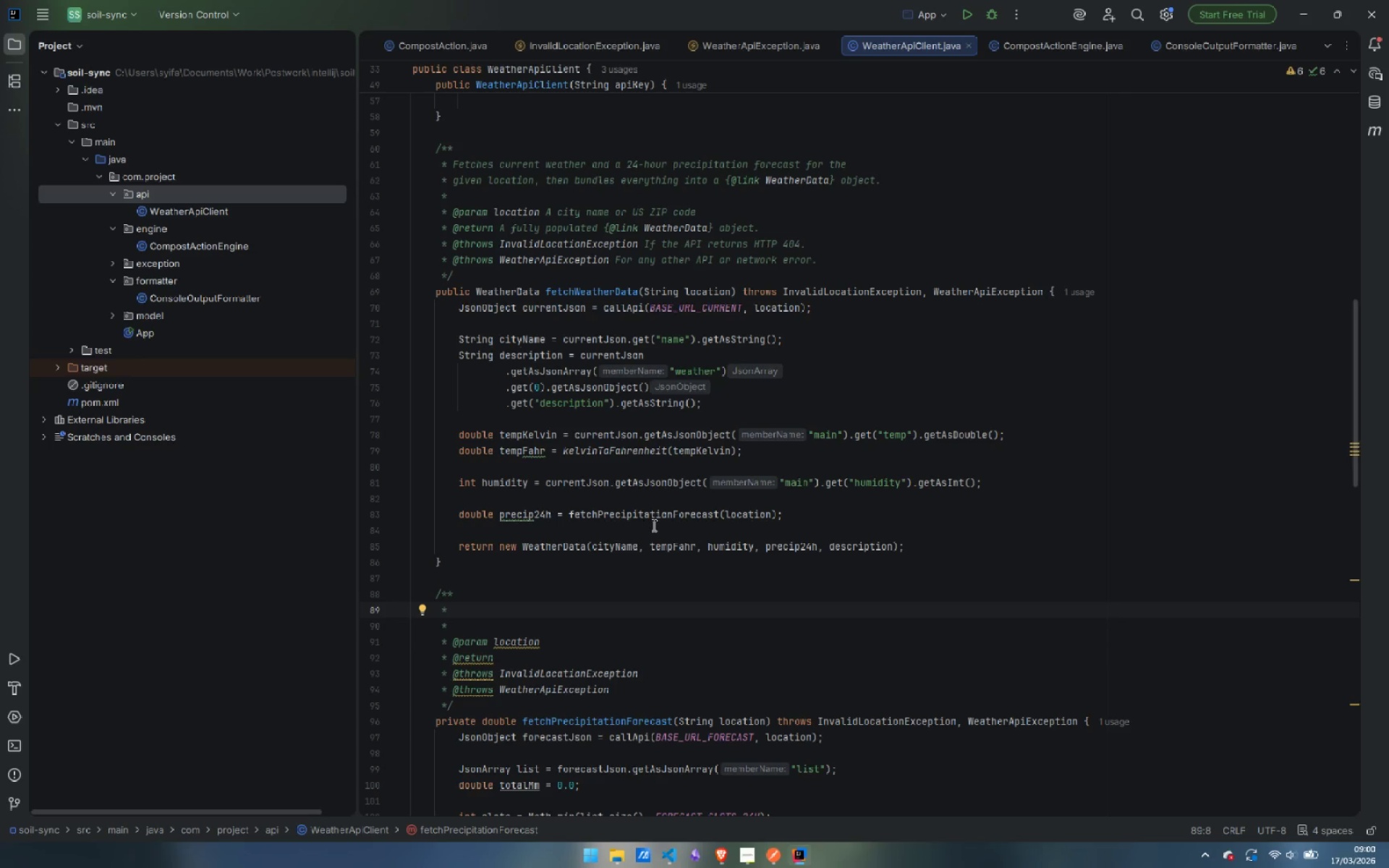 
type(Queries the 5-day / 3 )
key(Backspace)
type(-hours)
key(Backspace)
type( forecast endpoint and sums precipitation )
key(Backspace)
 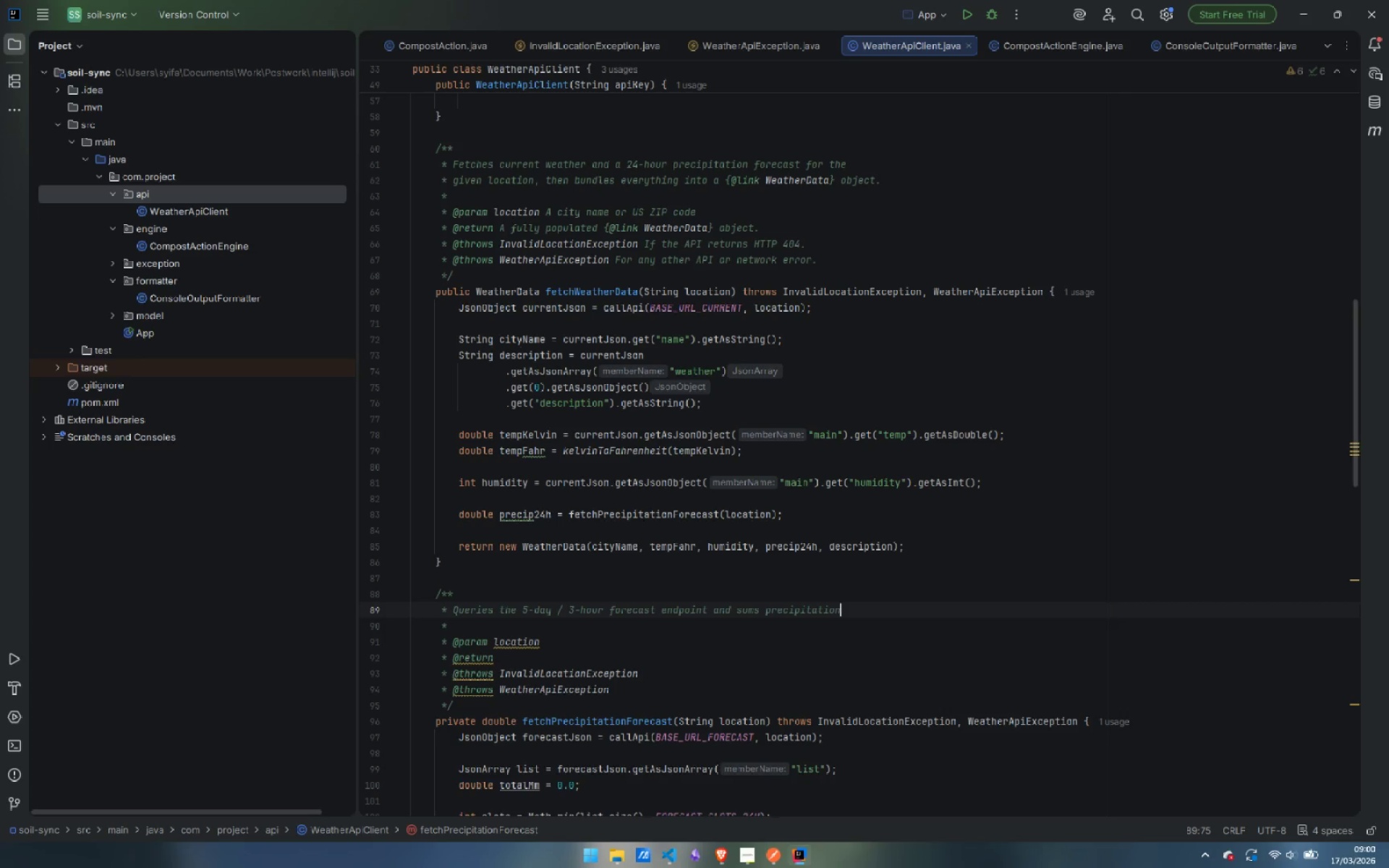 
key(Enter)
 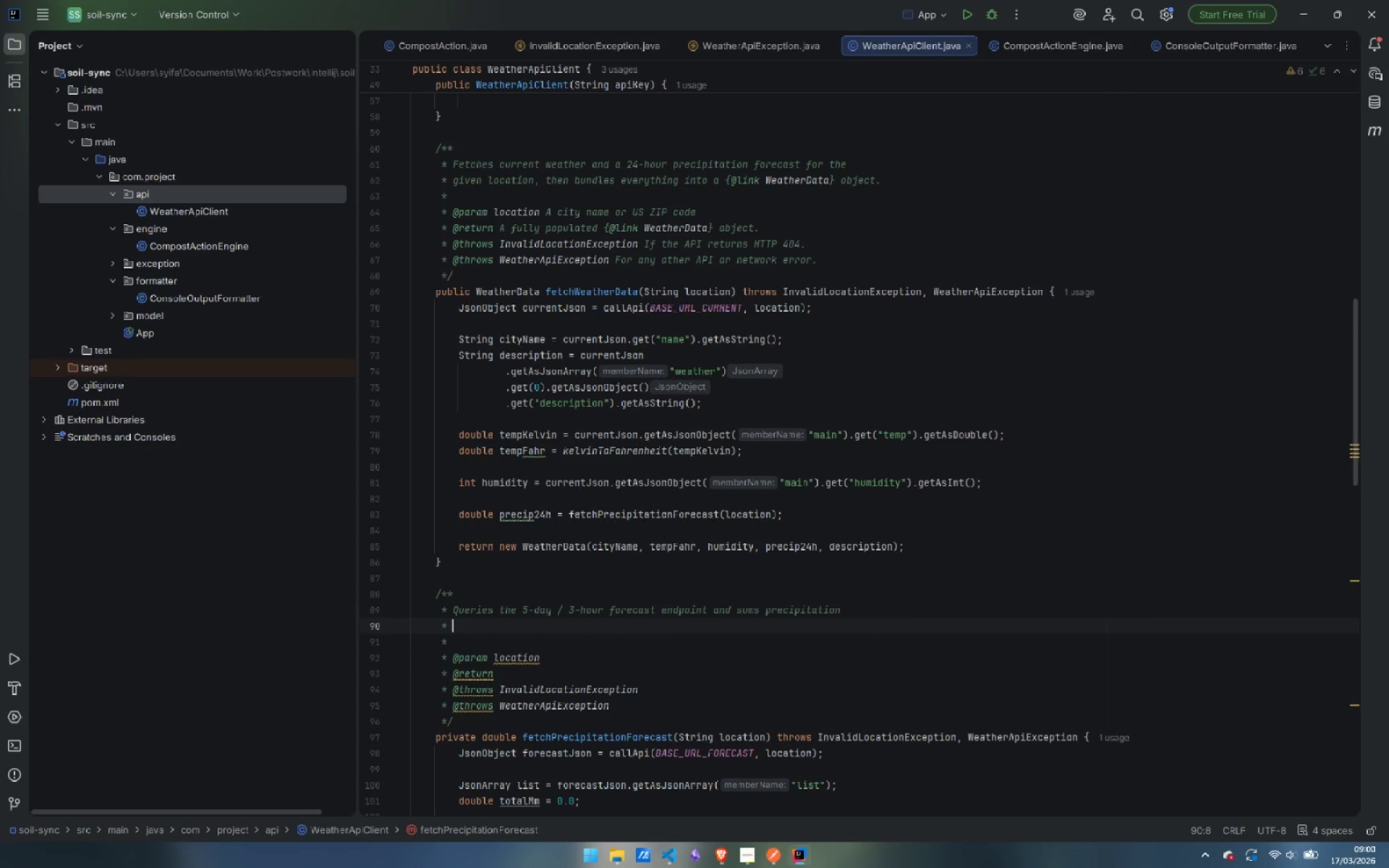 
type((rain + snow) across the first {})
 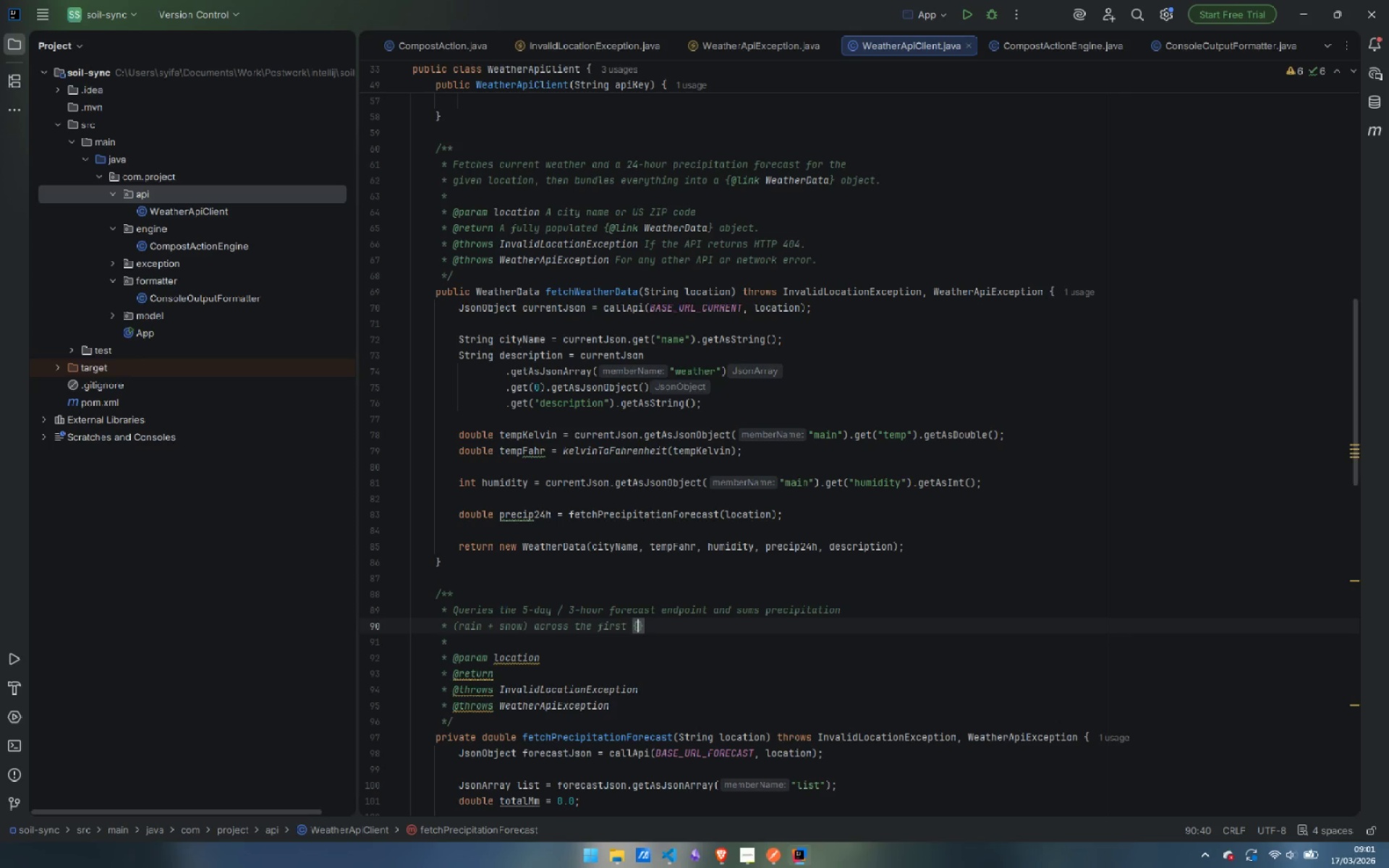 
 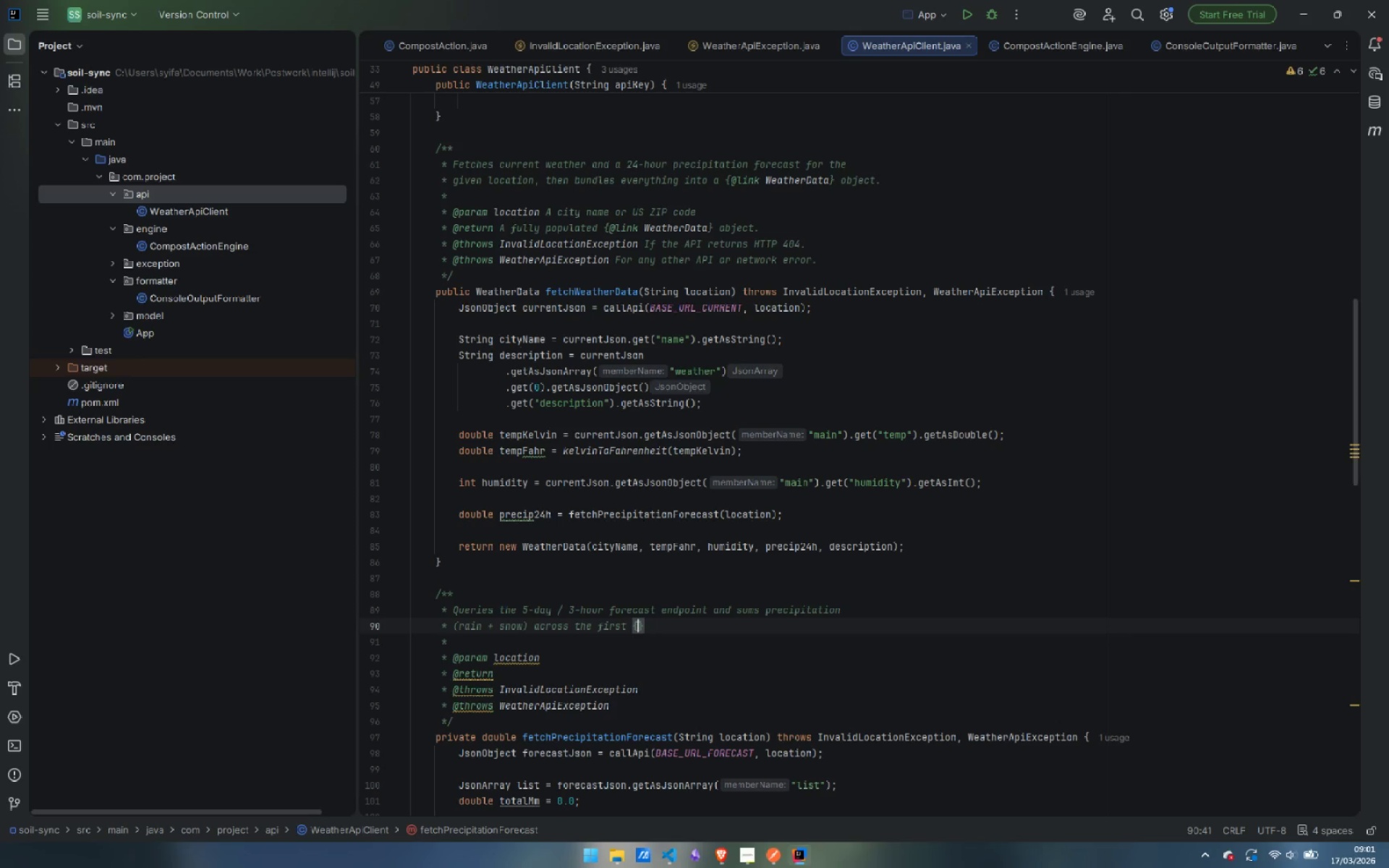 
key(ArrowLeft)
 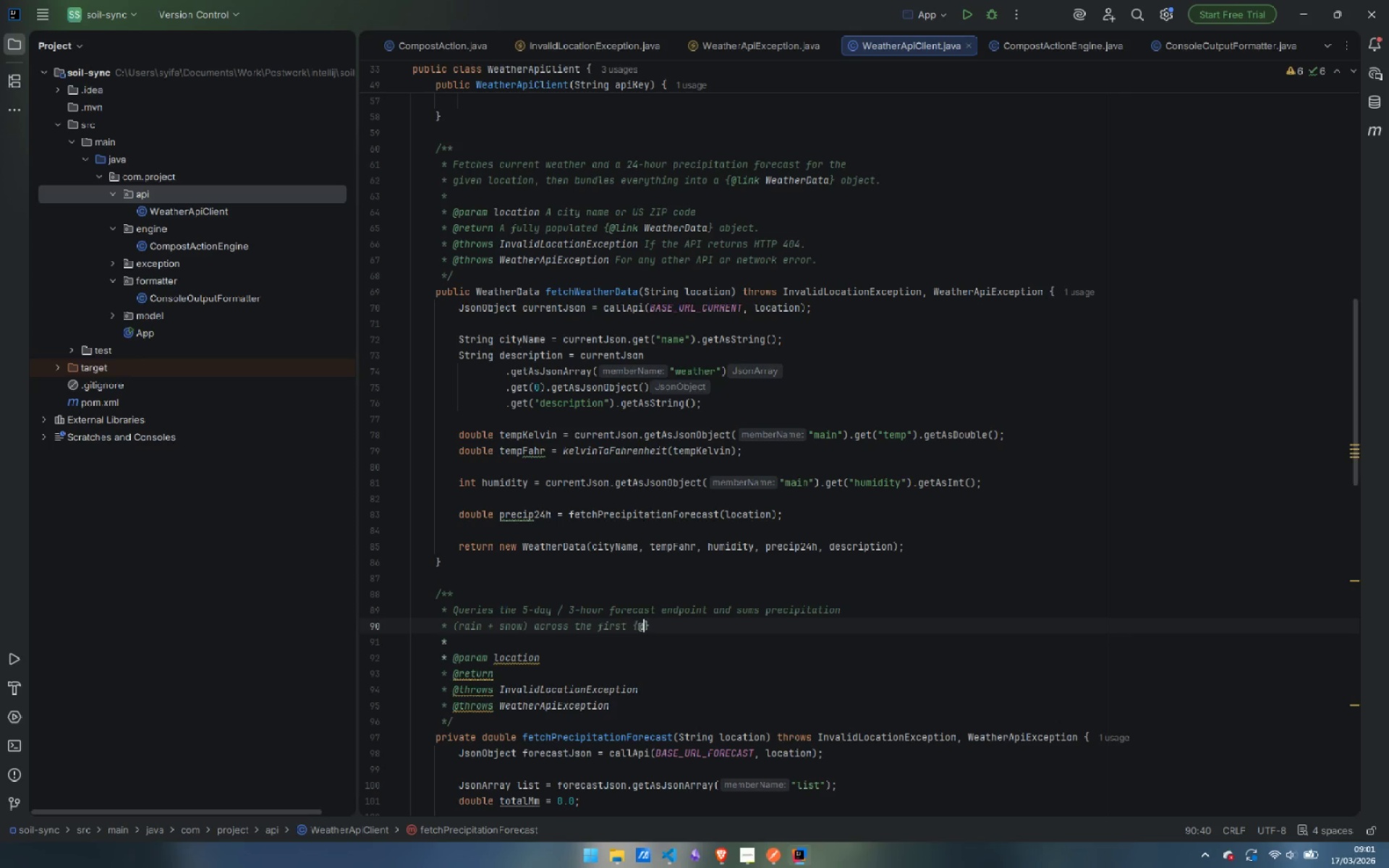 
type(@value #F)
 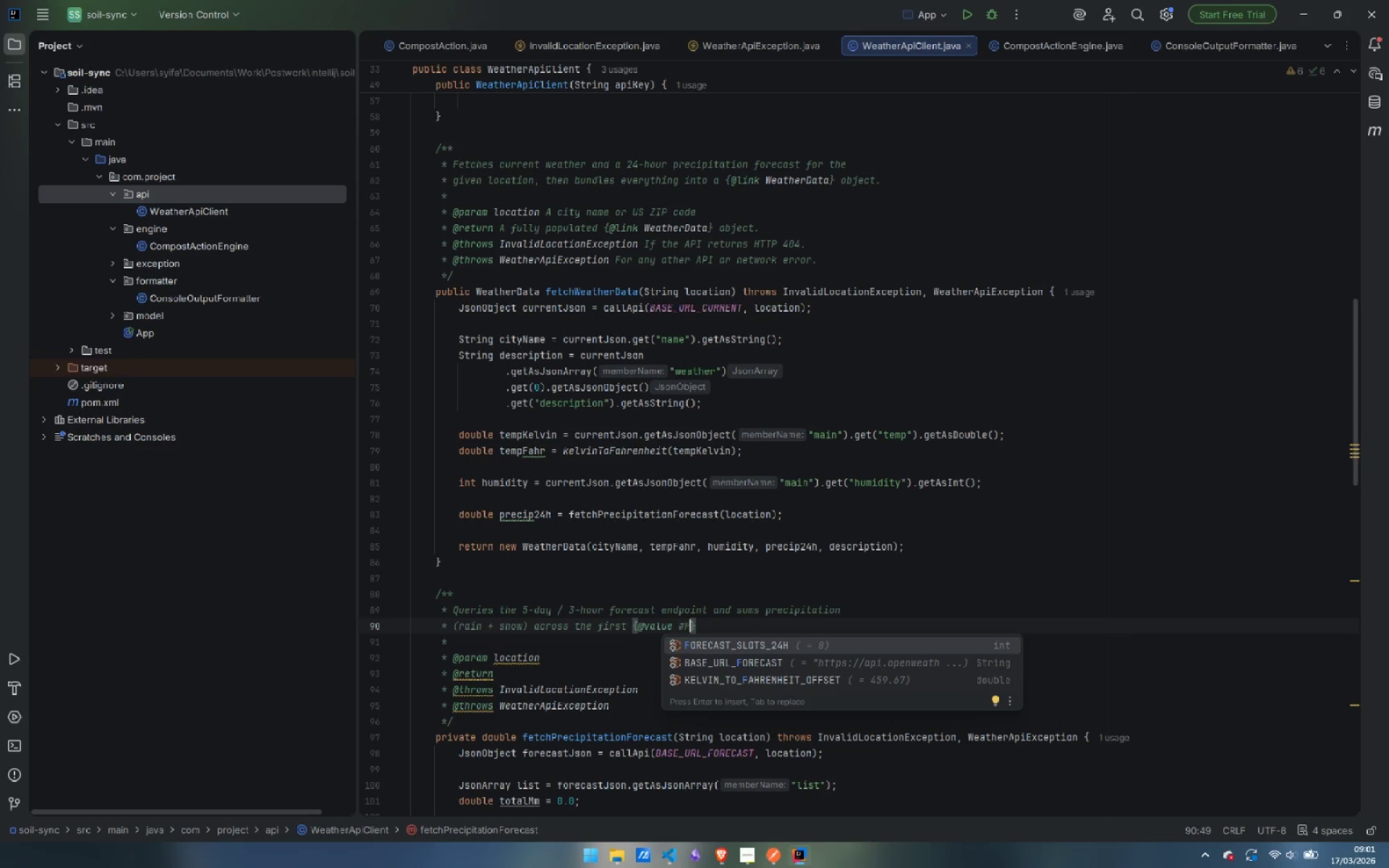 
key(Enter)
 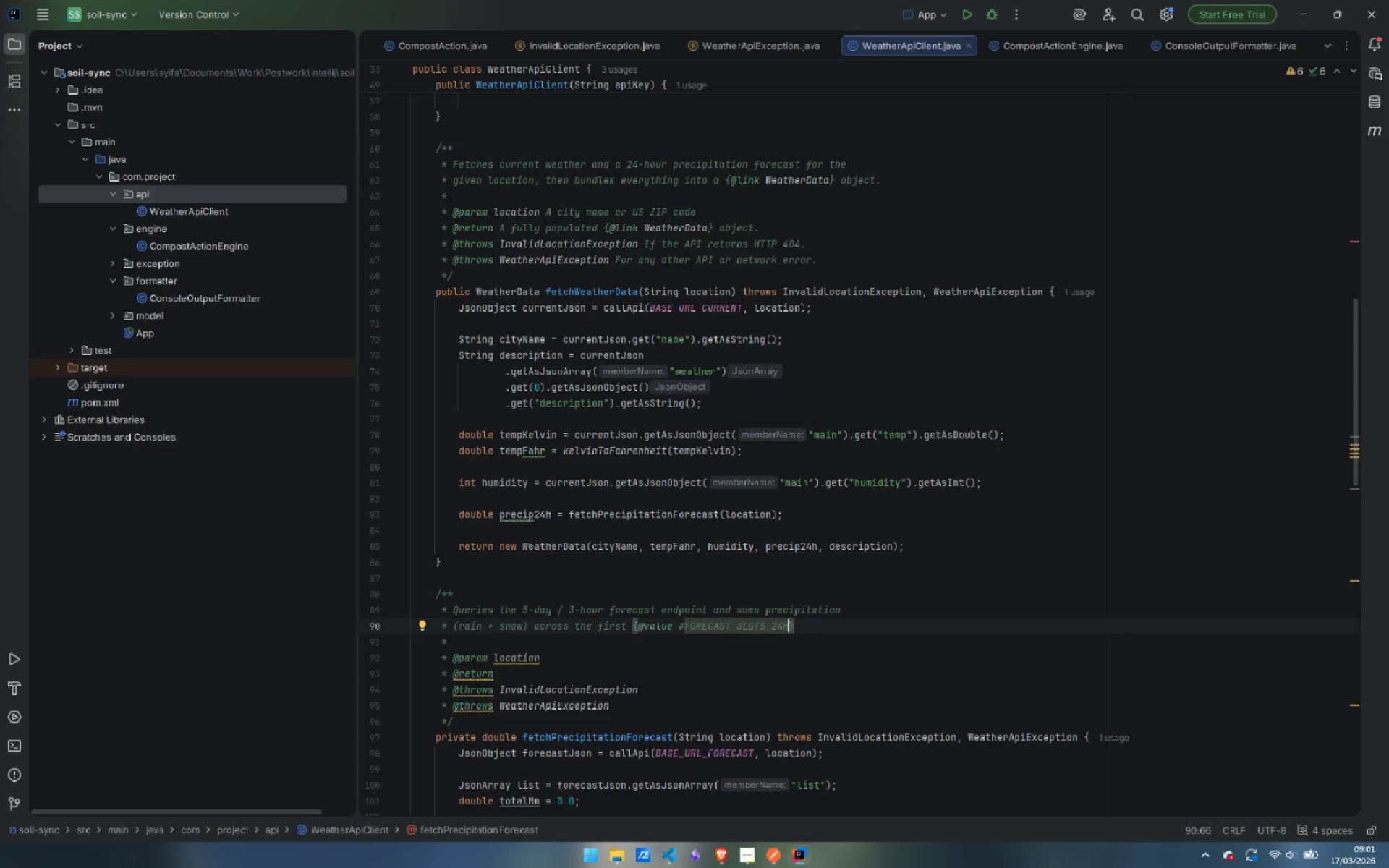 
key(ArrowRight)
 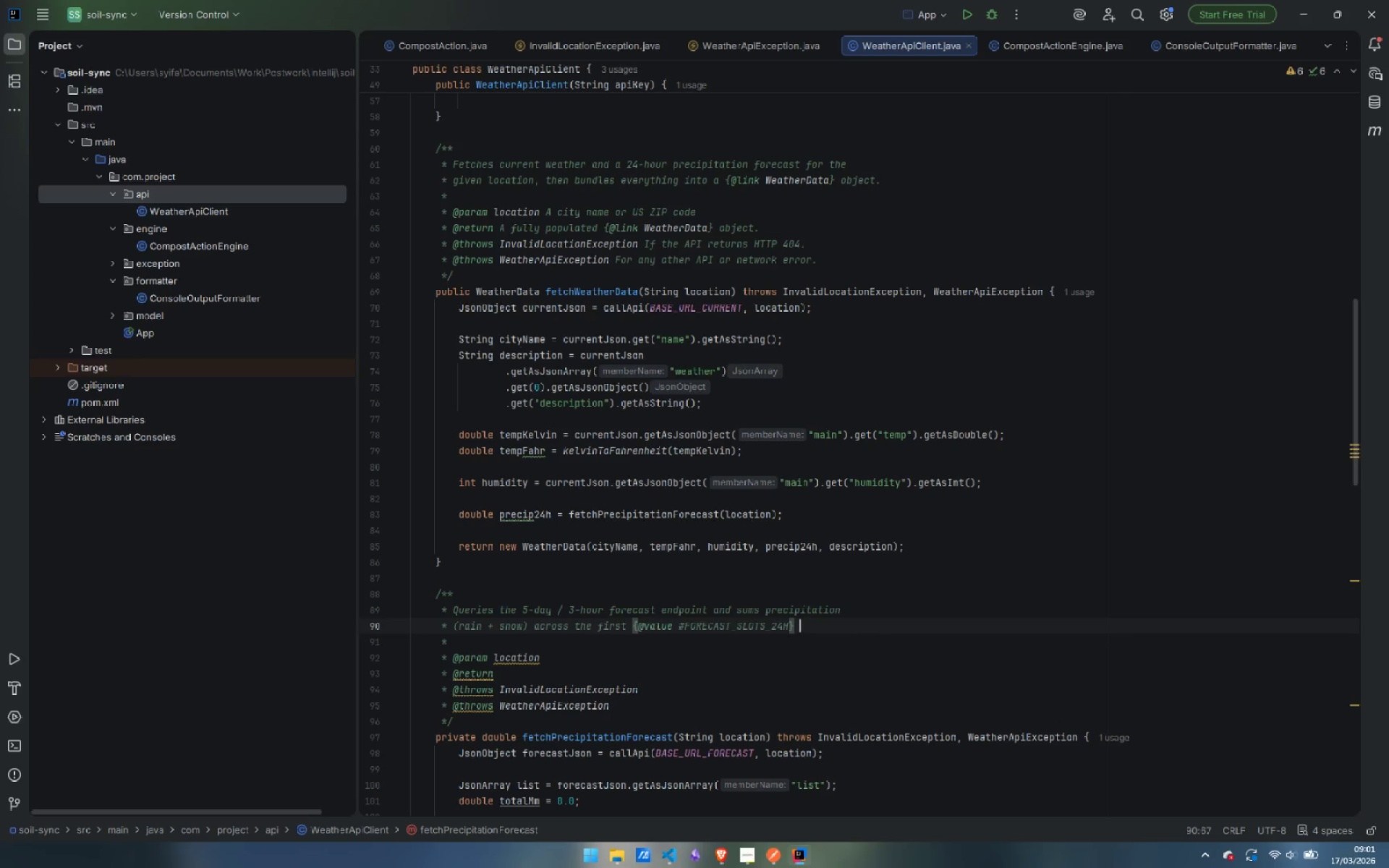 
type( time slots,)
 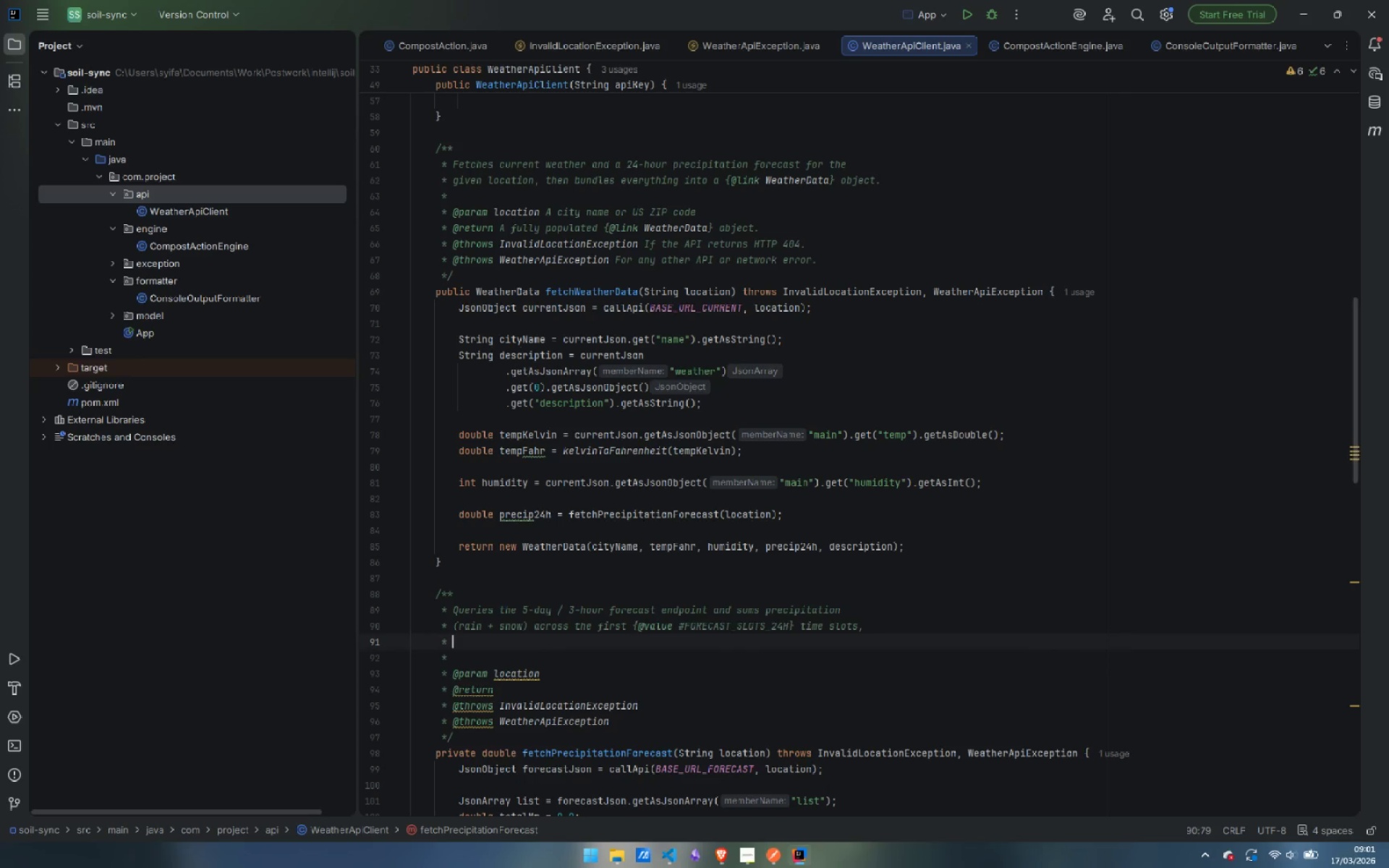 
key(Enter)
 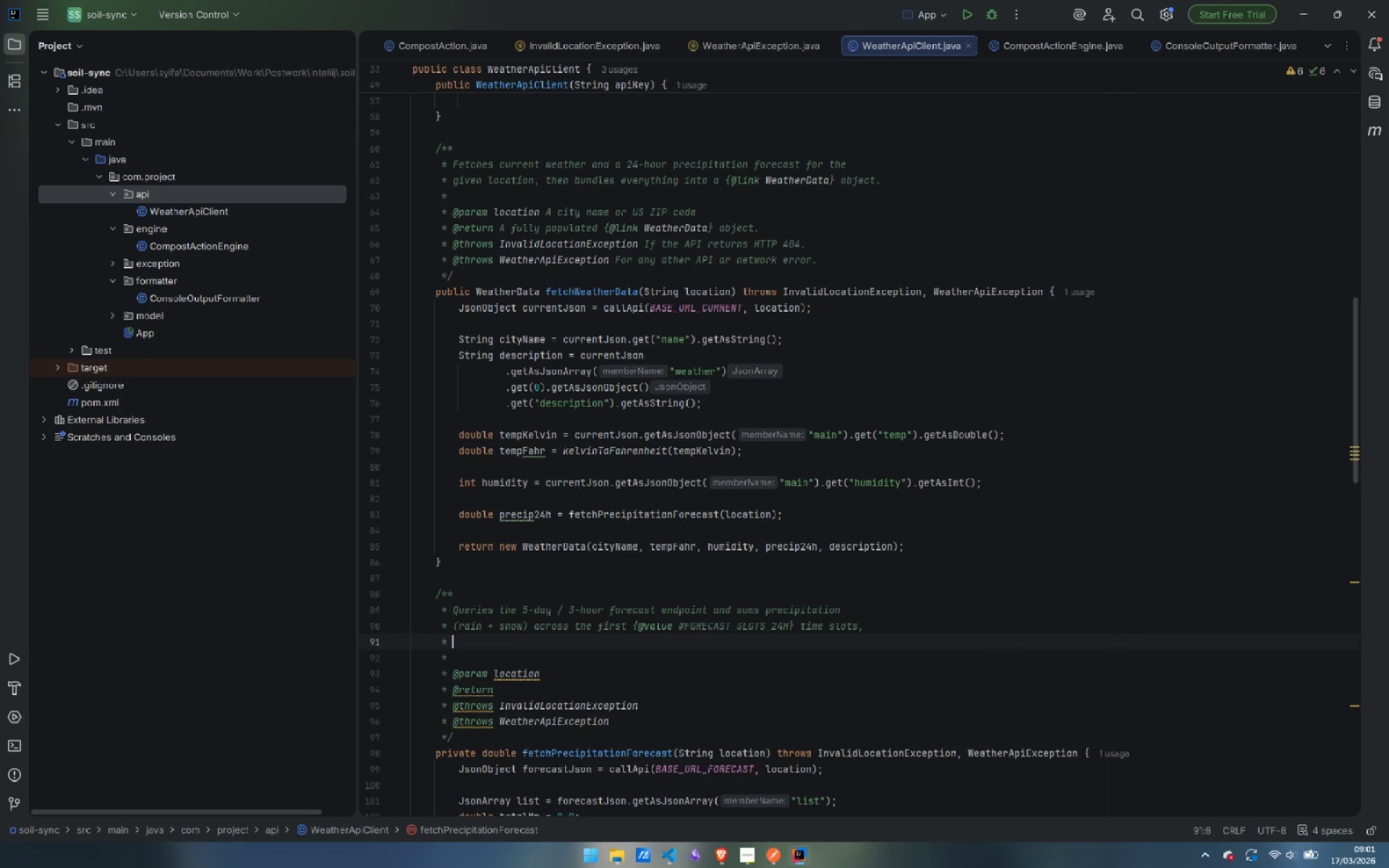 
type(which together represent the next 24 houes)
key(Backspace)
key(Backspace)
type(rs.)
 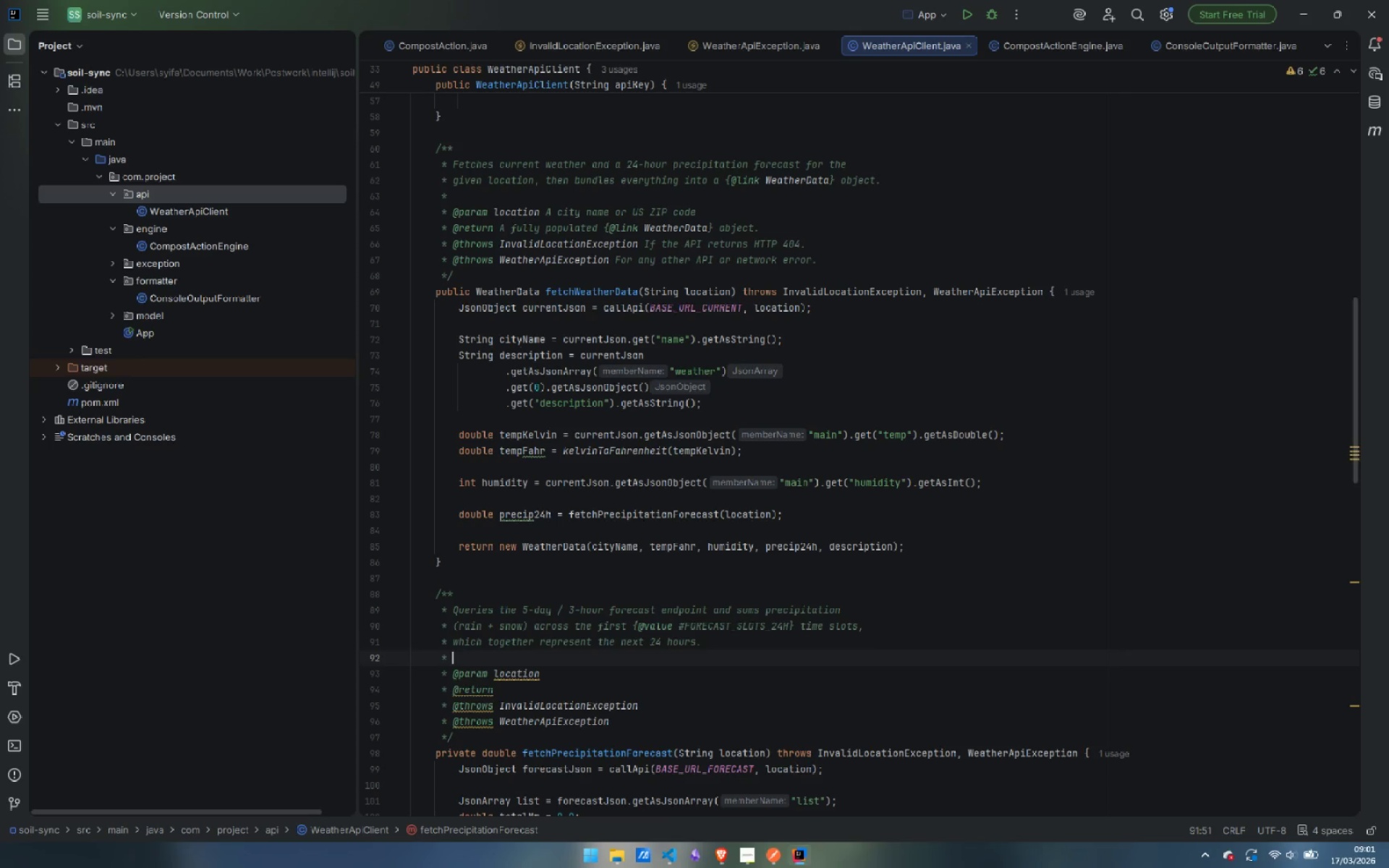 
key(ArrowDown)
 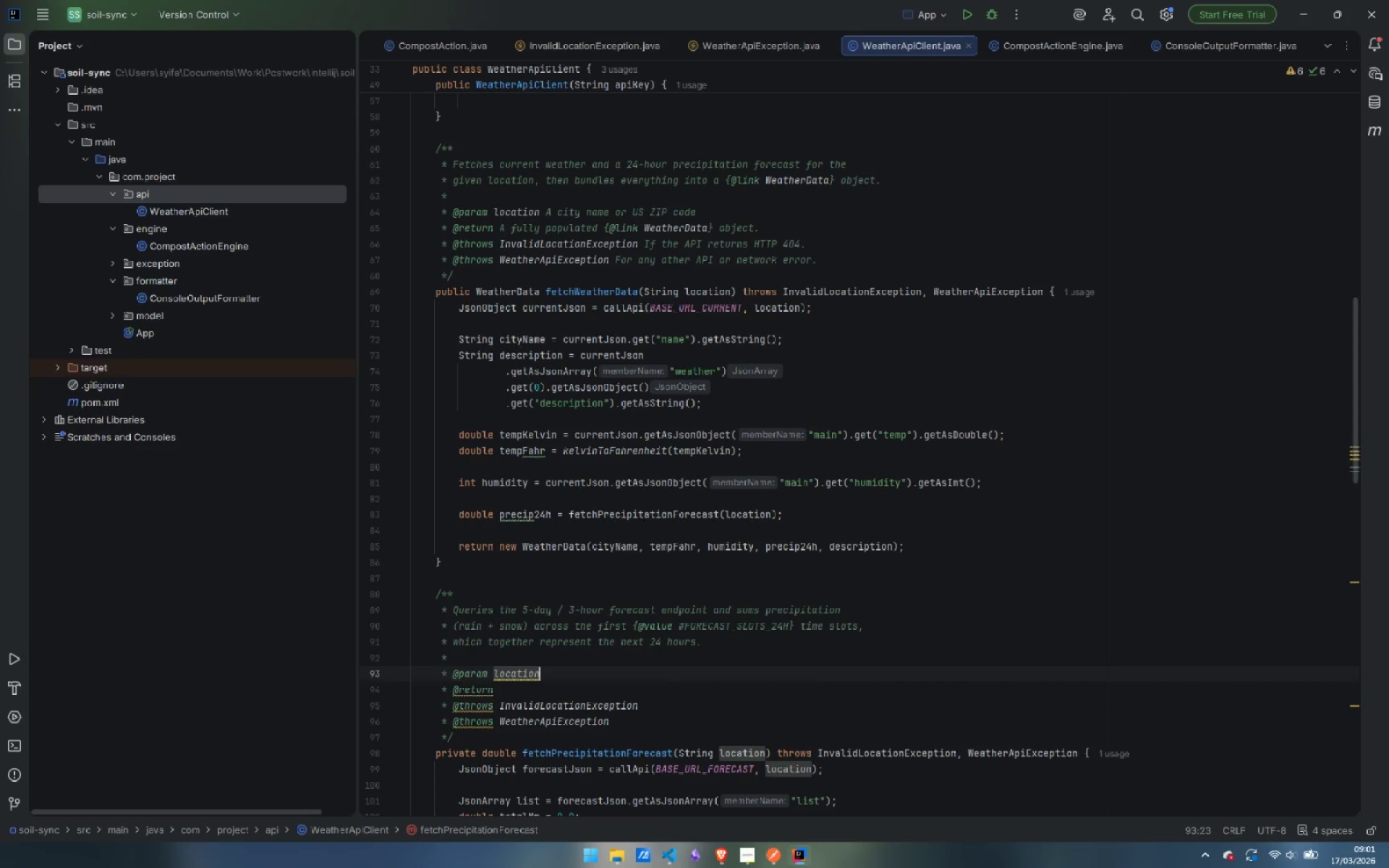 
key(ArrowDown)
 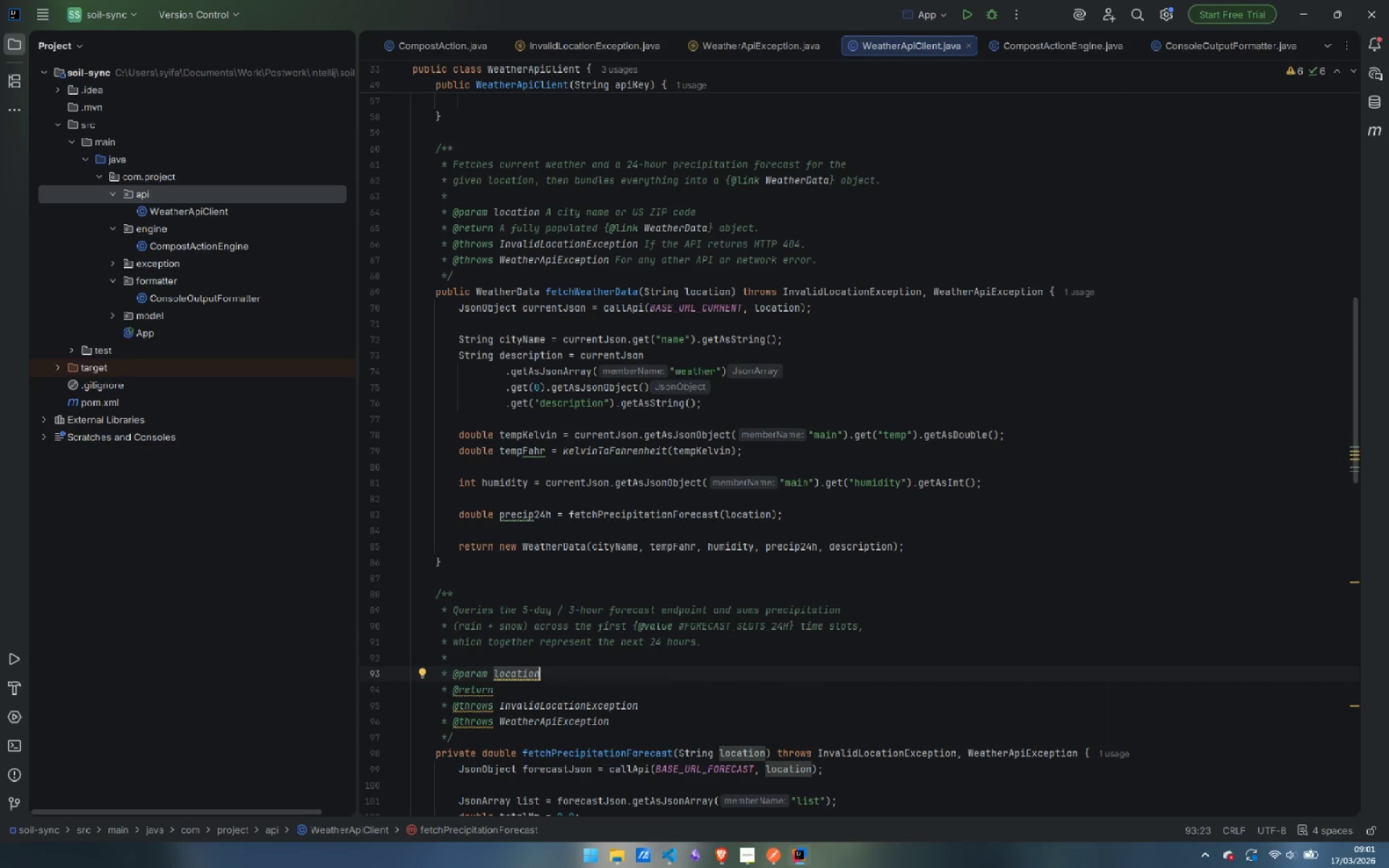 
key(ArrowDown)
 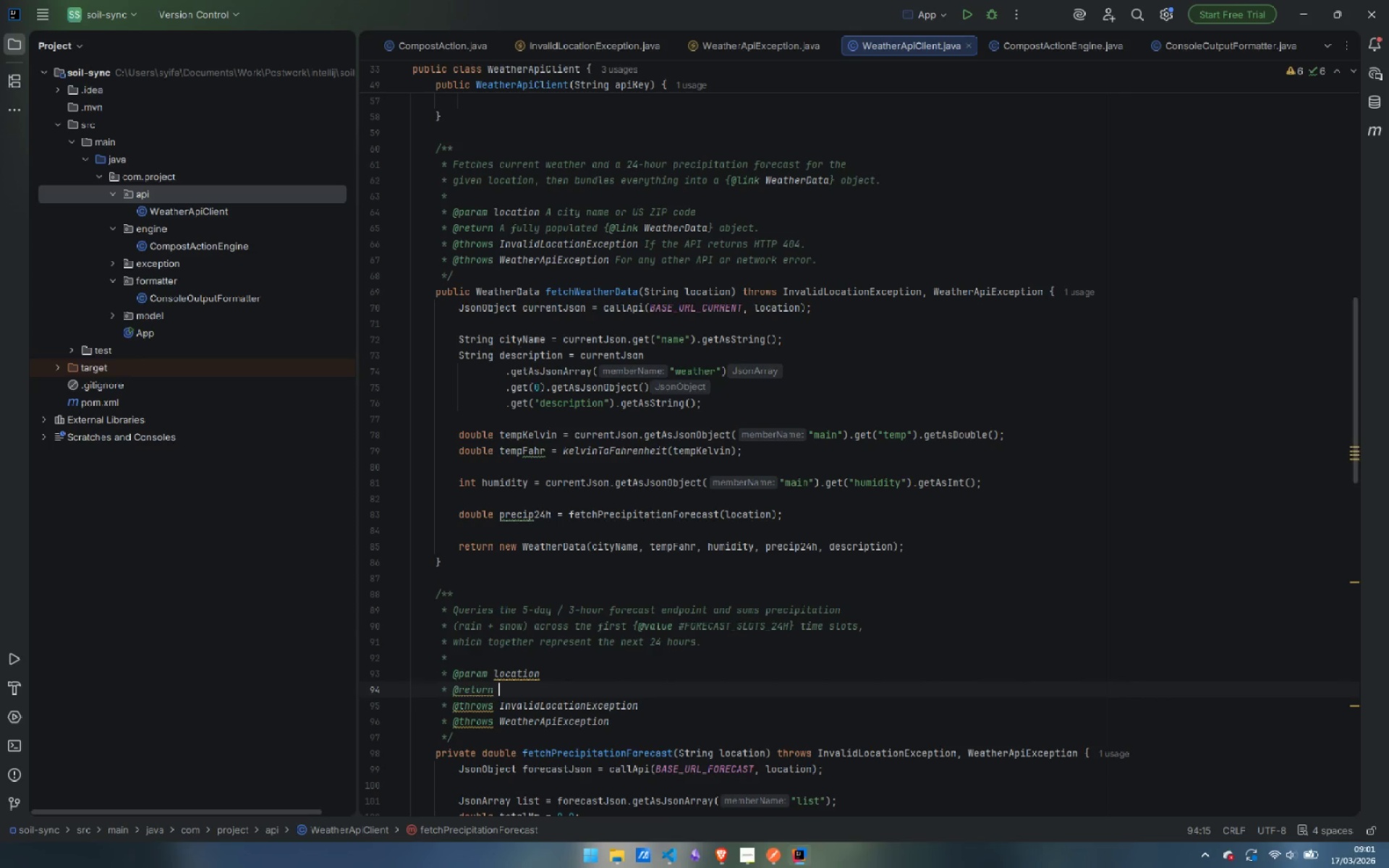 
key(Space)
 